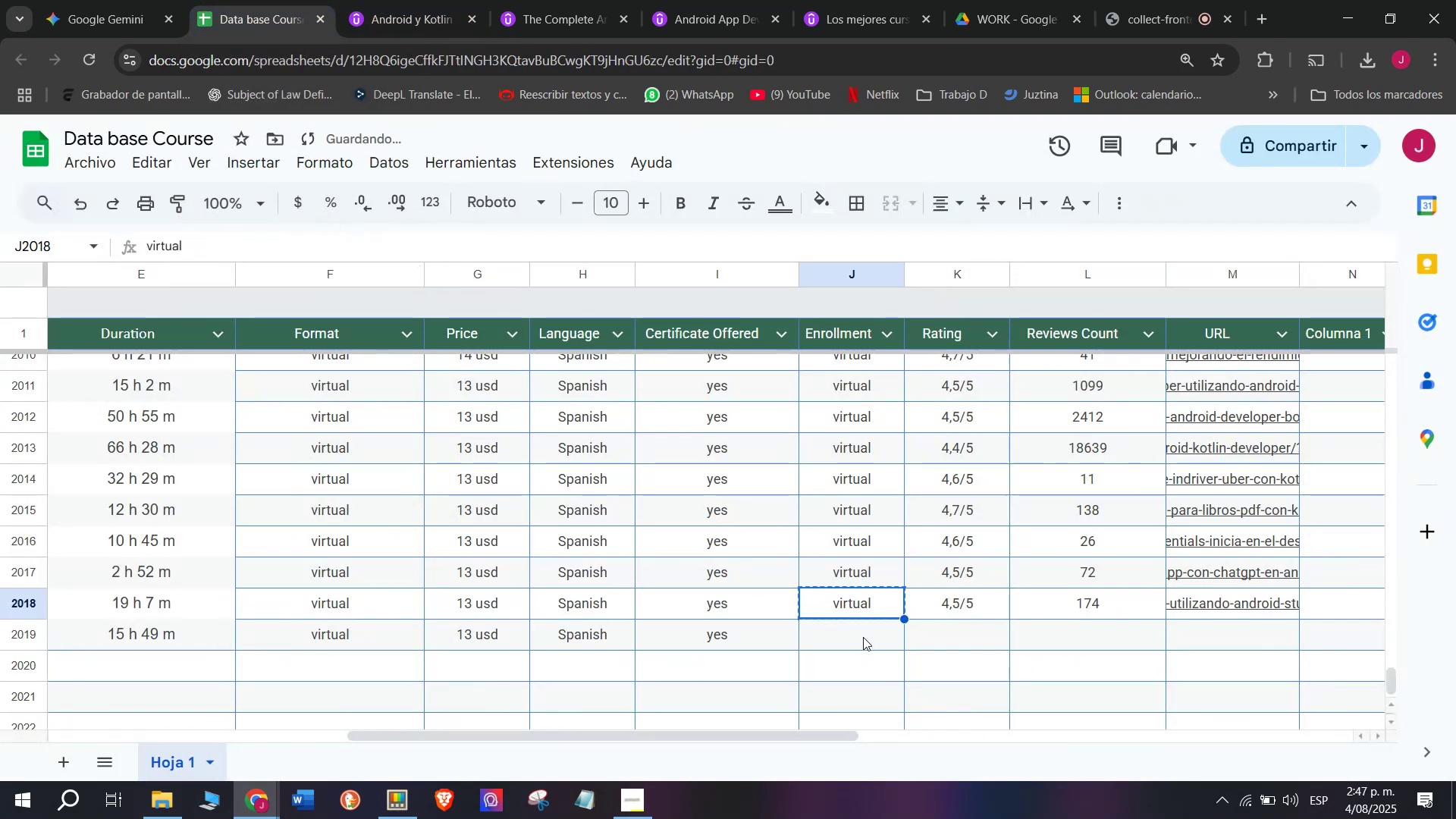 
triple_click([863, 637])
 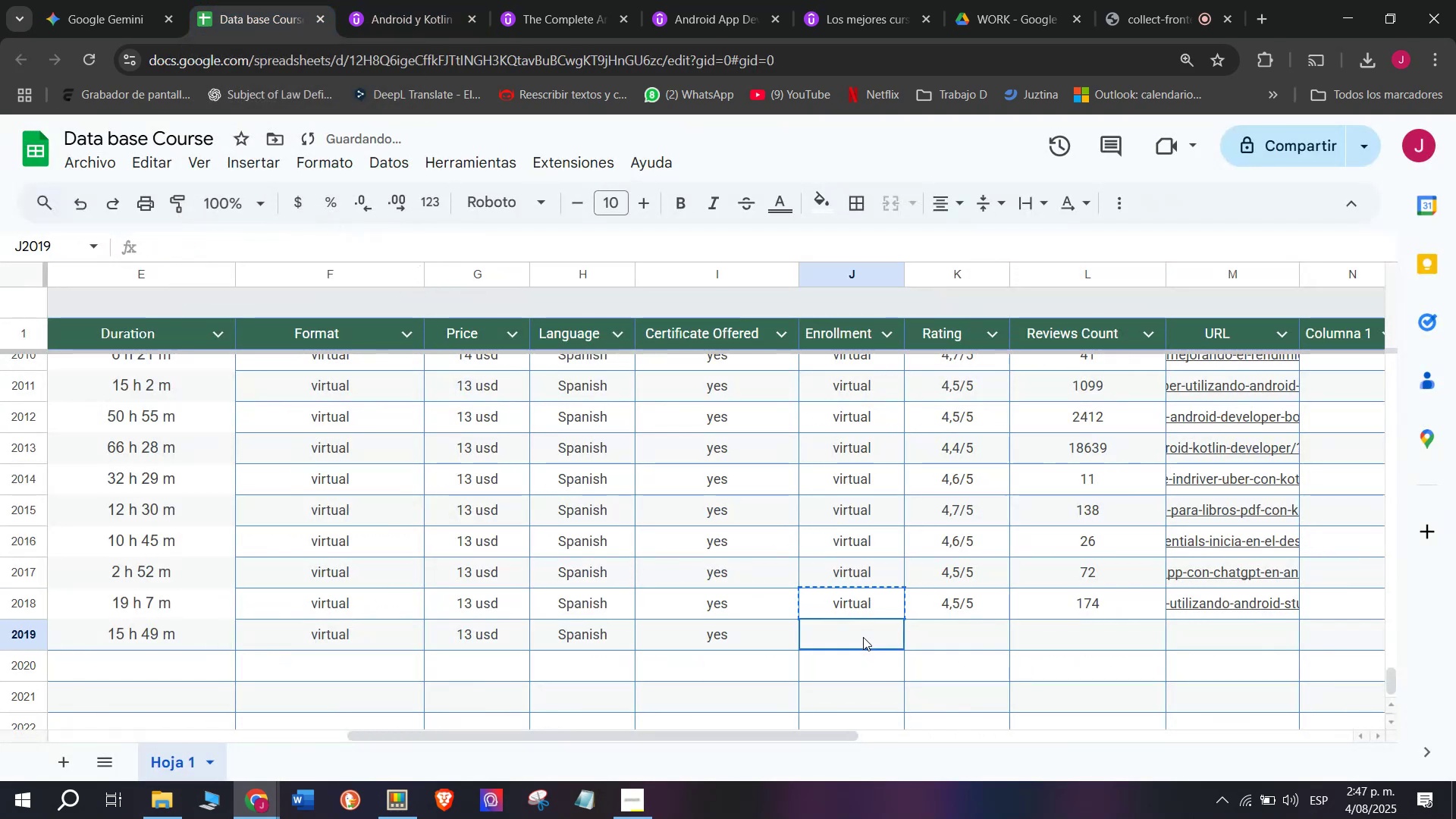 
key(Control+ControlLeft)
 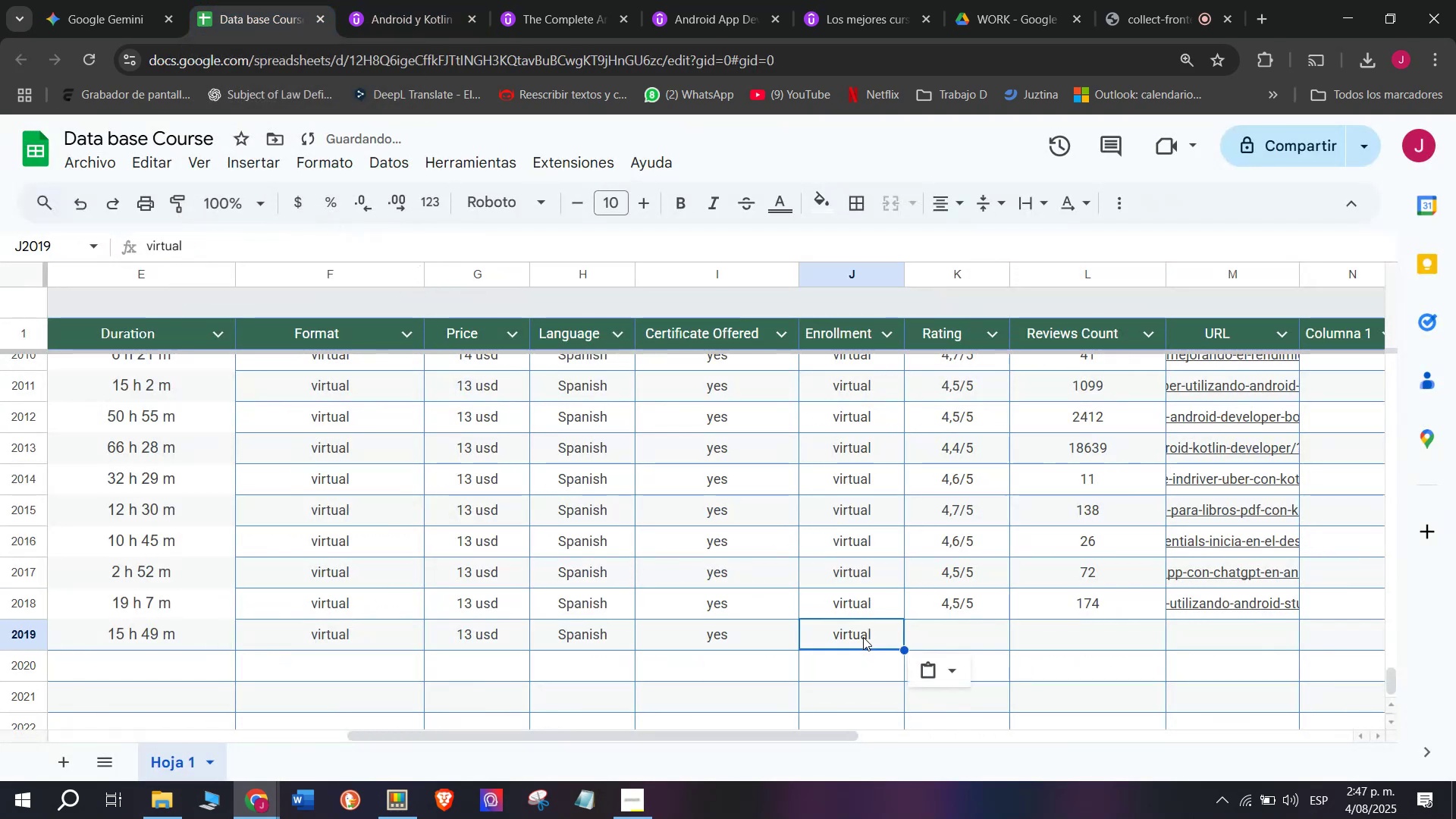 
key(Z)
 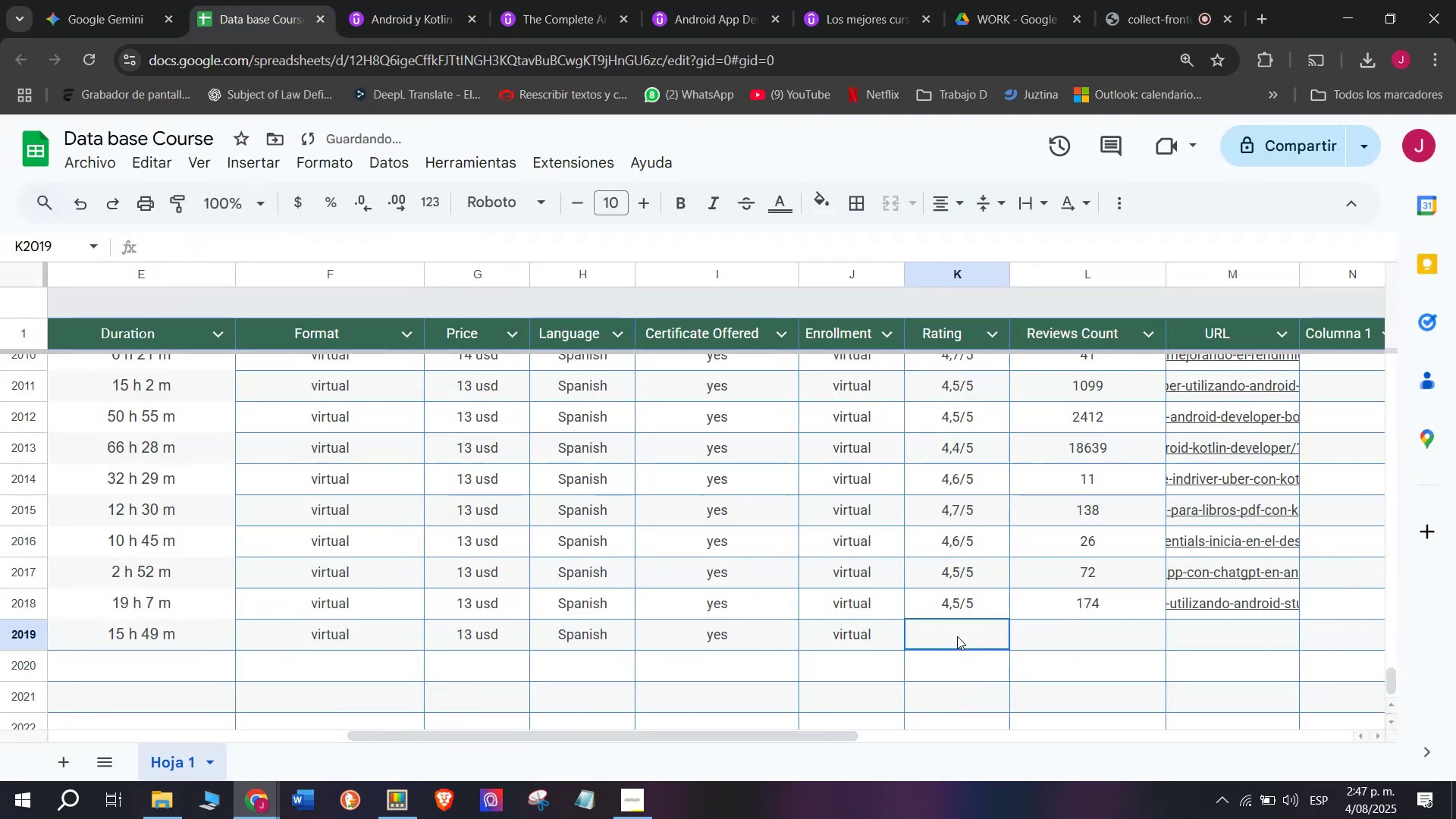 
key(Control+V)
 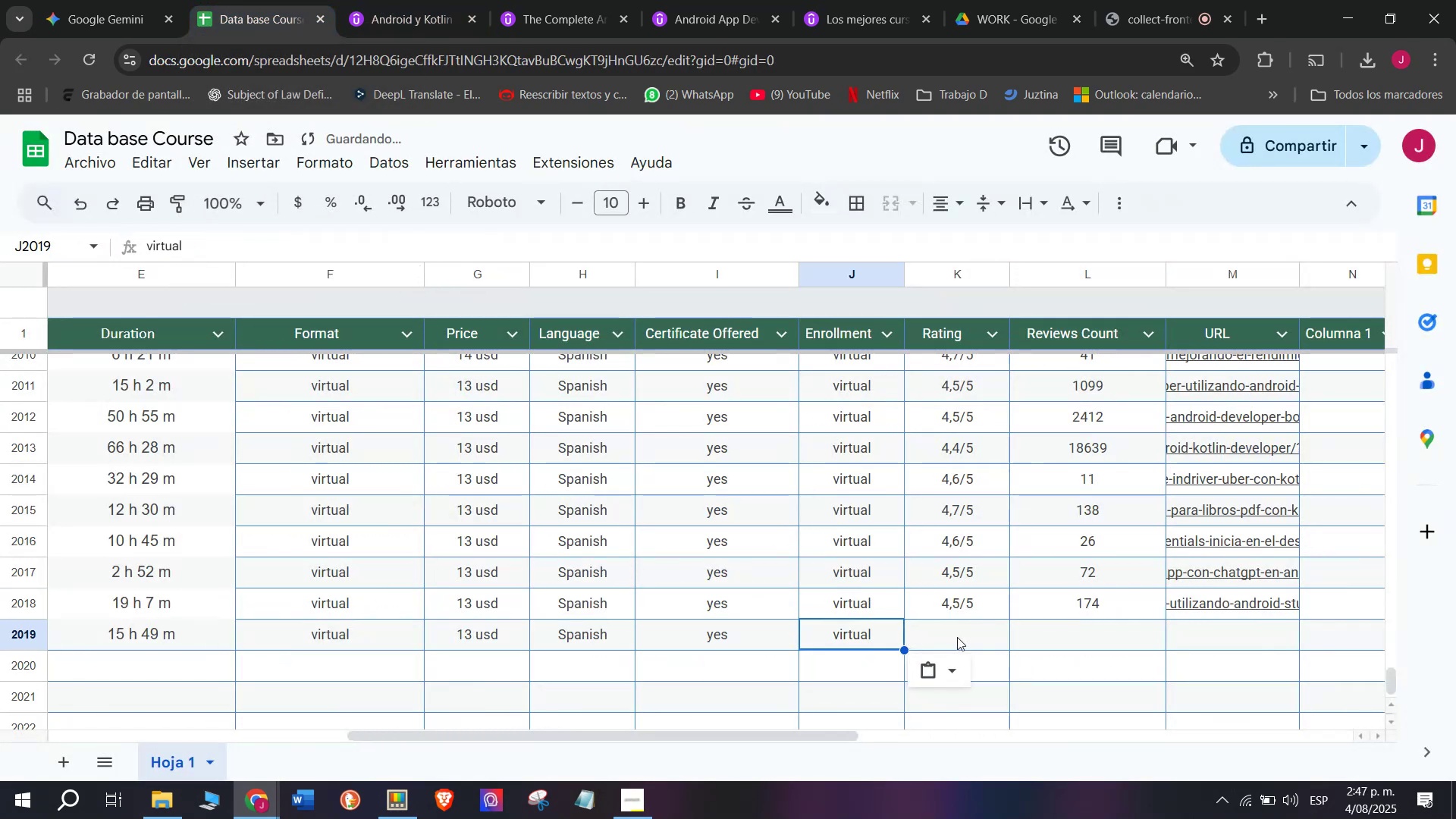 
triple_click([957, 636])
 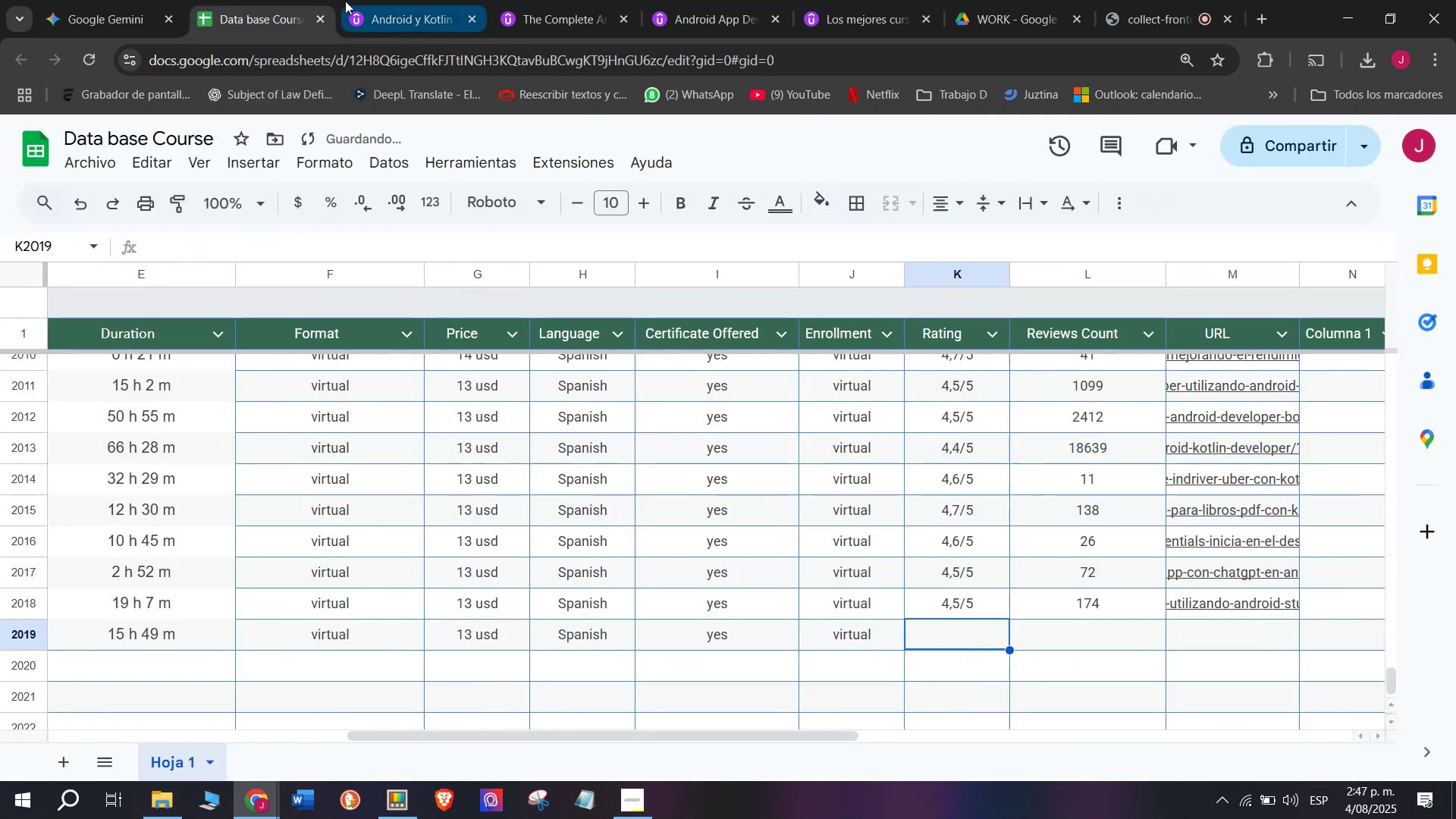 
left_click([419, 0])
 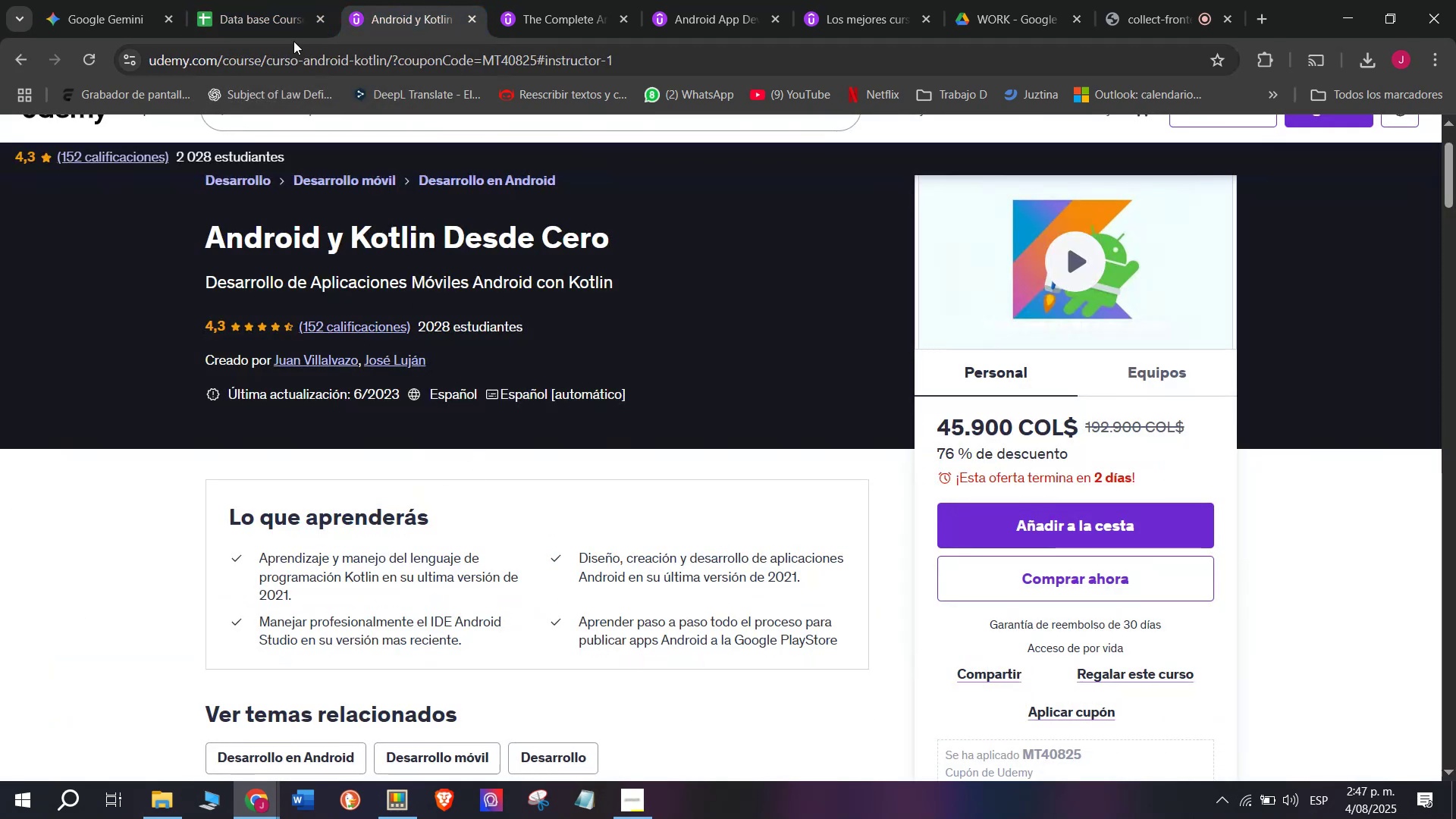 
left_click([278, 0])
 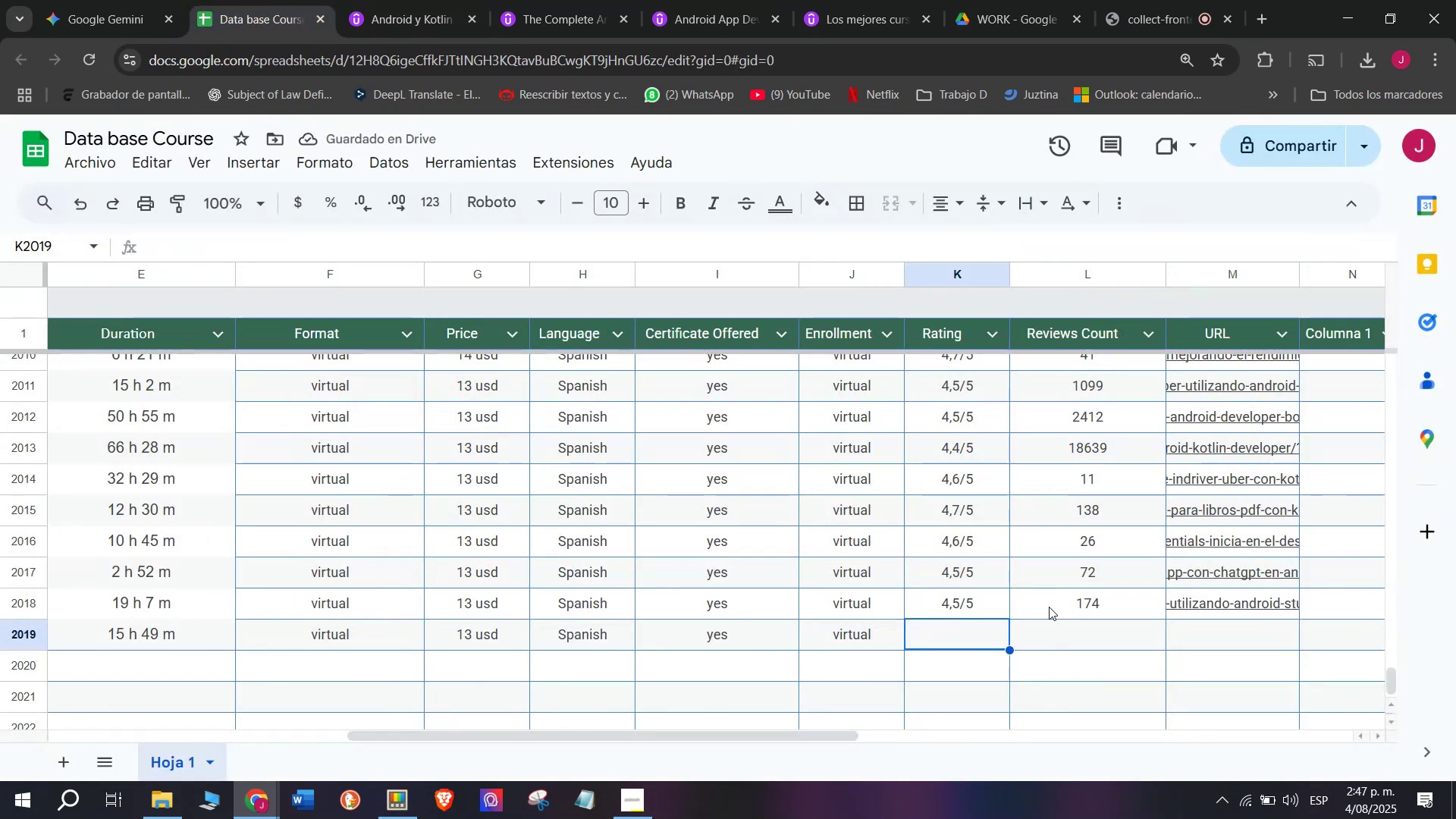 
left_click([971, 611])
 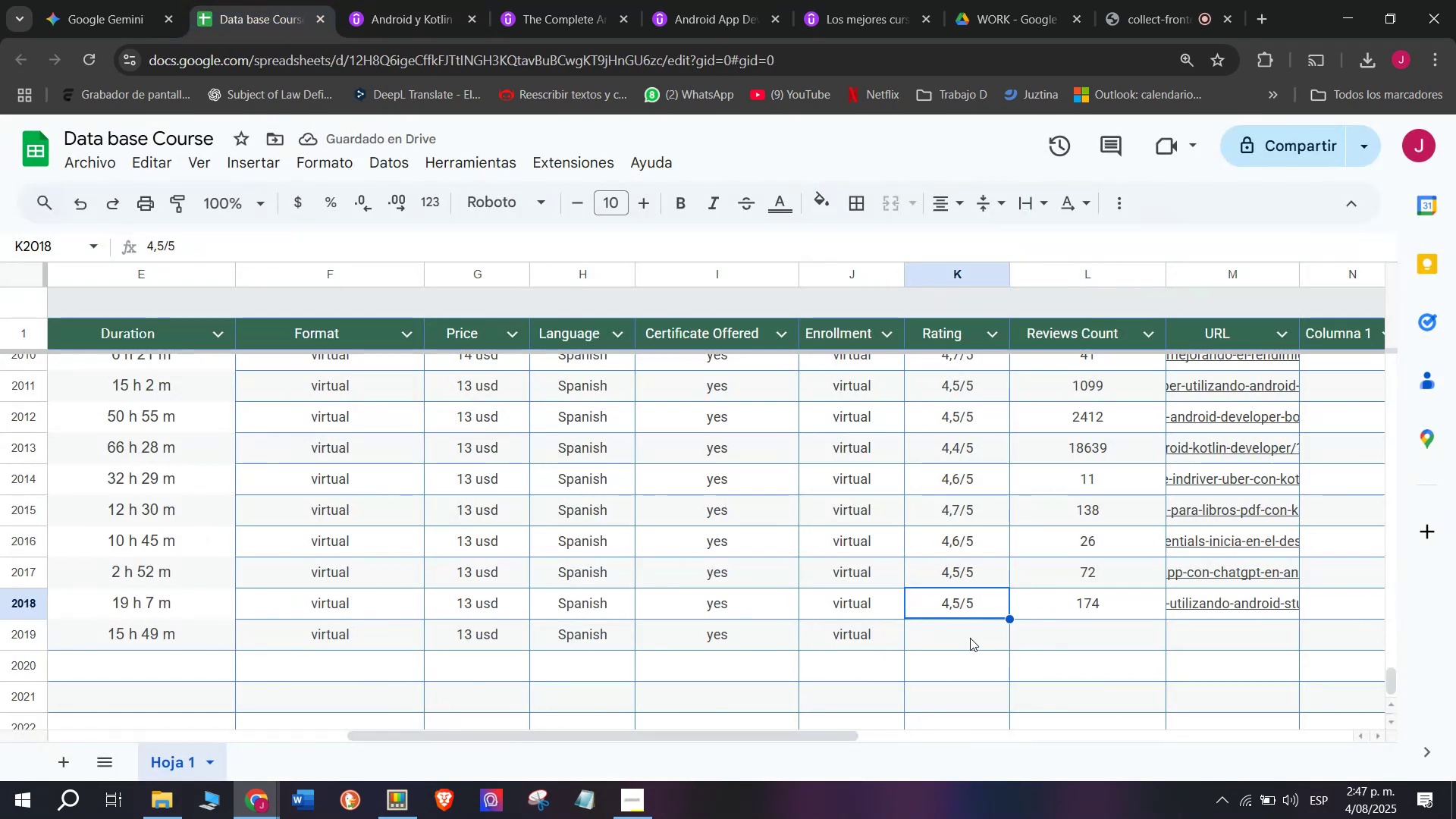 
key(Control+ControlLeft)
 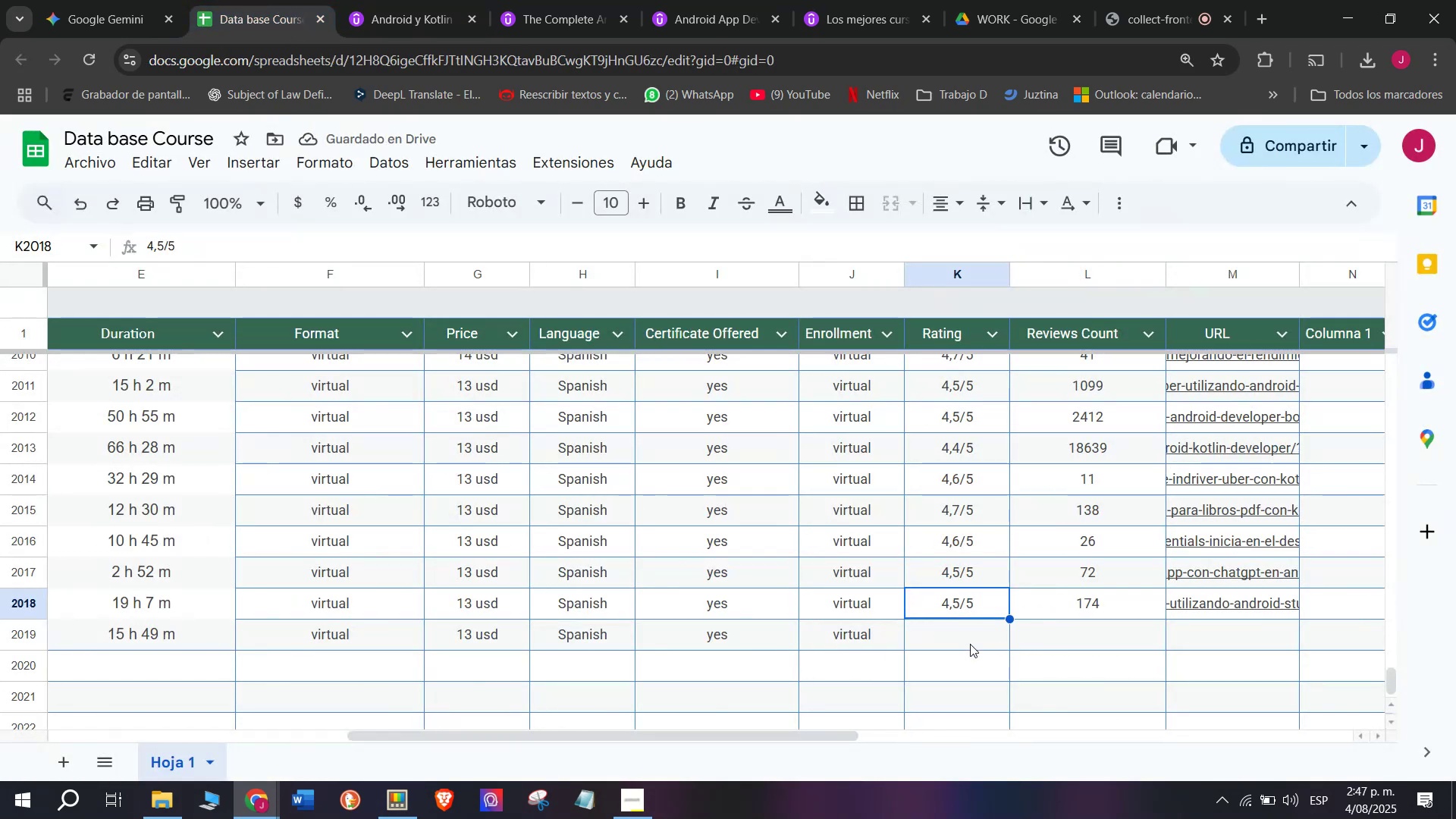 
key(Break)
 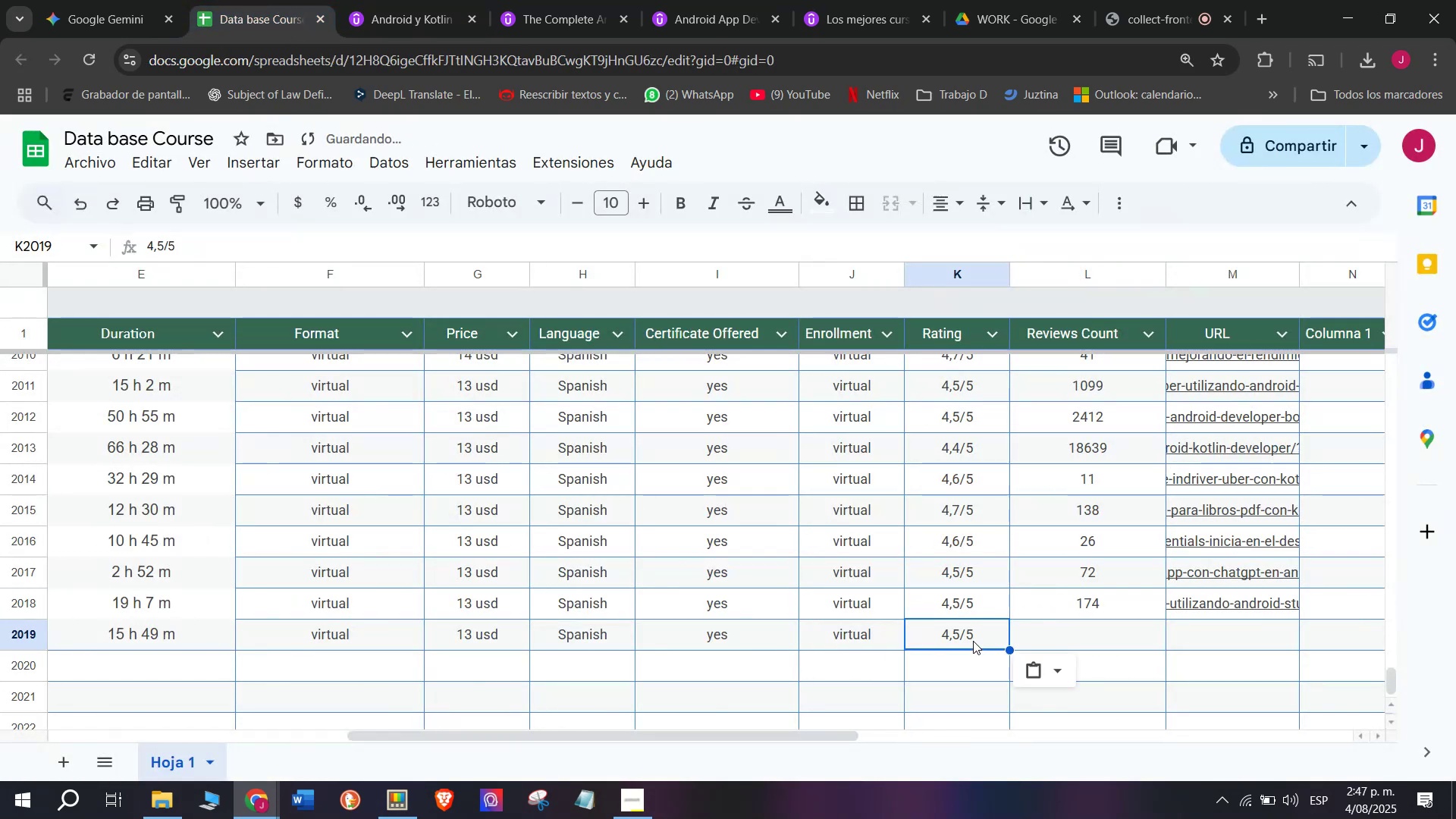 
key(Control+C)
 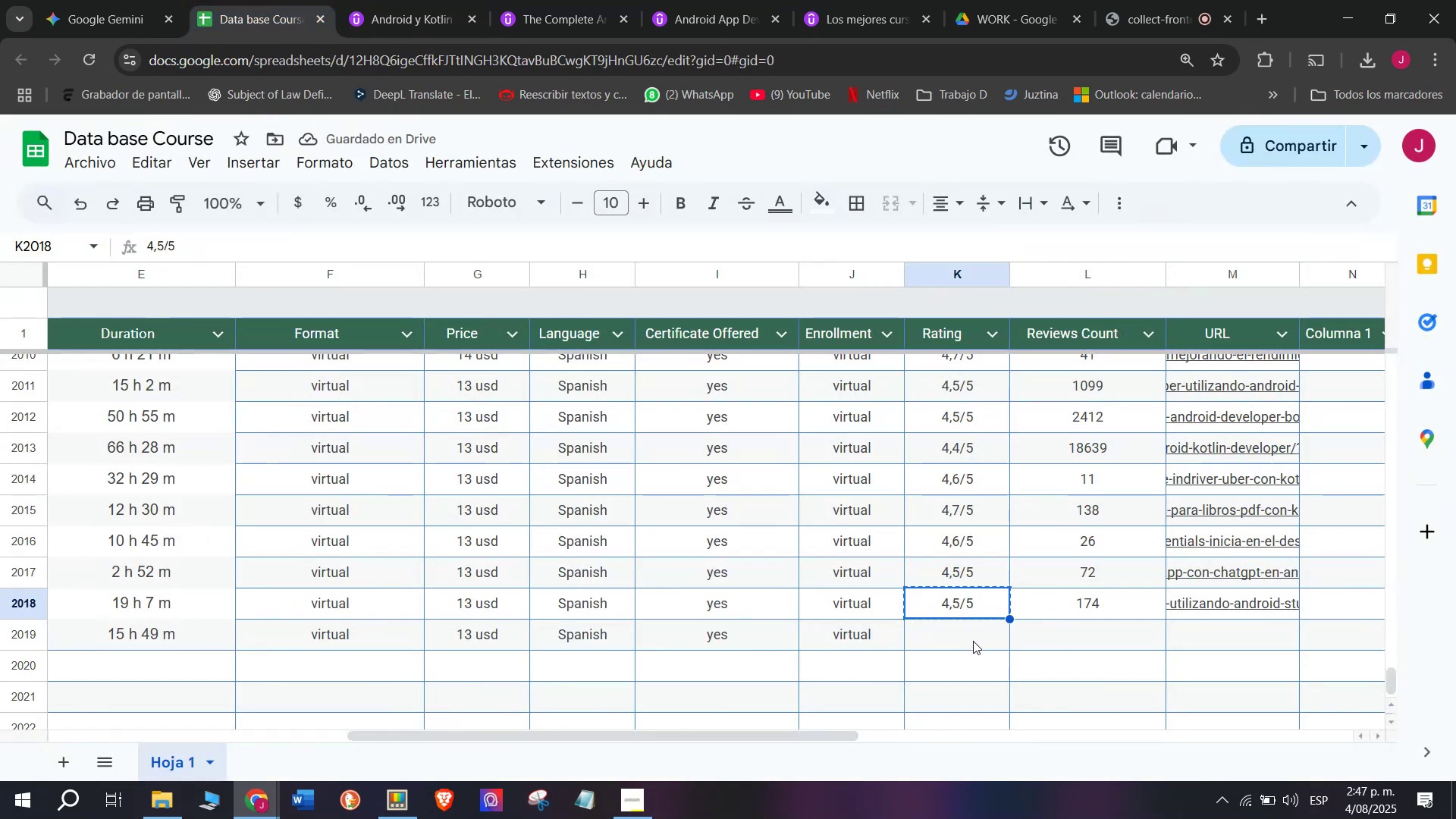 
left_click([973, 641])
 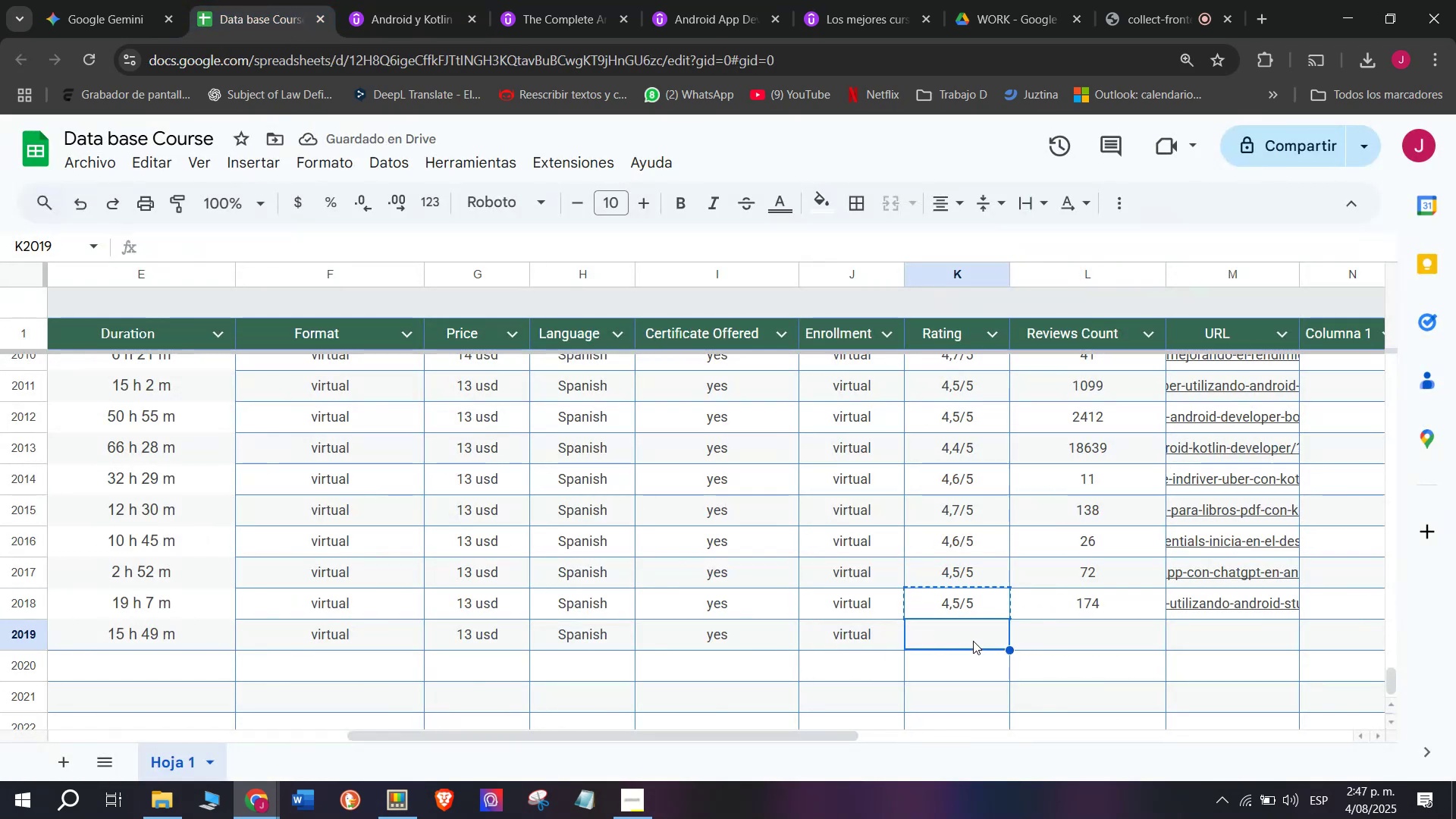 
key(Control+ControlLeft)
 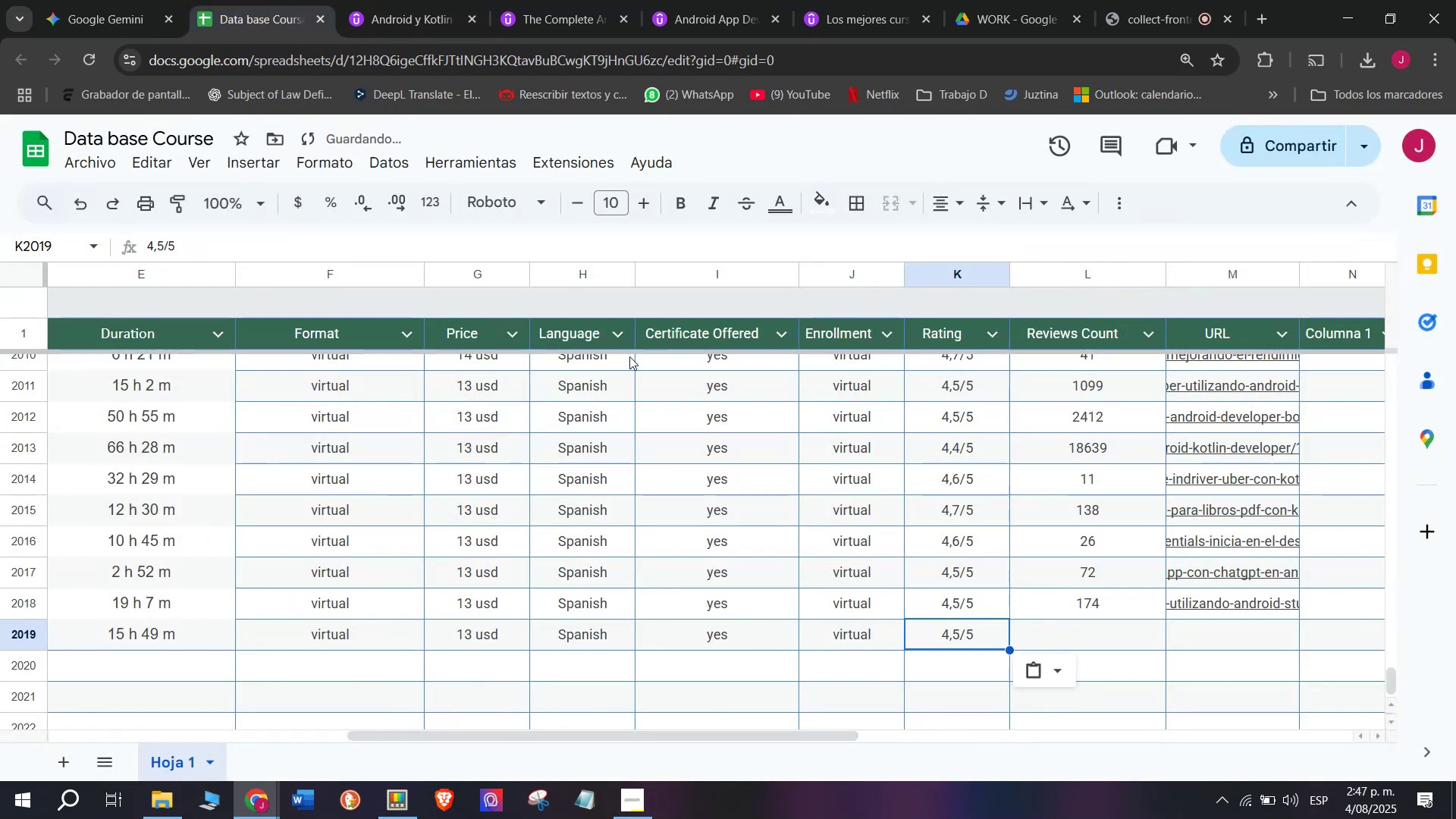 
key(Z)
 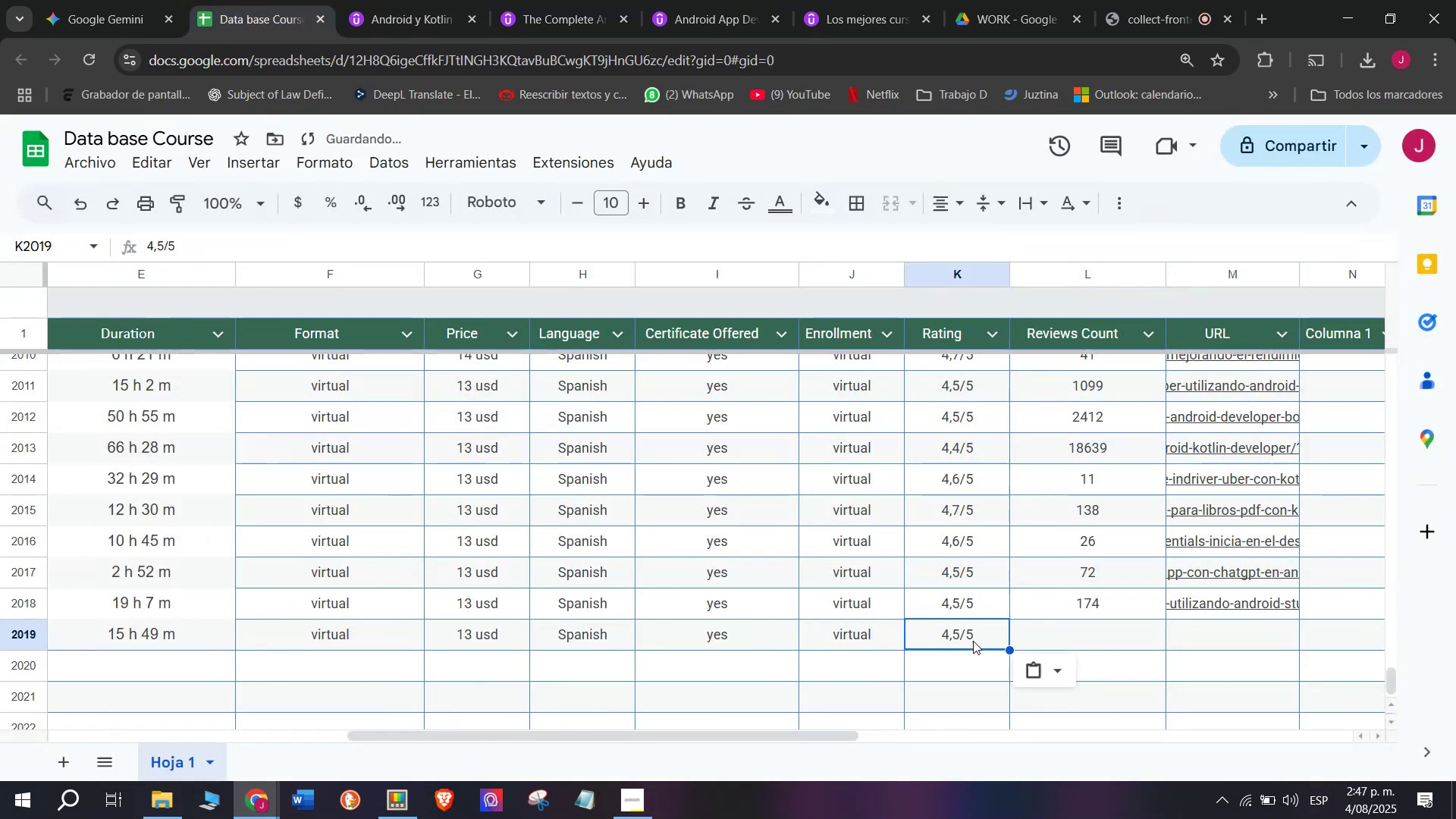 
key(Control+V)
 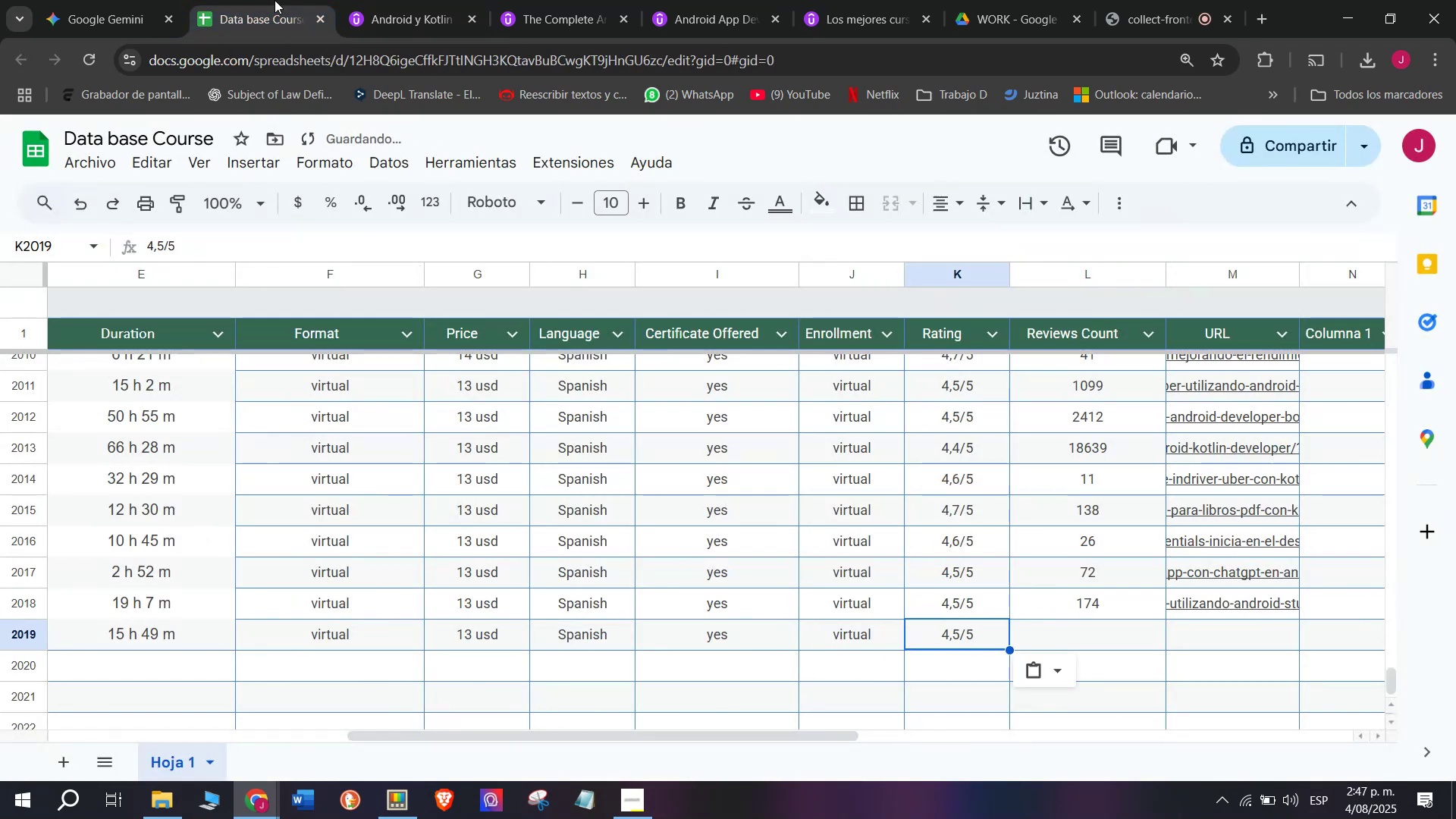 
left_click([399, 0])
 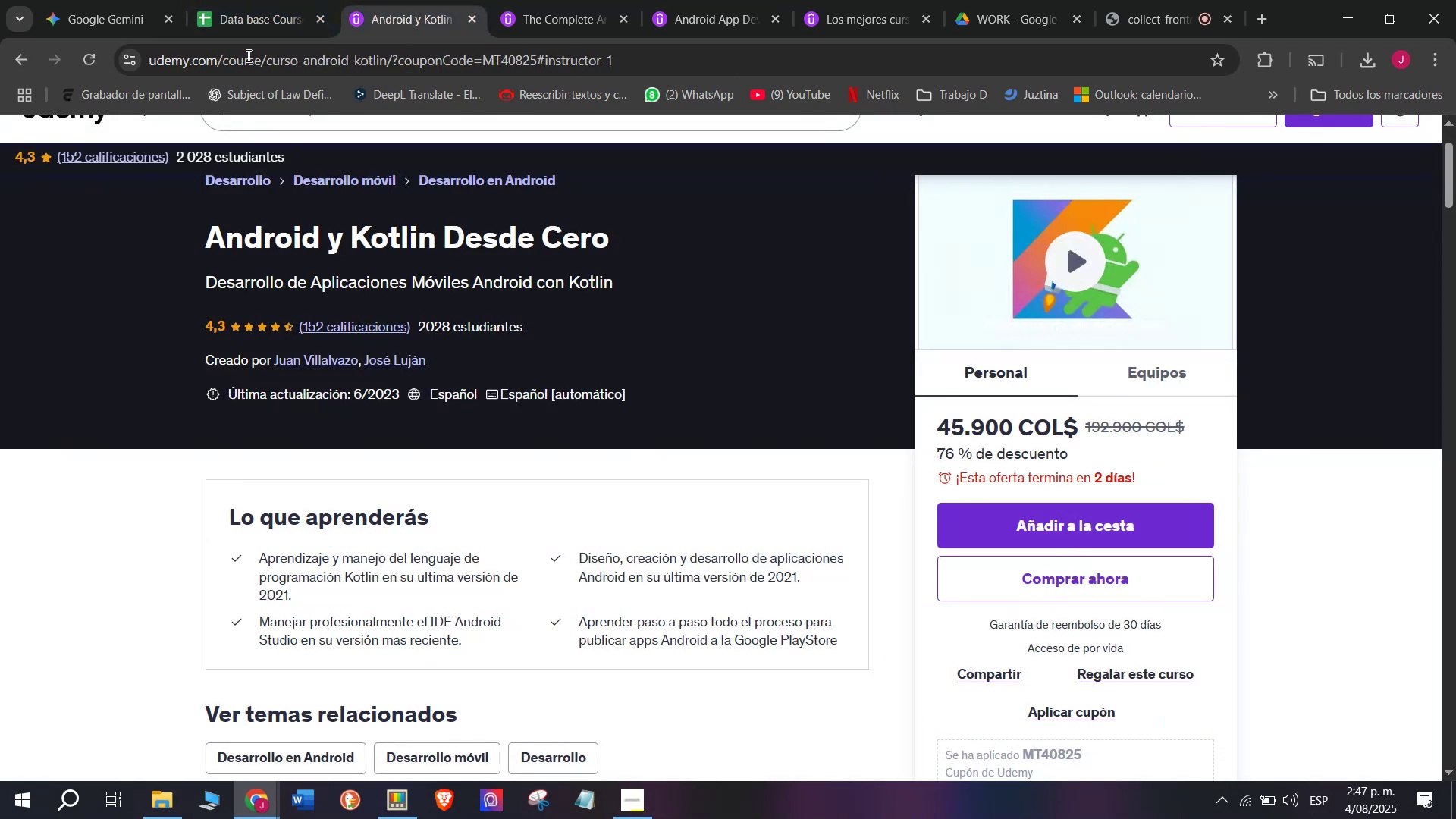 
left_click([244, 0])
 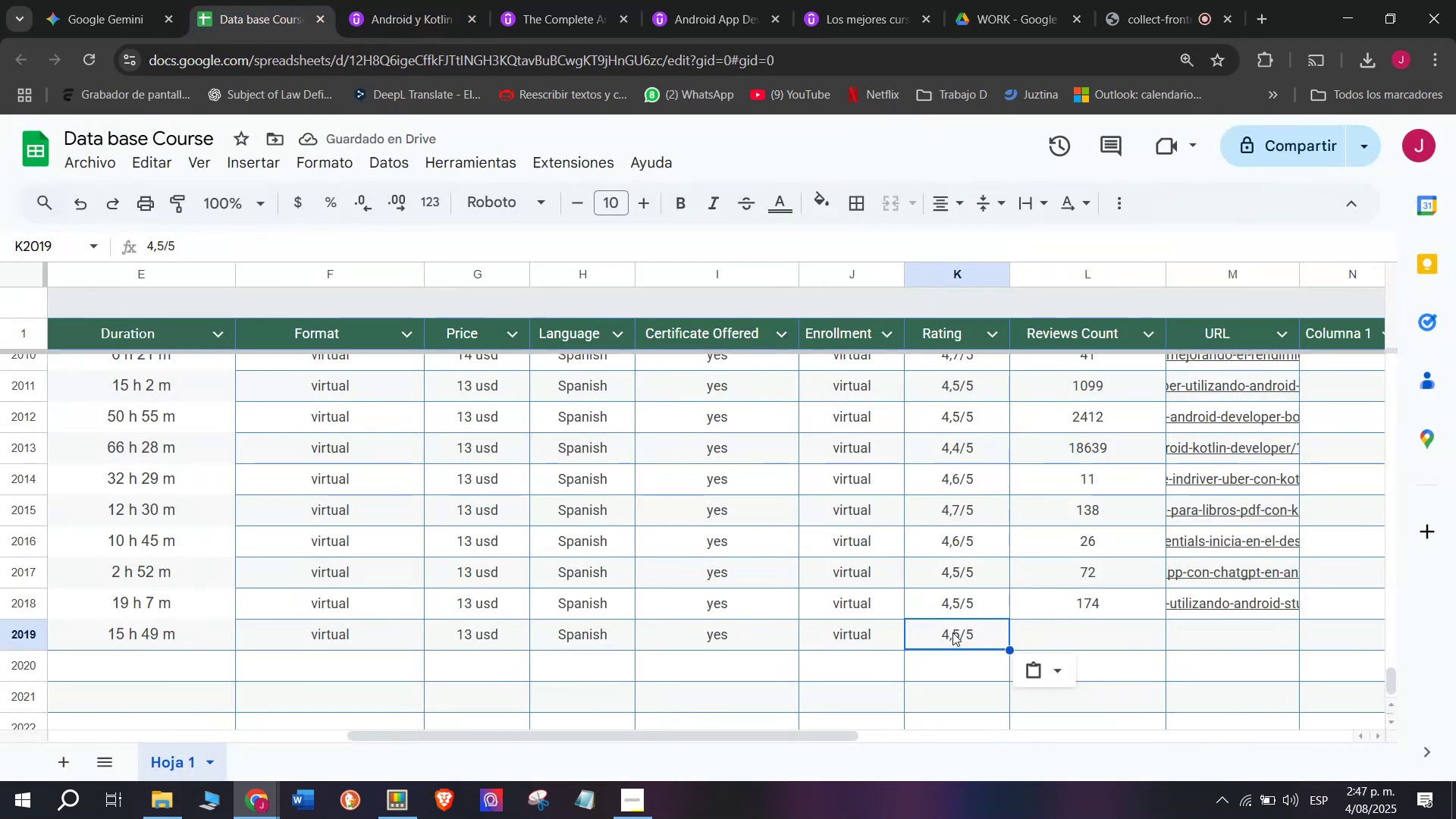 
double_click([952, 632])
 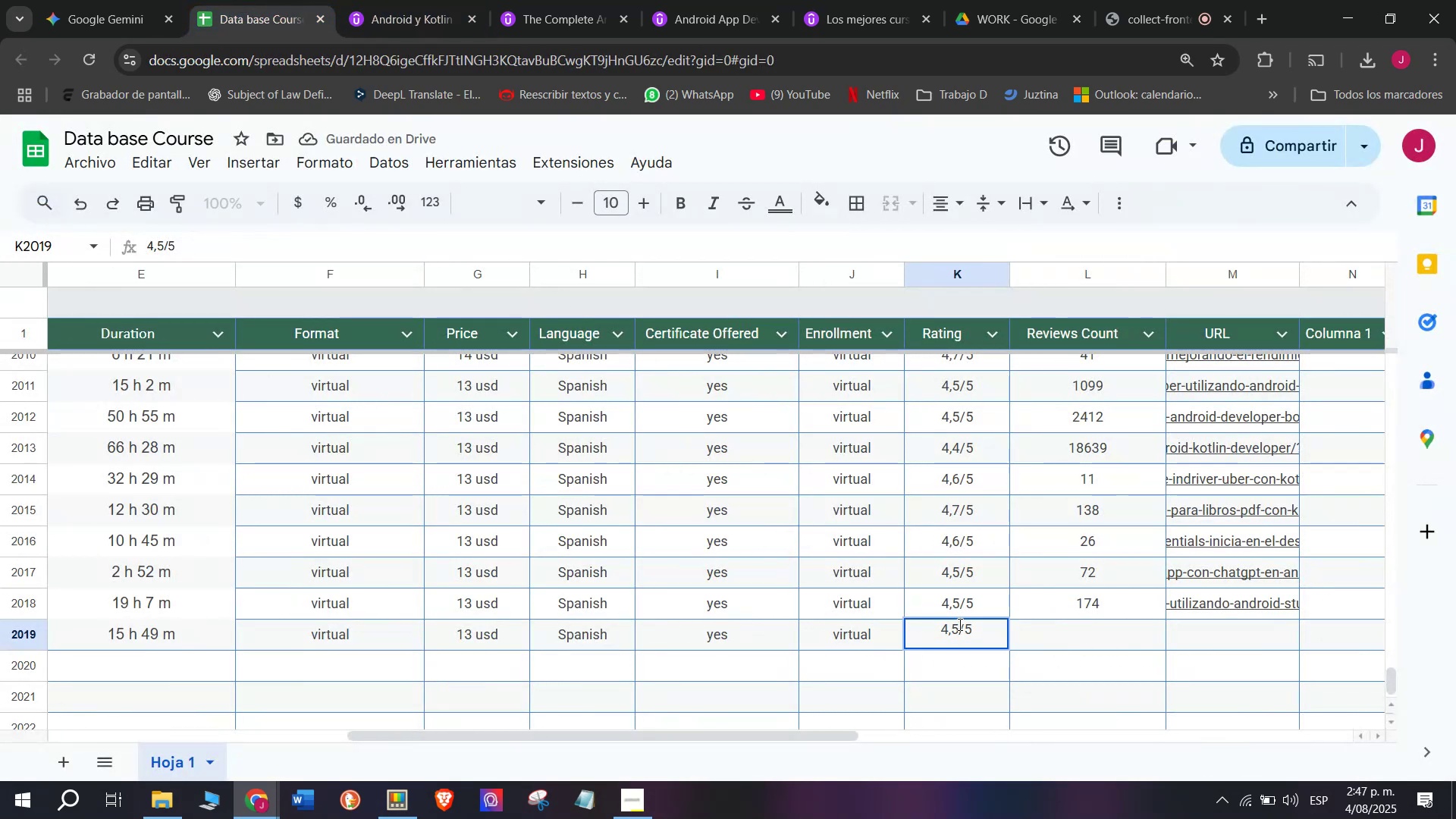 
key(Q)
 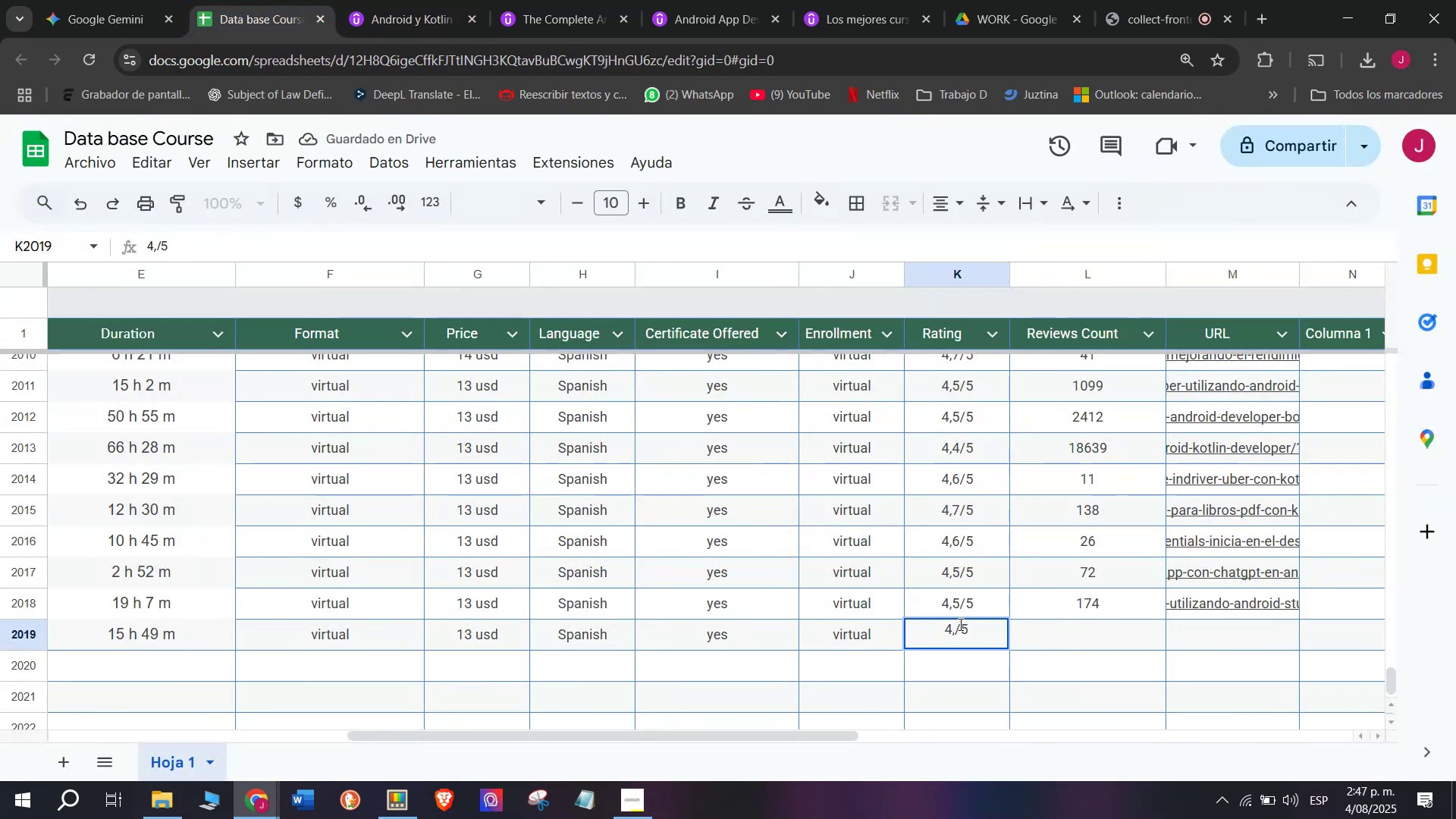 
key(Backspace)
 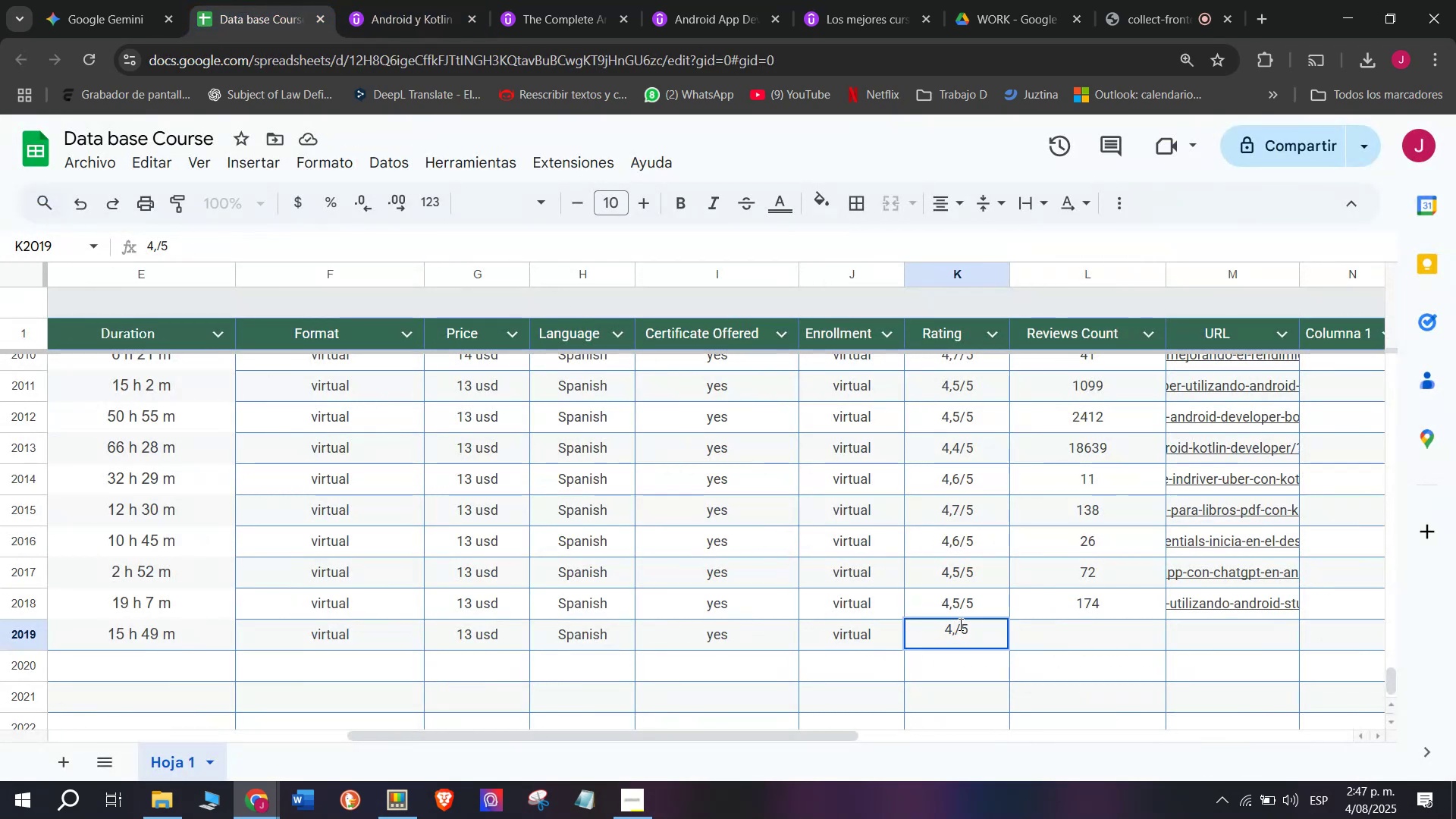 
key(3)
 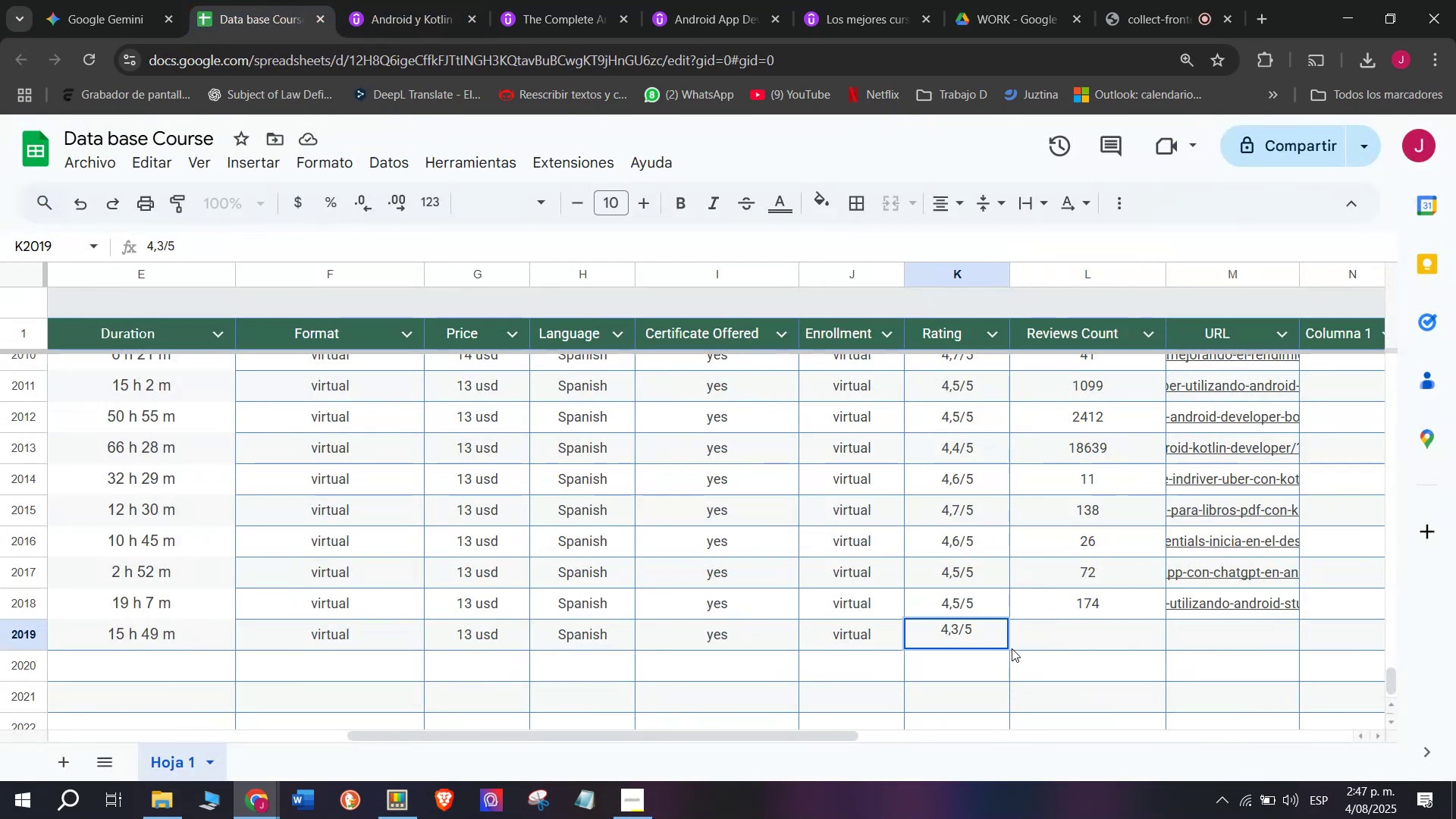 
left_click([1031, 645])
 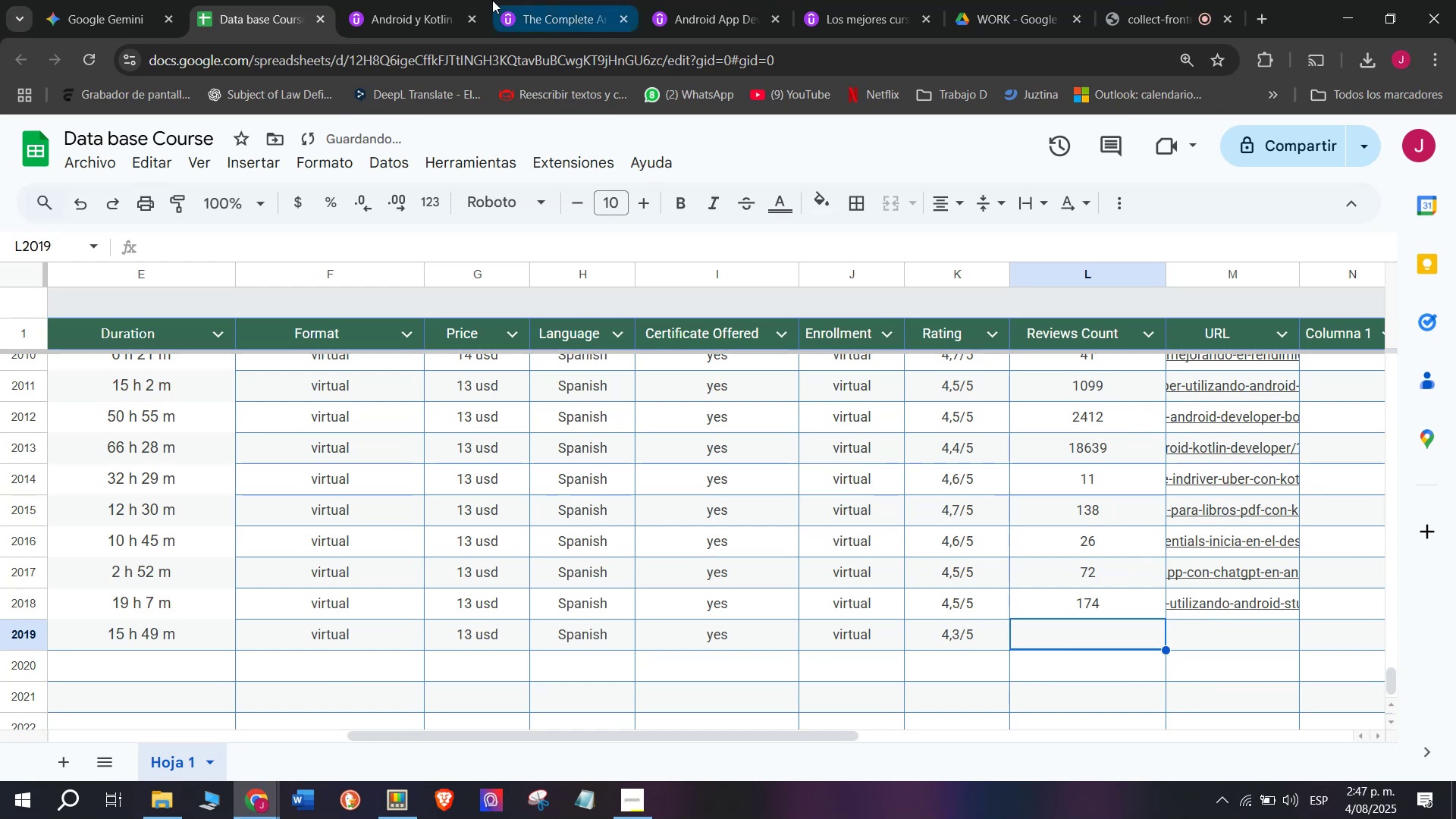 
left_click([435, 0])
 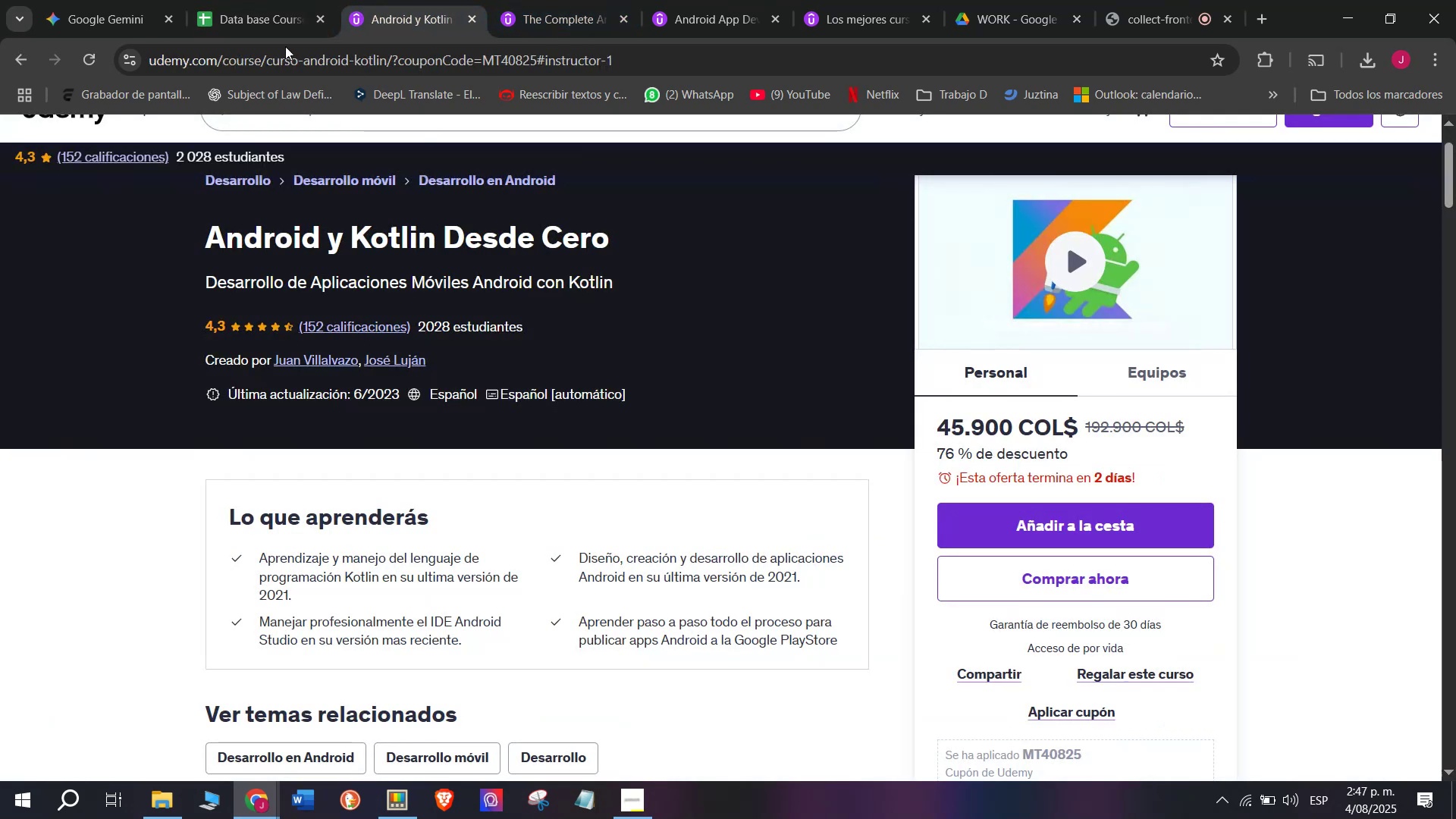 
left_click([256, 0])
 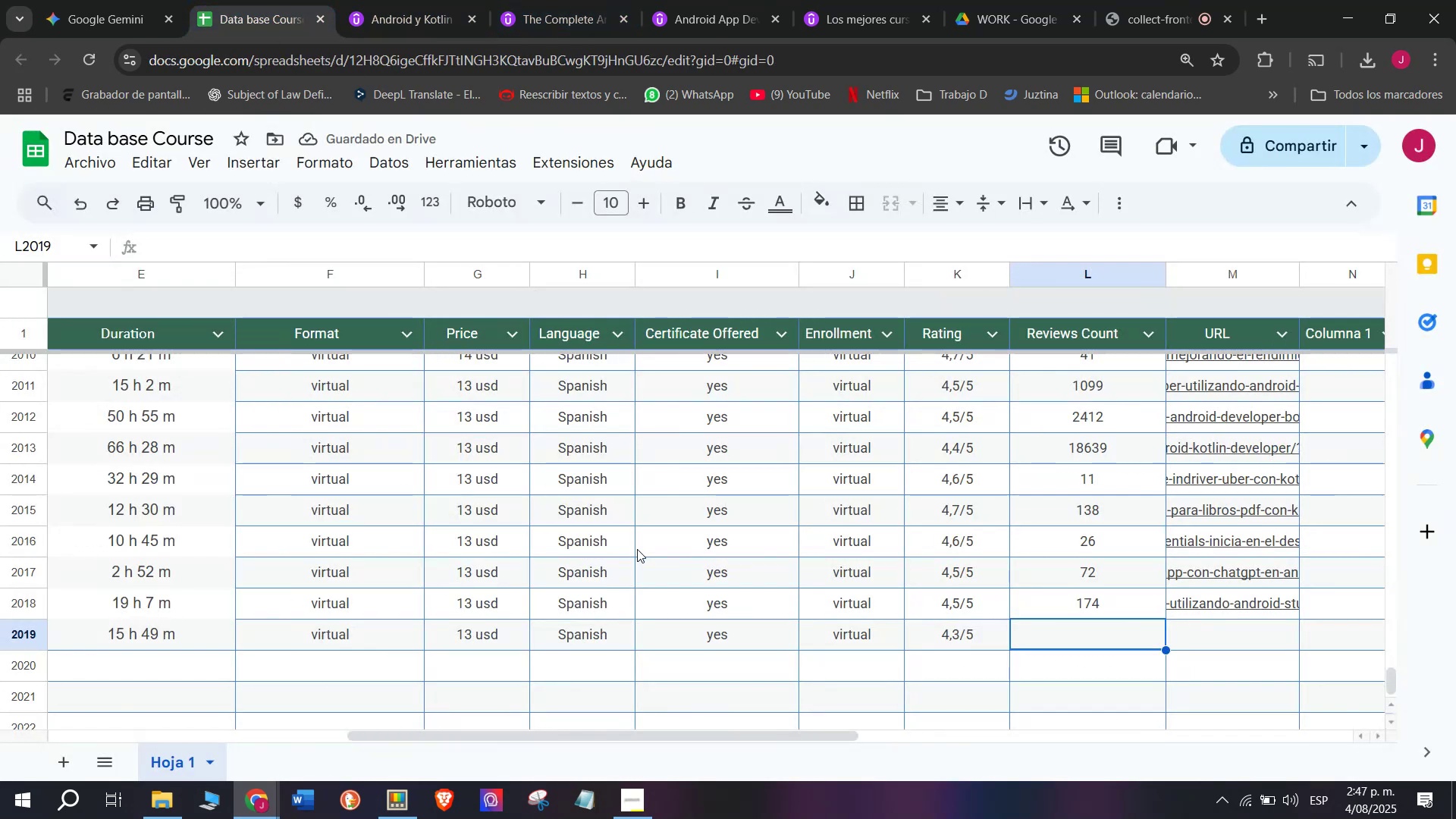 
type(152)
 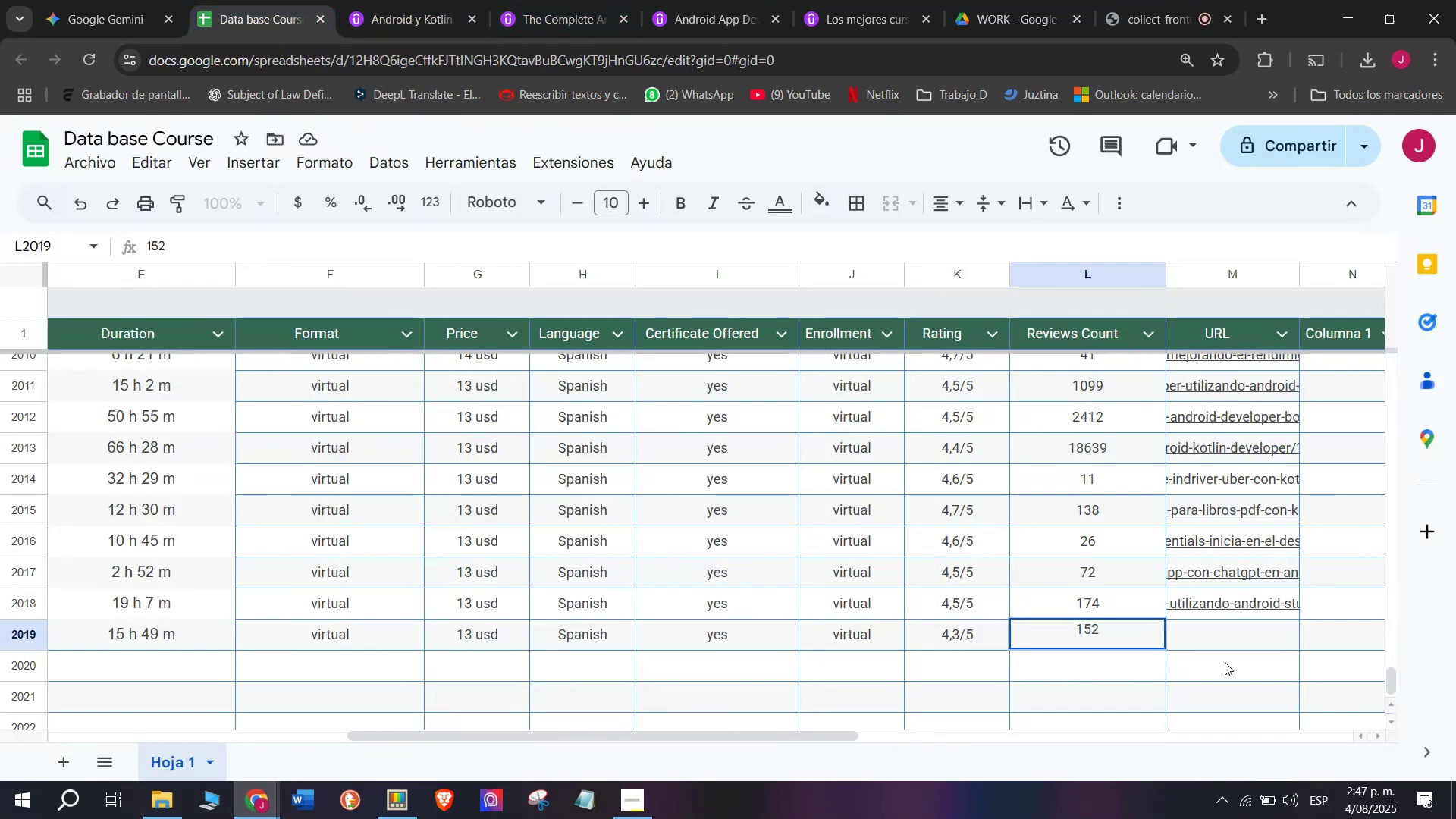 
left_click([1245, 632])
 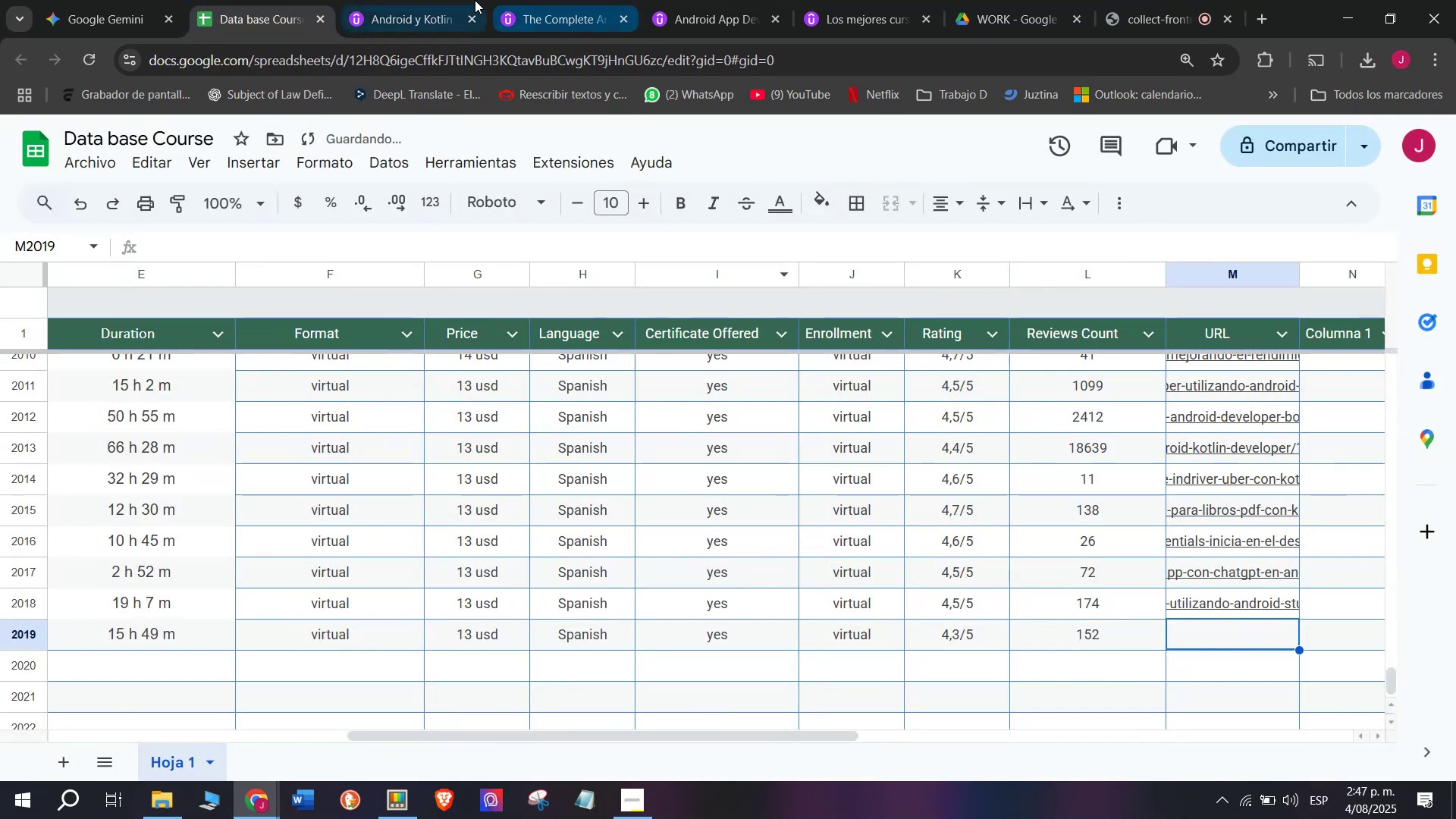 
left_click([433, 0])
 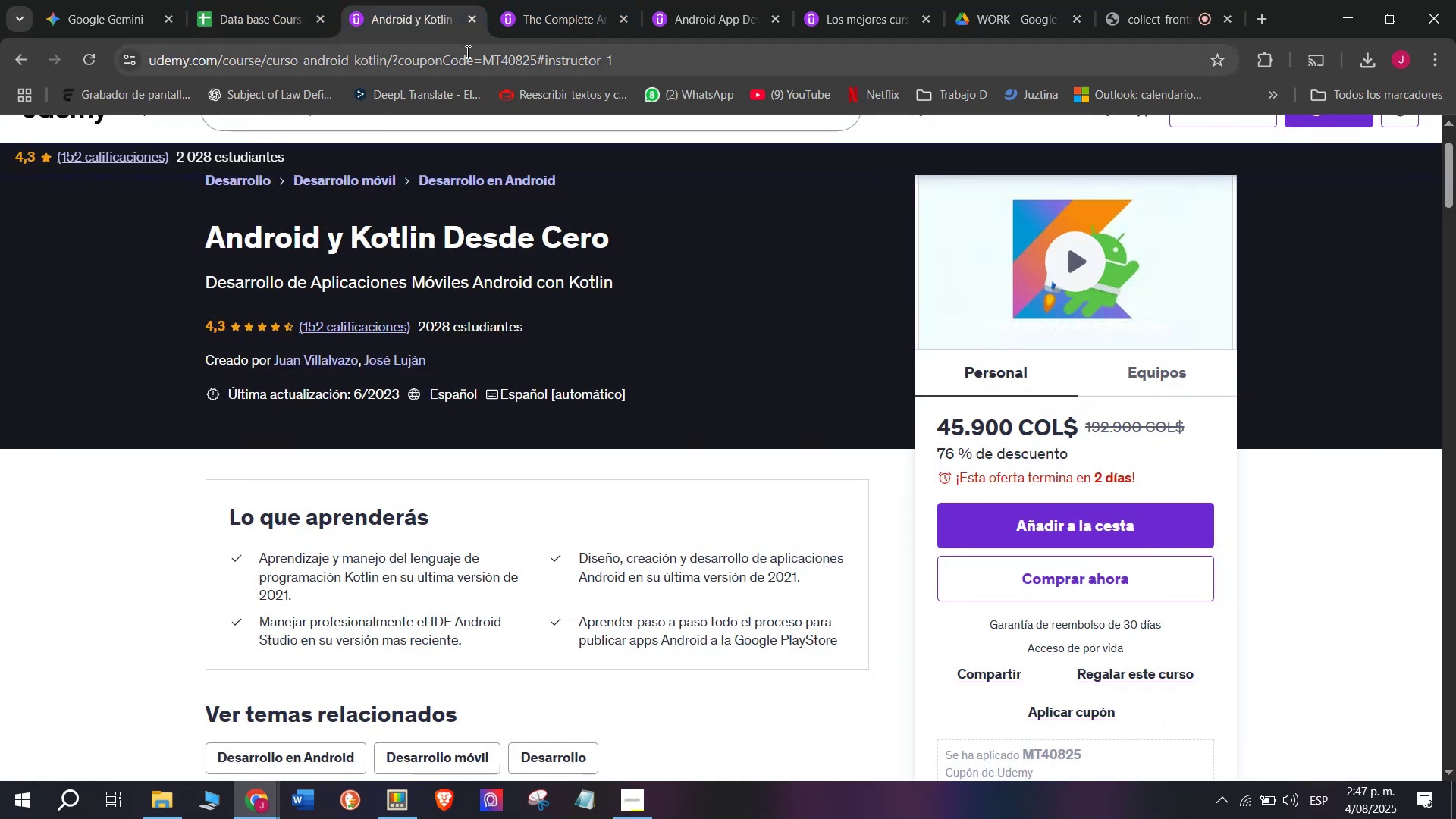 
double_click([466, 52])
 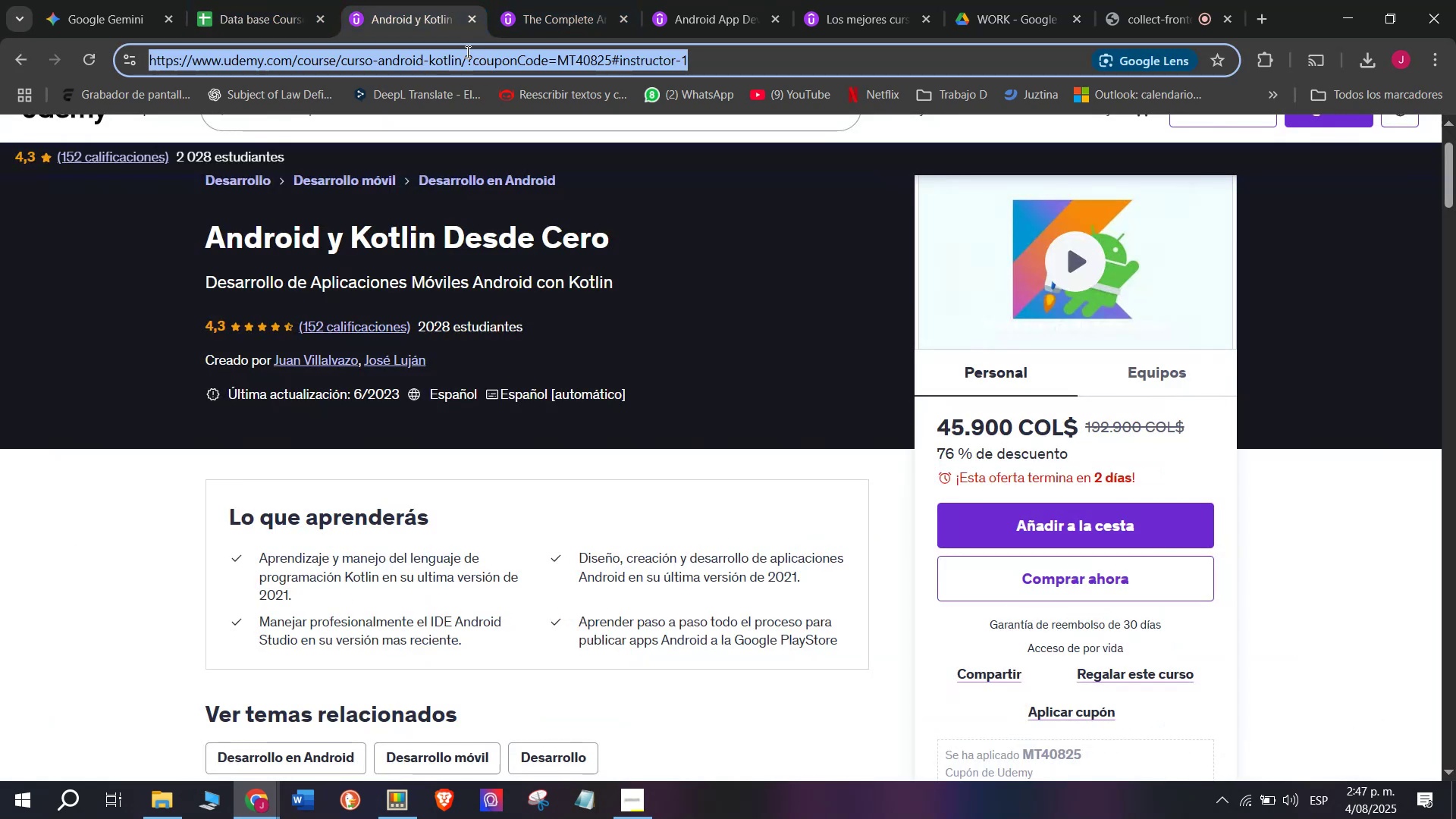 
triple_click([466, 52])
 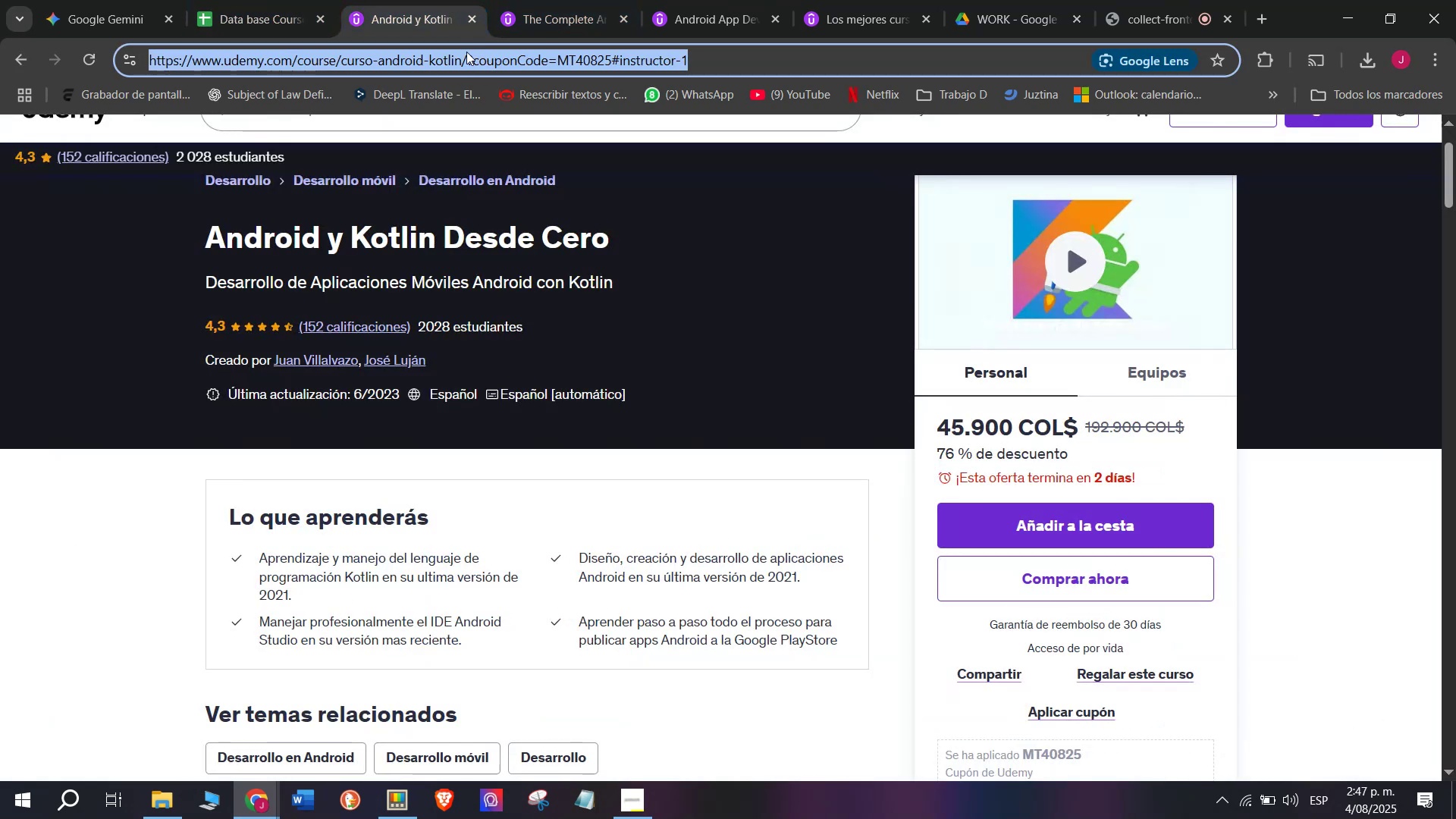 
key(Break)
 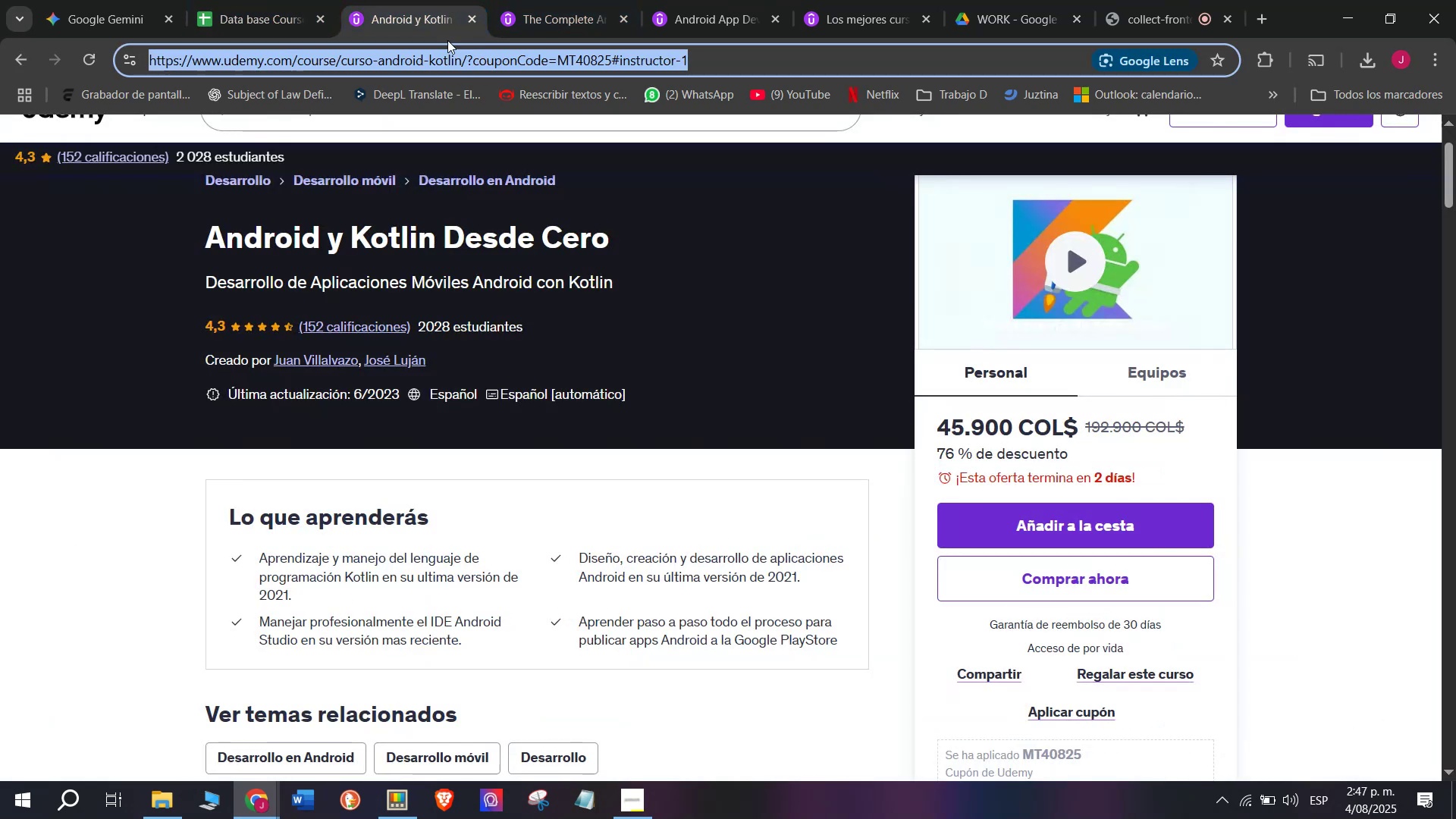 
key(Control+ControlLeft)
 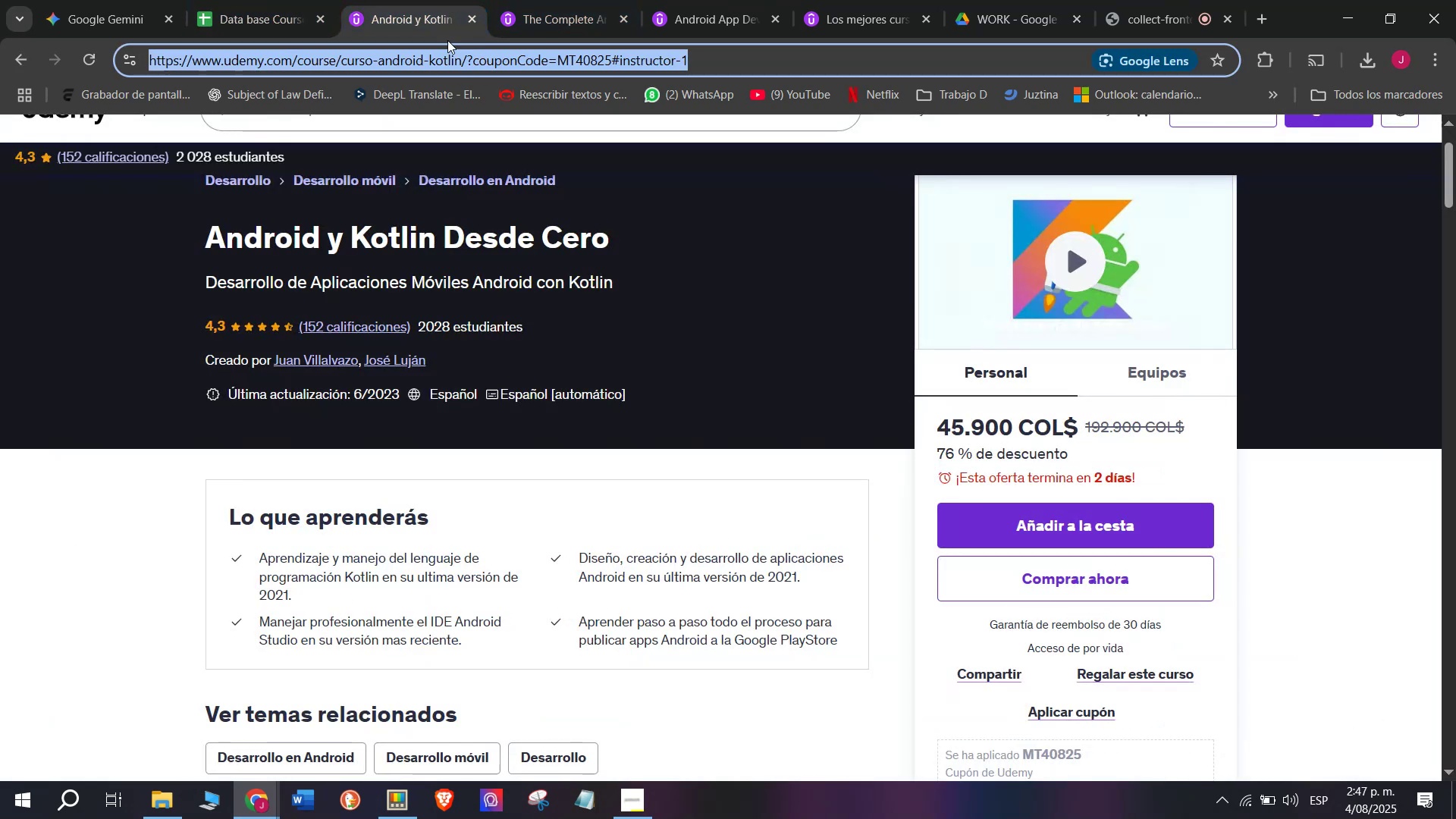 
key(Control+C)
 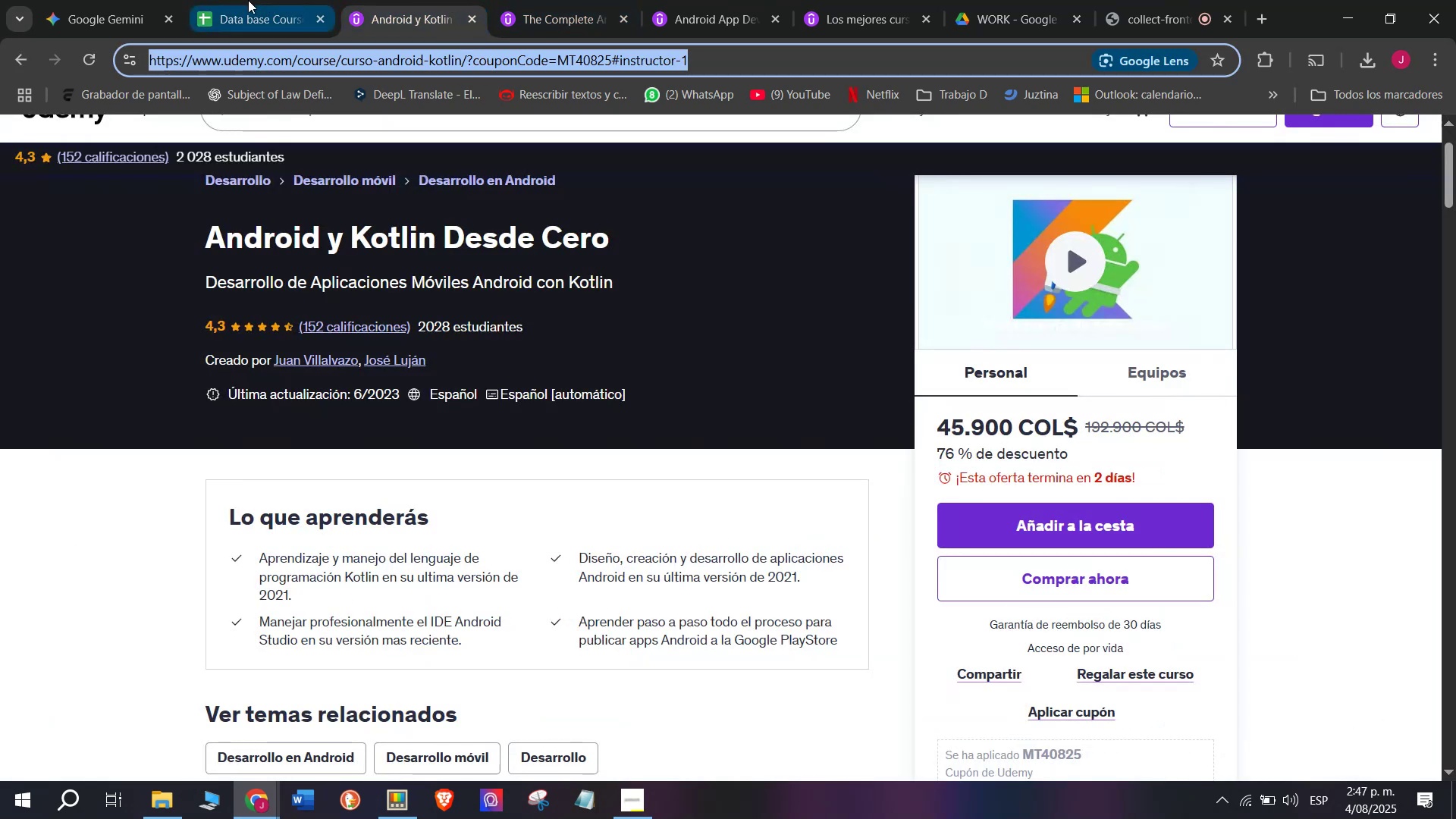 
left_click([248, 0])
 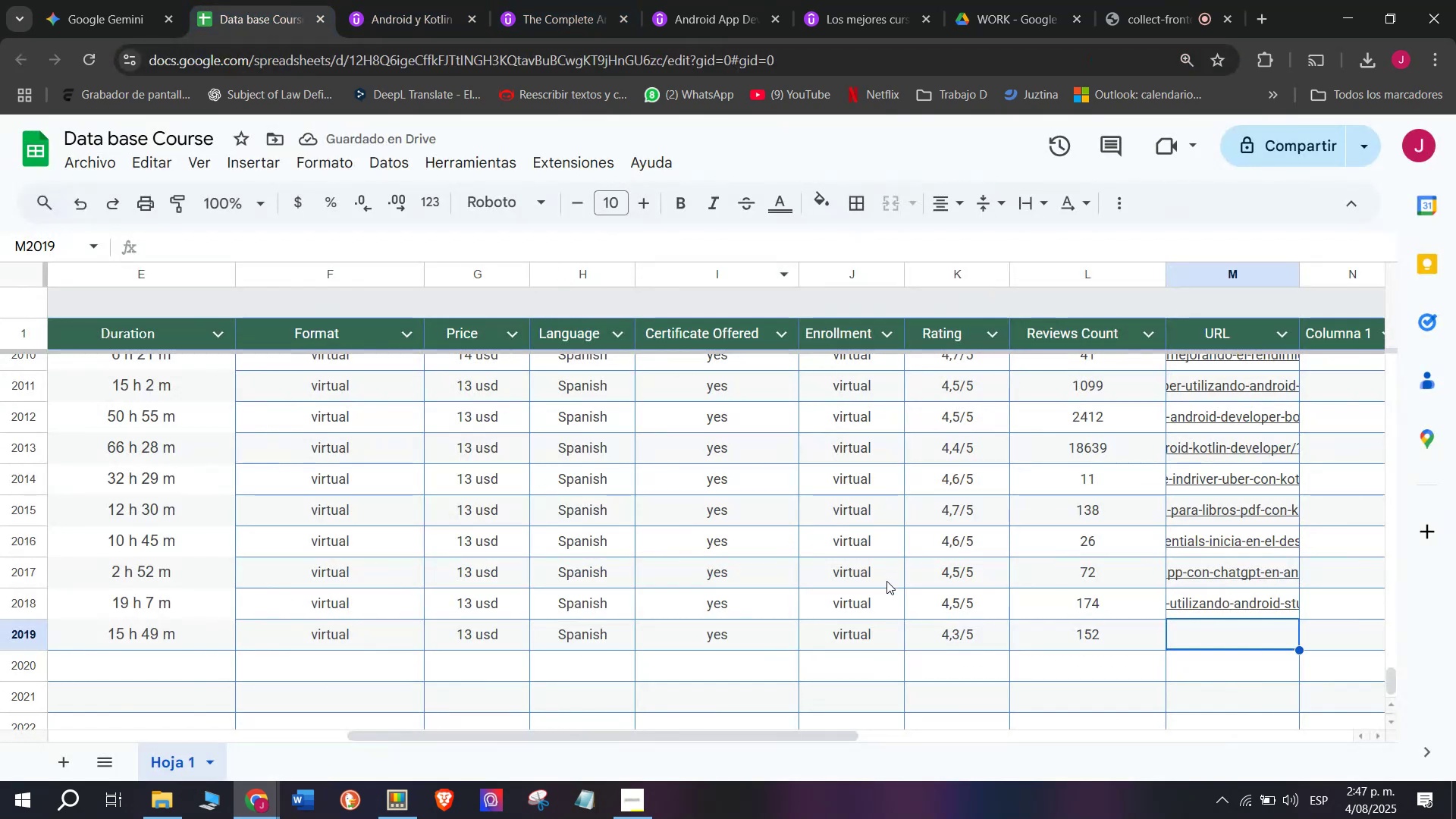 
key(Z)
 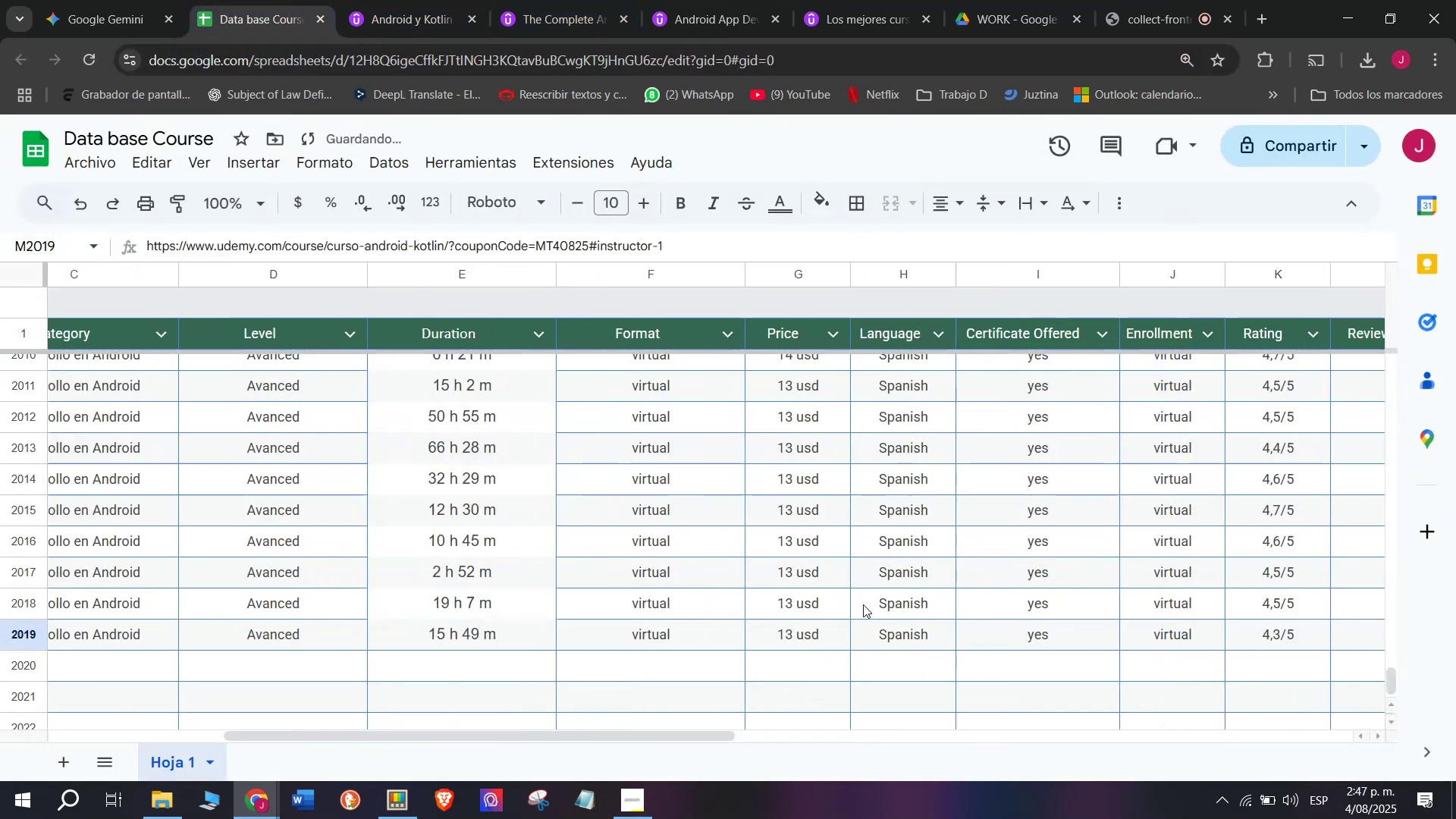 
key(Control+ControlLeft)
 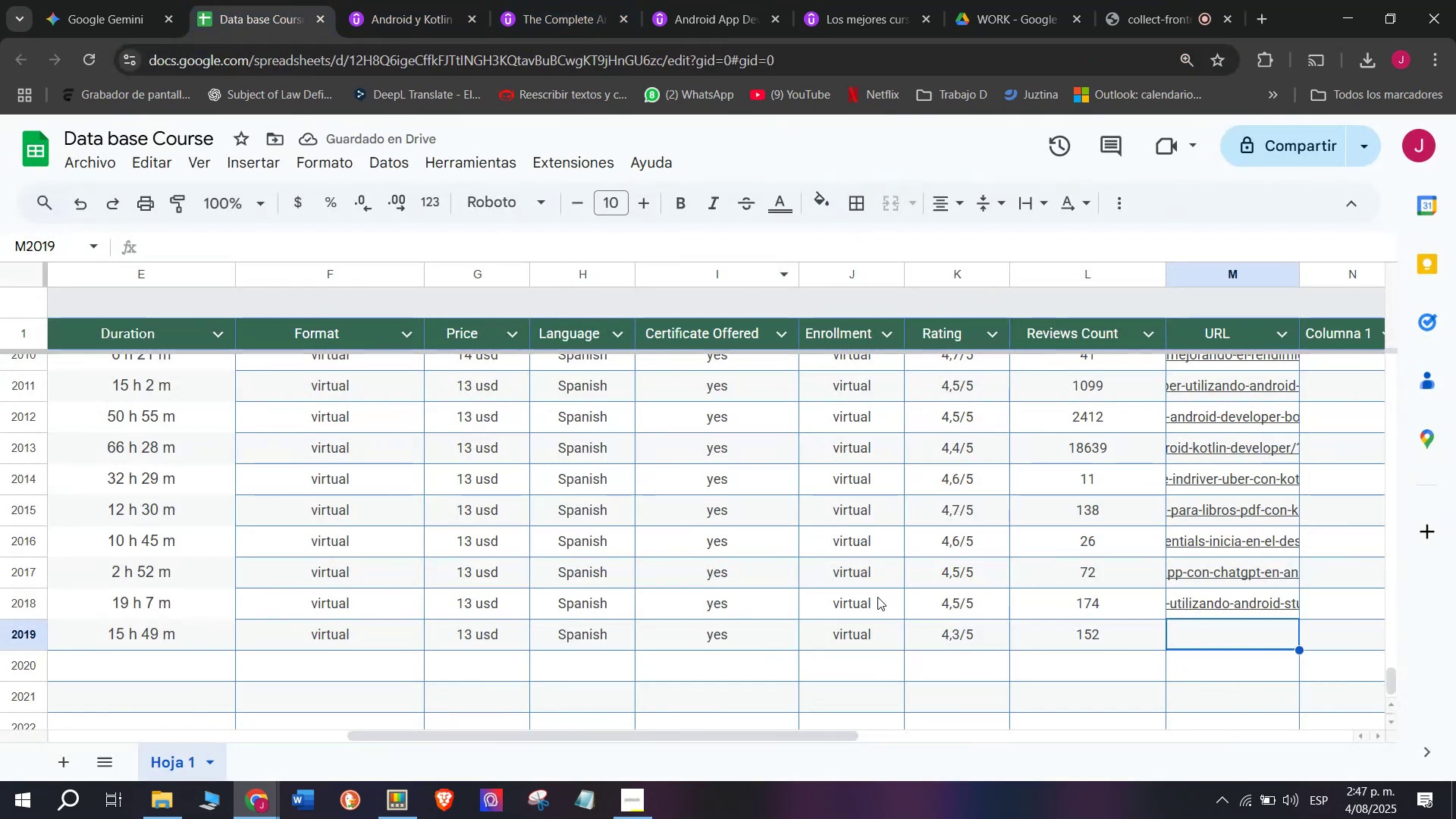 
key(Control+V)
 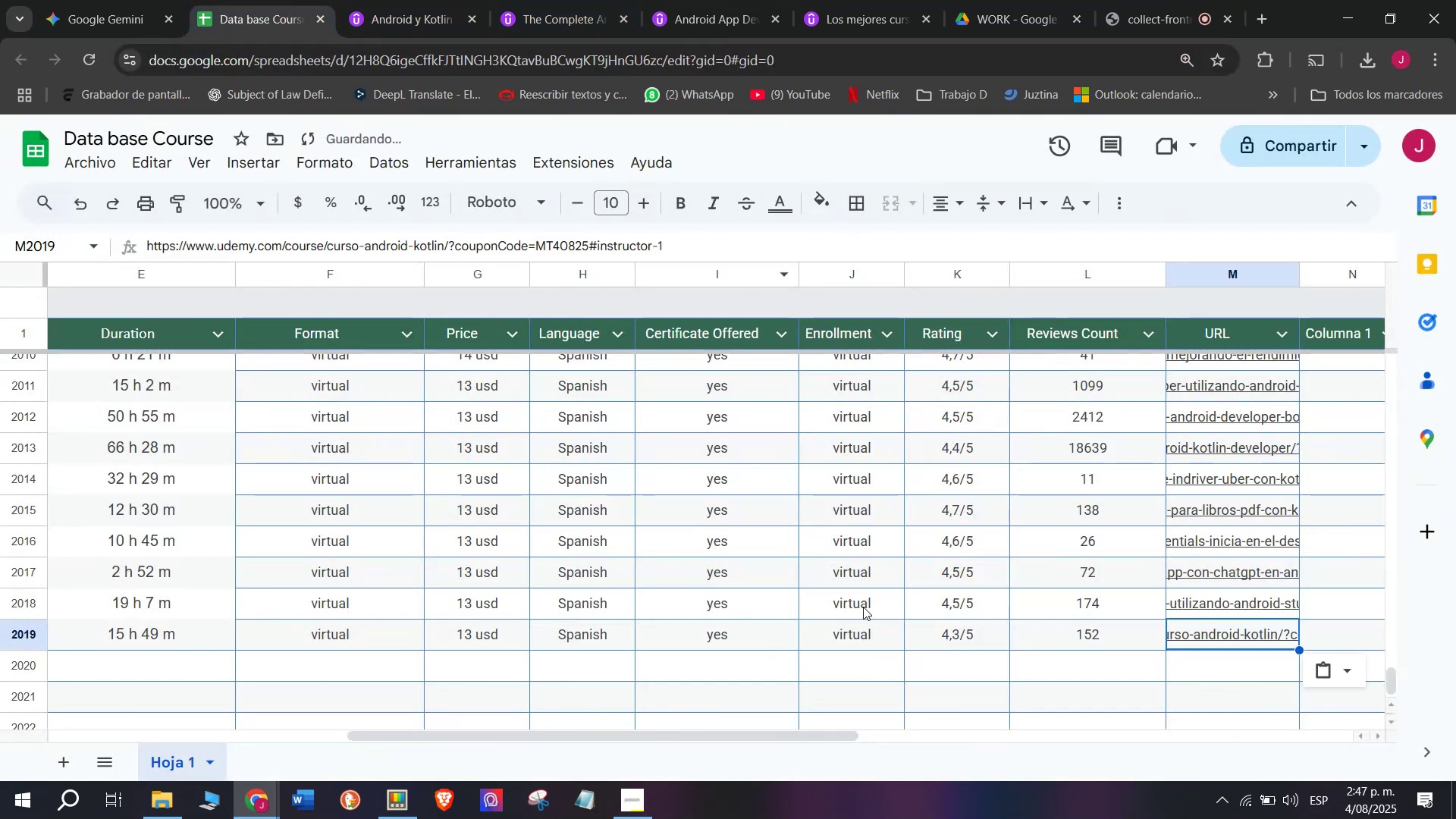 
scroll: coordinate [366, 748], scroll_direction: up, amount: 8.0
 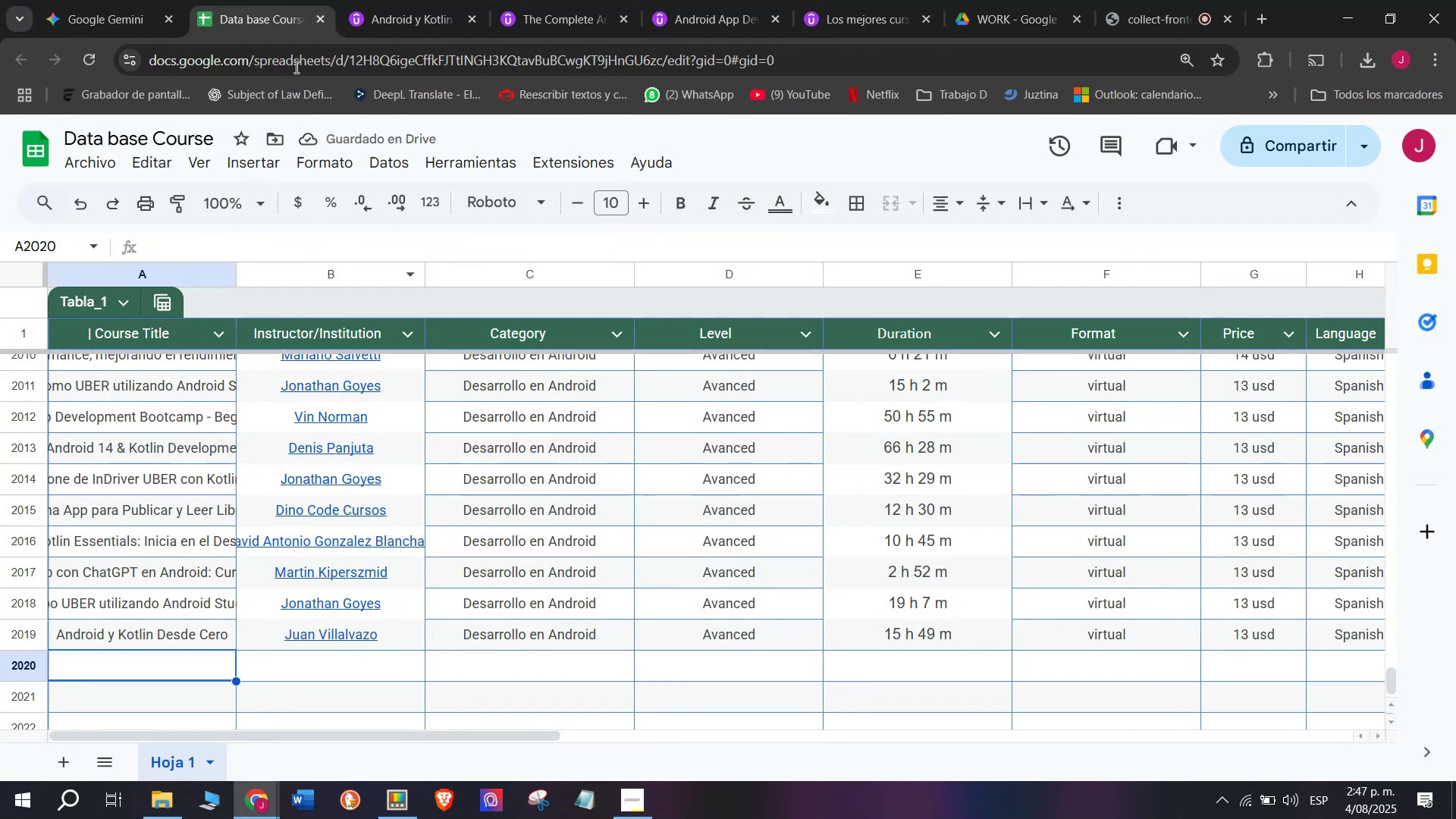 
left_click([420, 0])
 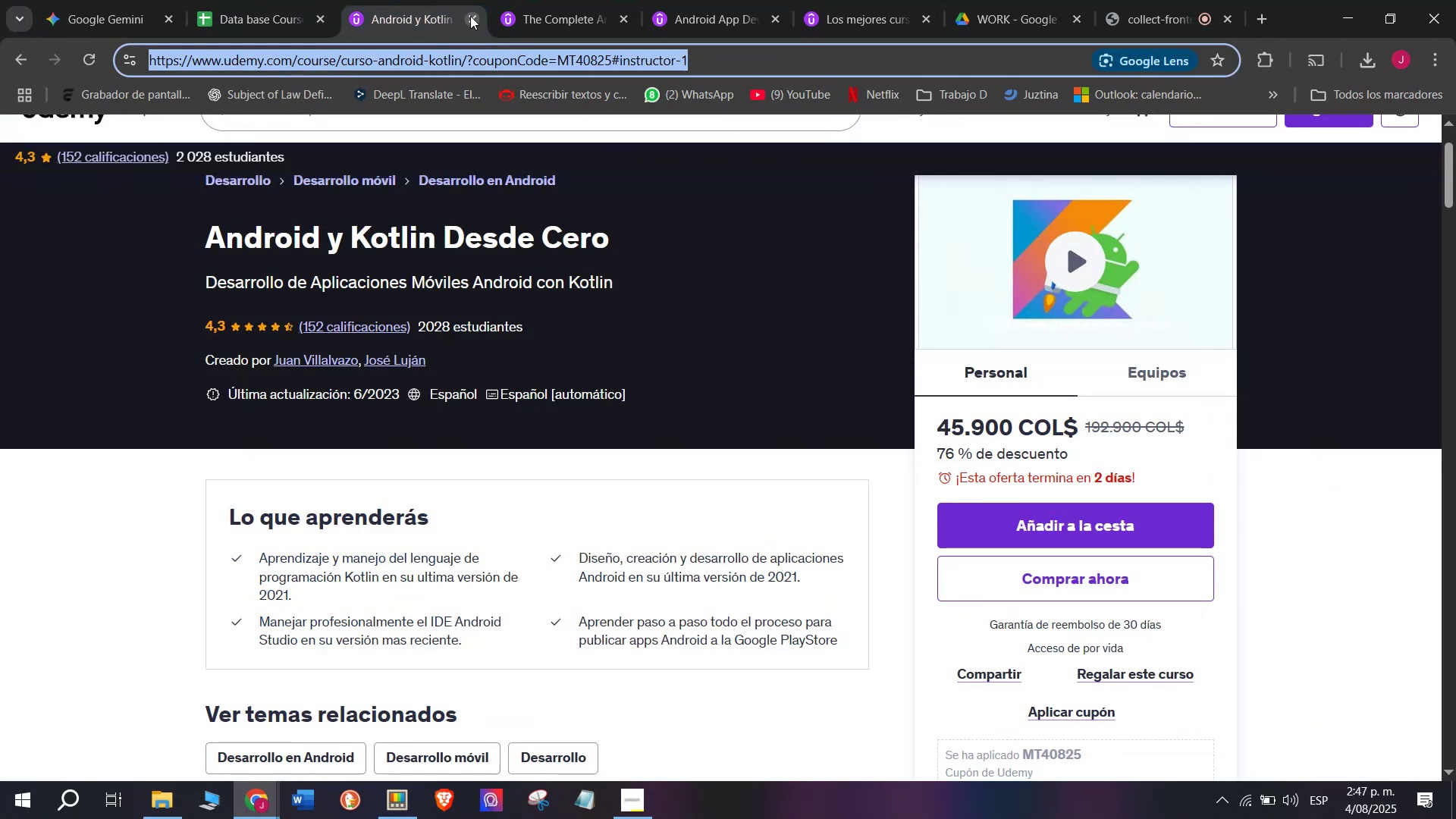 
left_click([470, 16])
 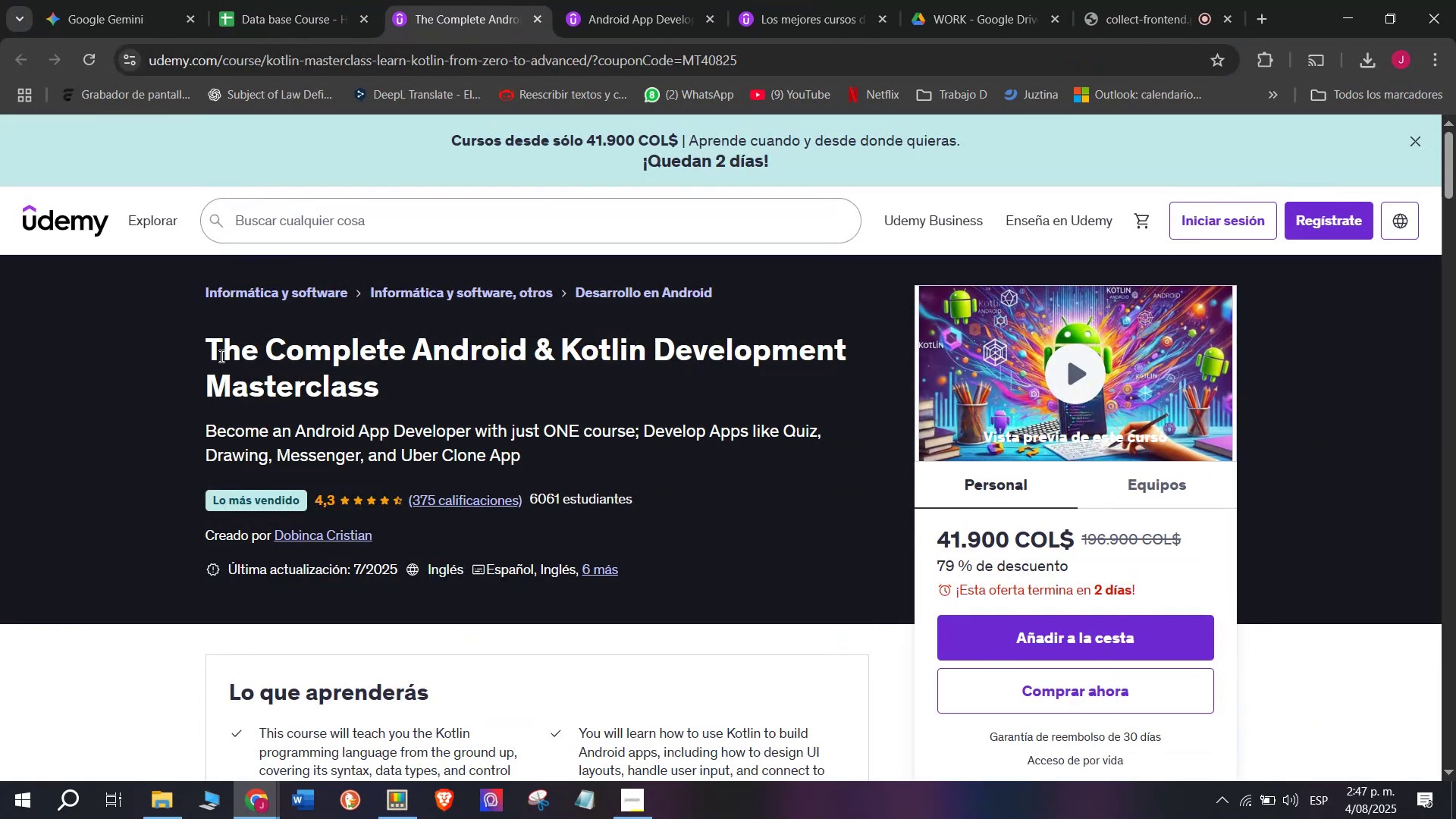 
left_click_drag(start_coordinate=[177, 324], to_coordinate=[502, 395])
 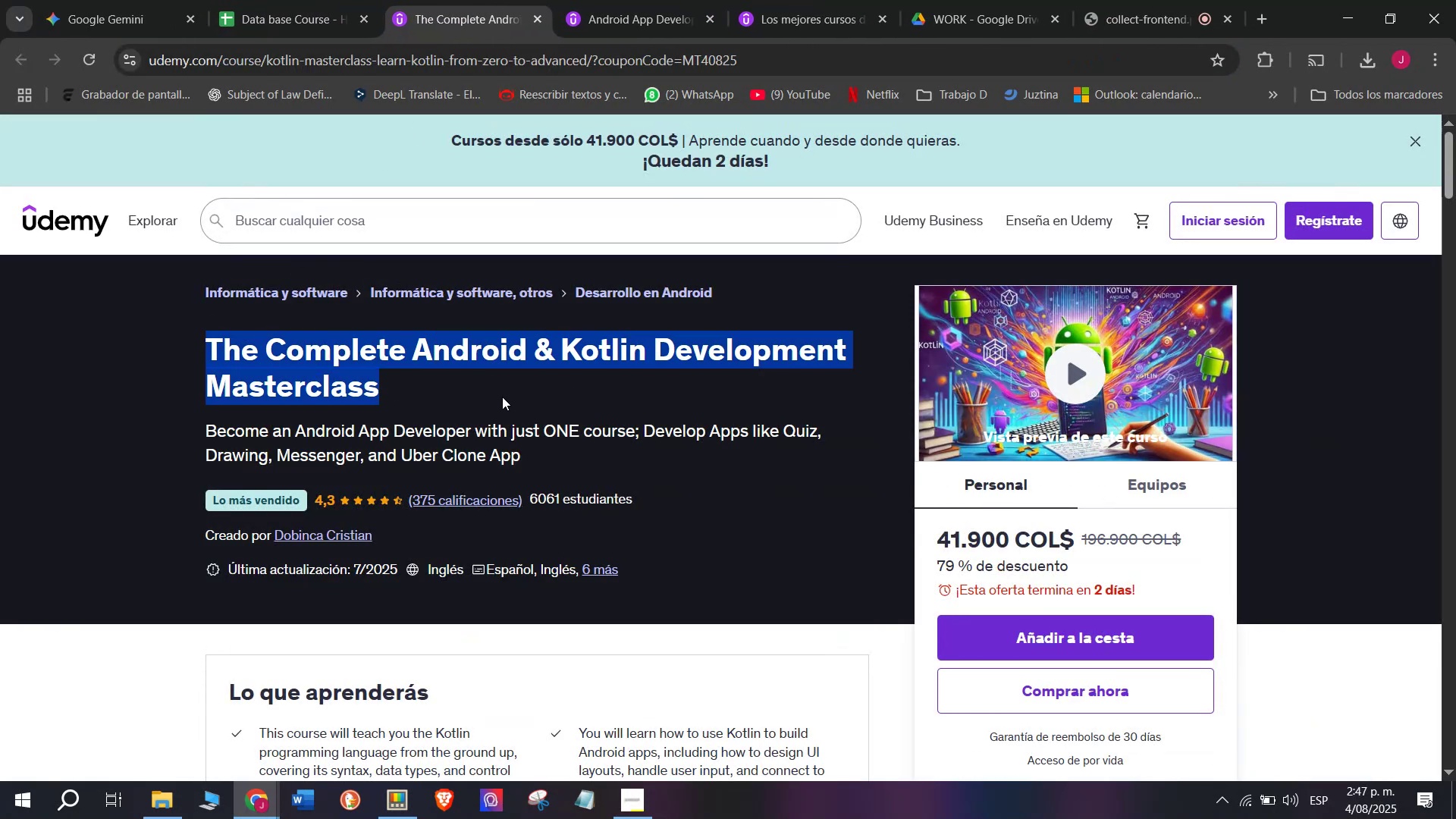 
key(Break)
 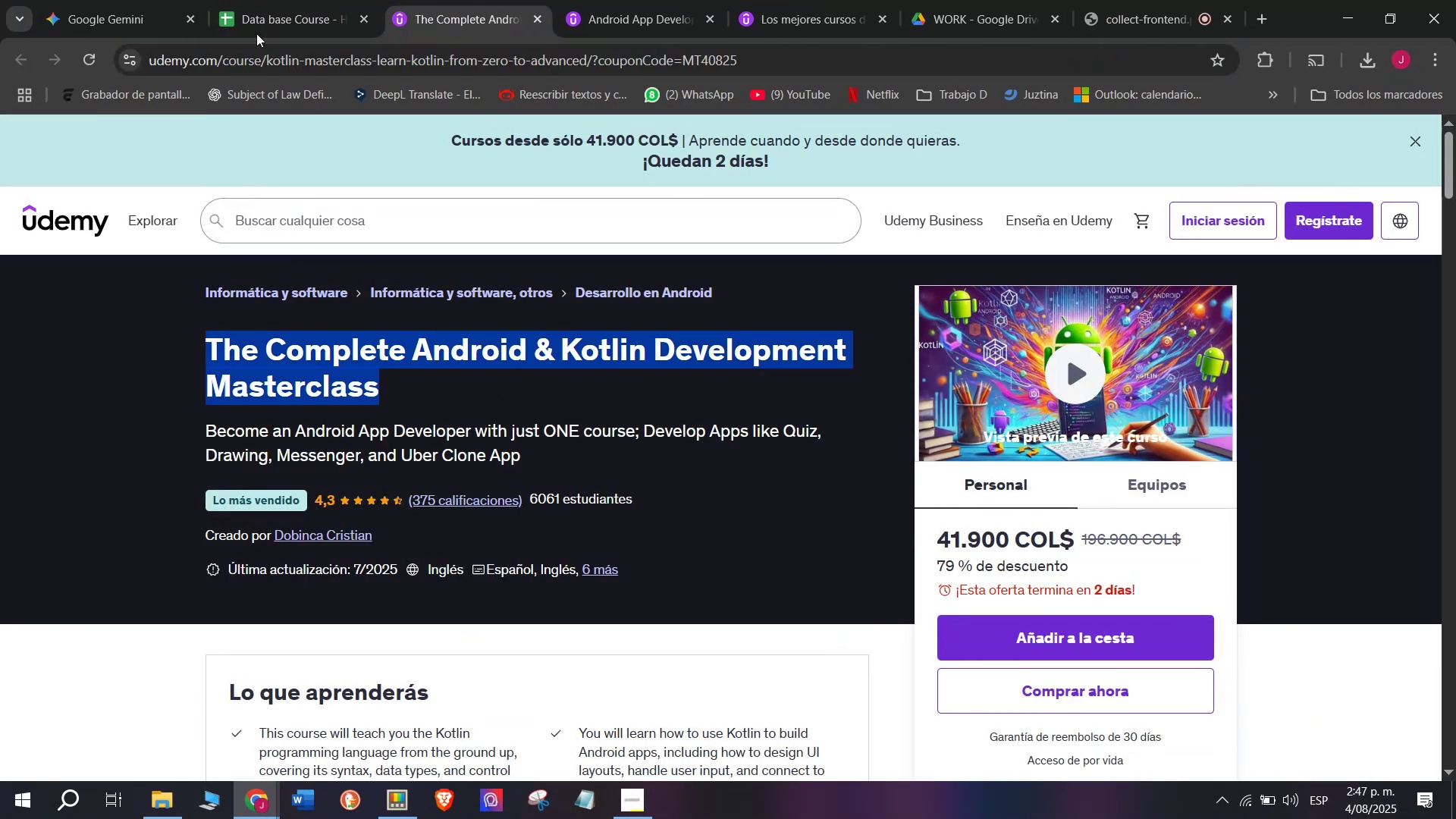 
key(Control+ControlLeft)
 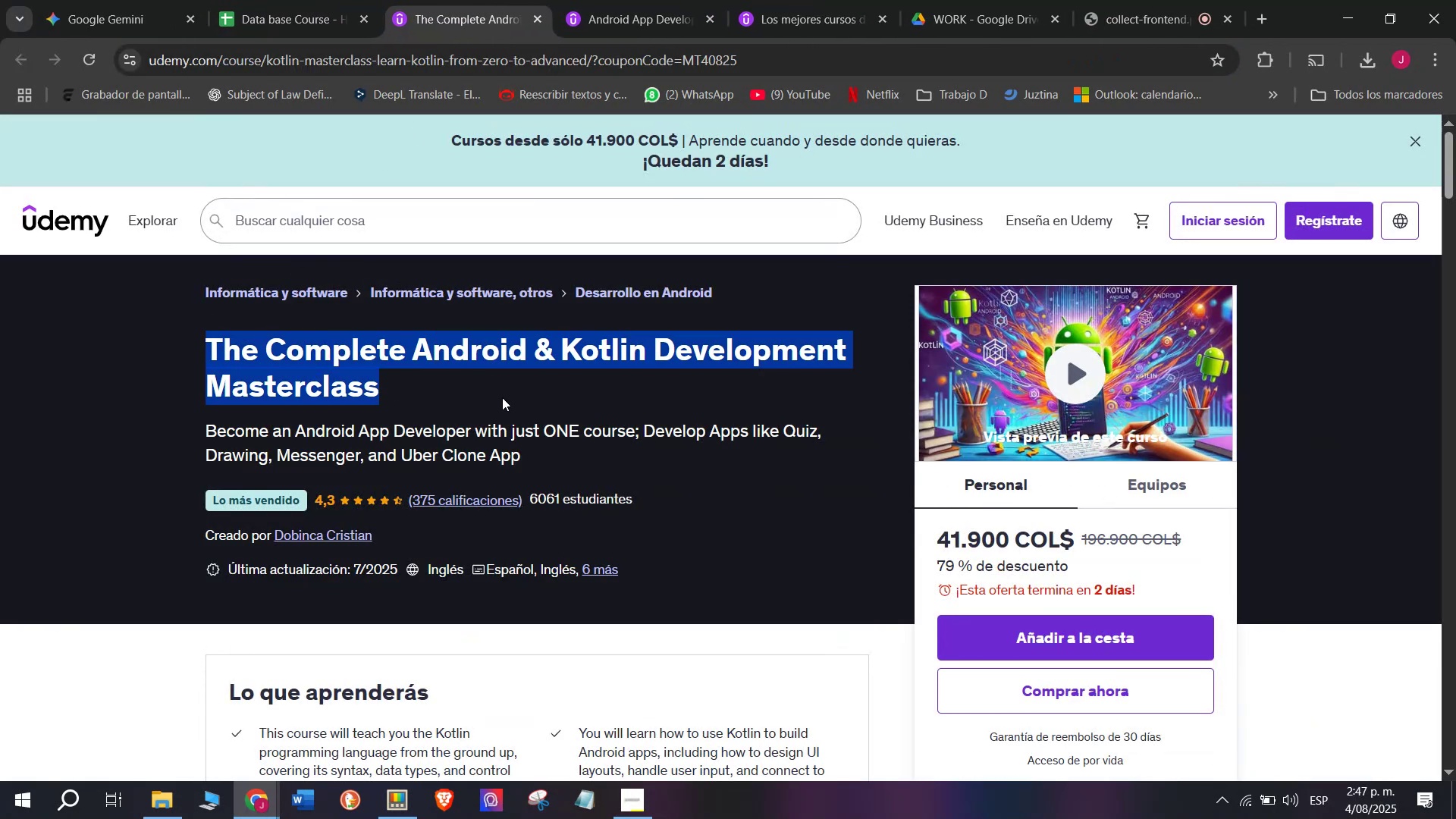 
key(Control+C)
 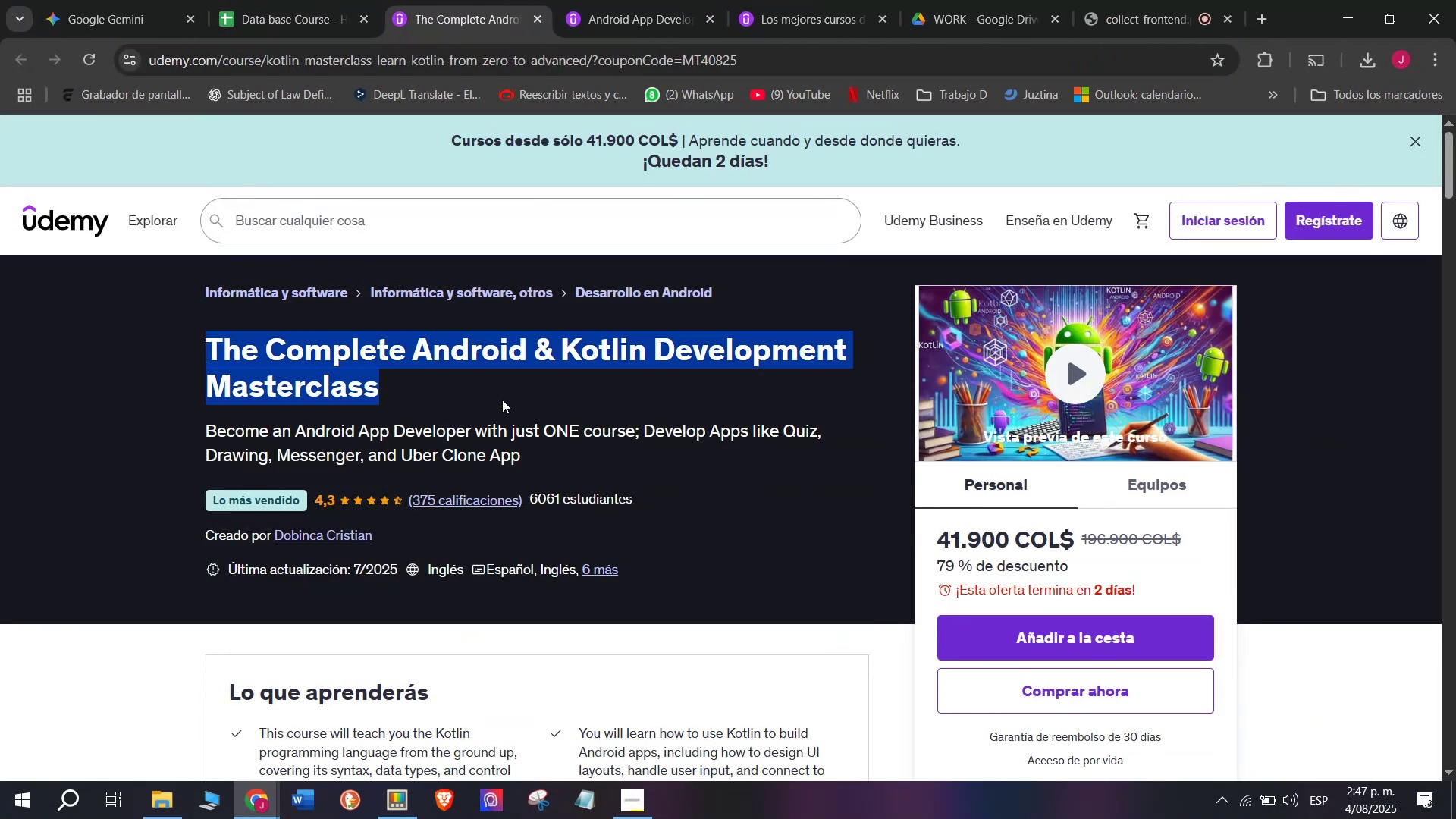 
key(Control+ControlLeft)
 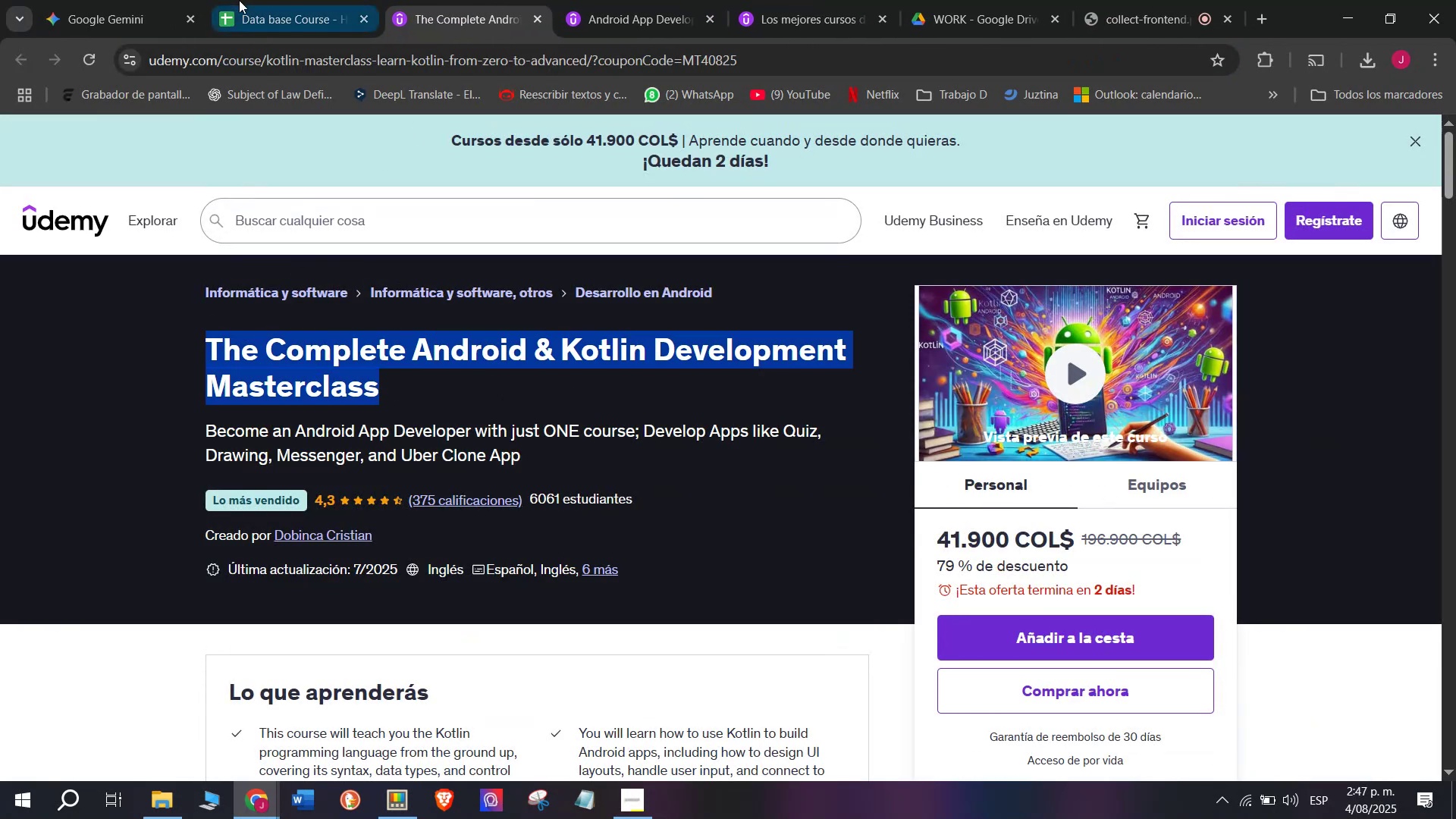 
key(Break)
 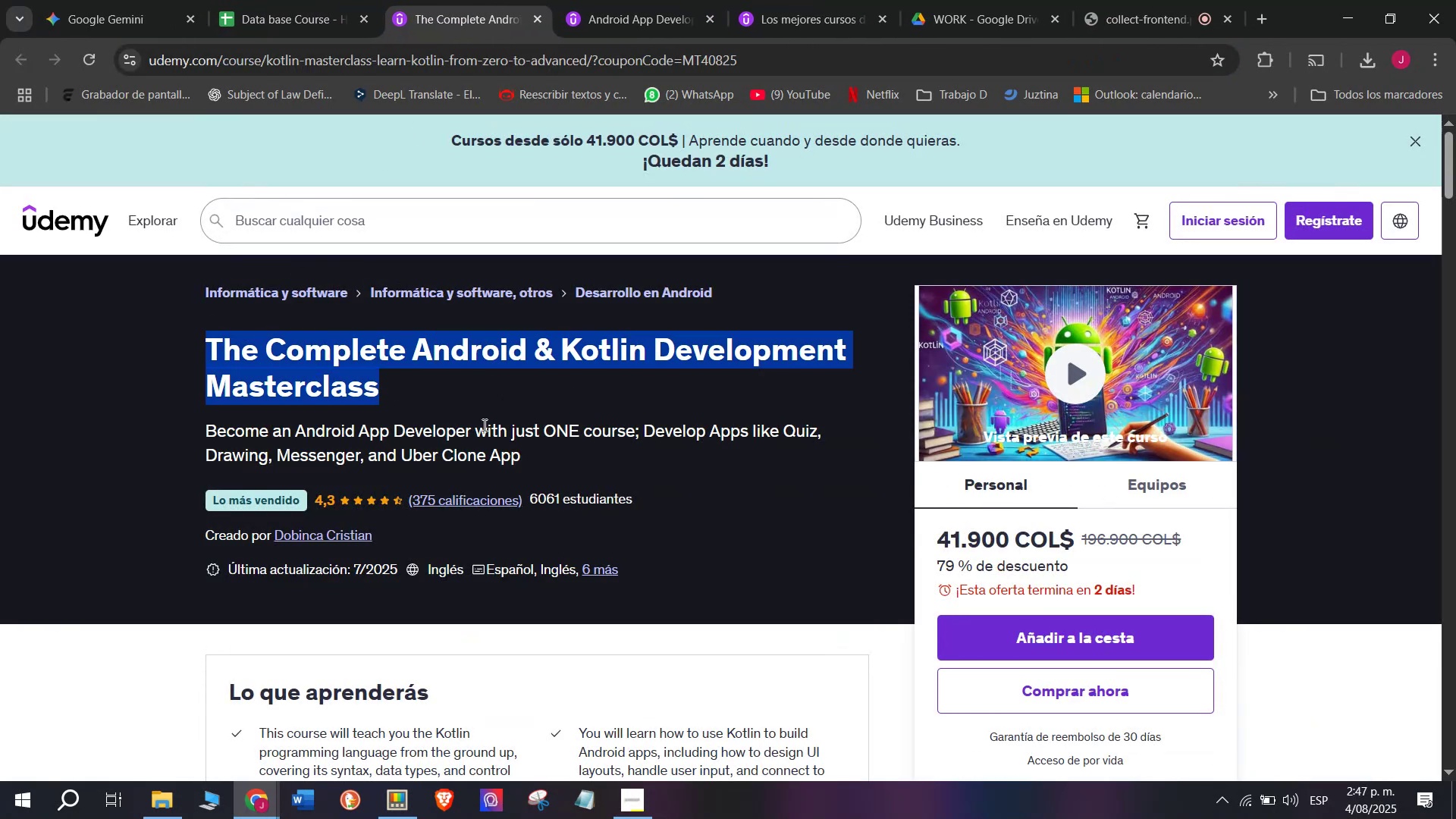 
key(Control+C)
 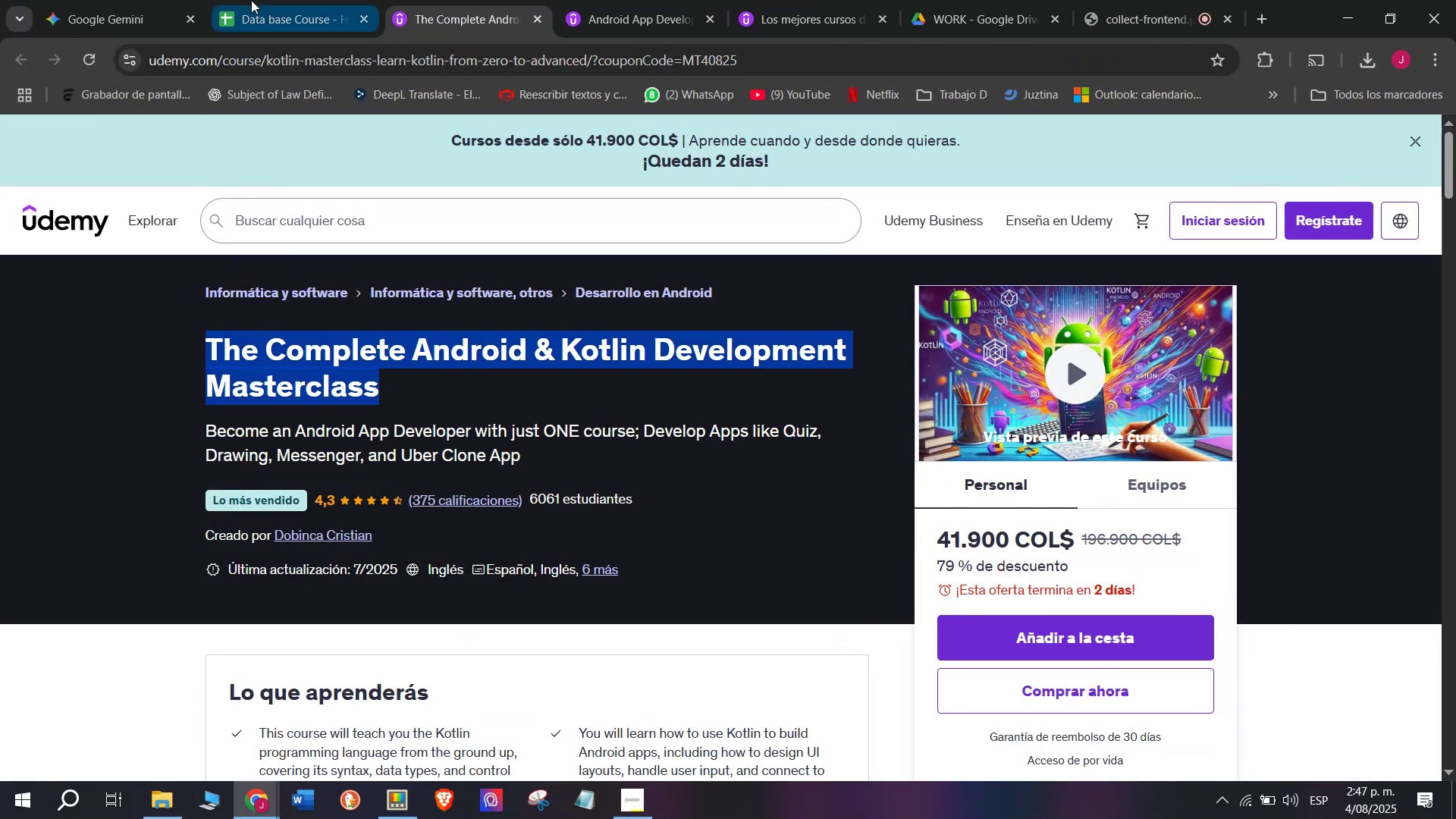 
left_click([253, 0])
 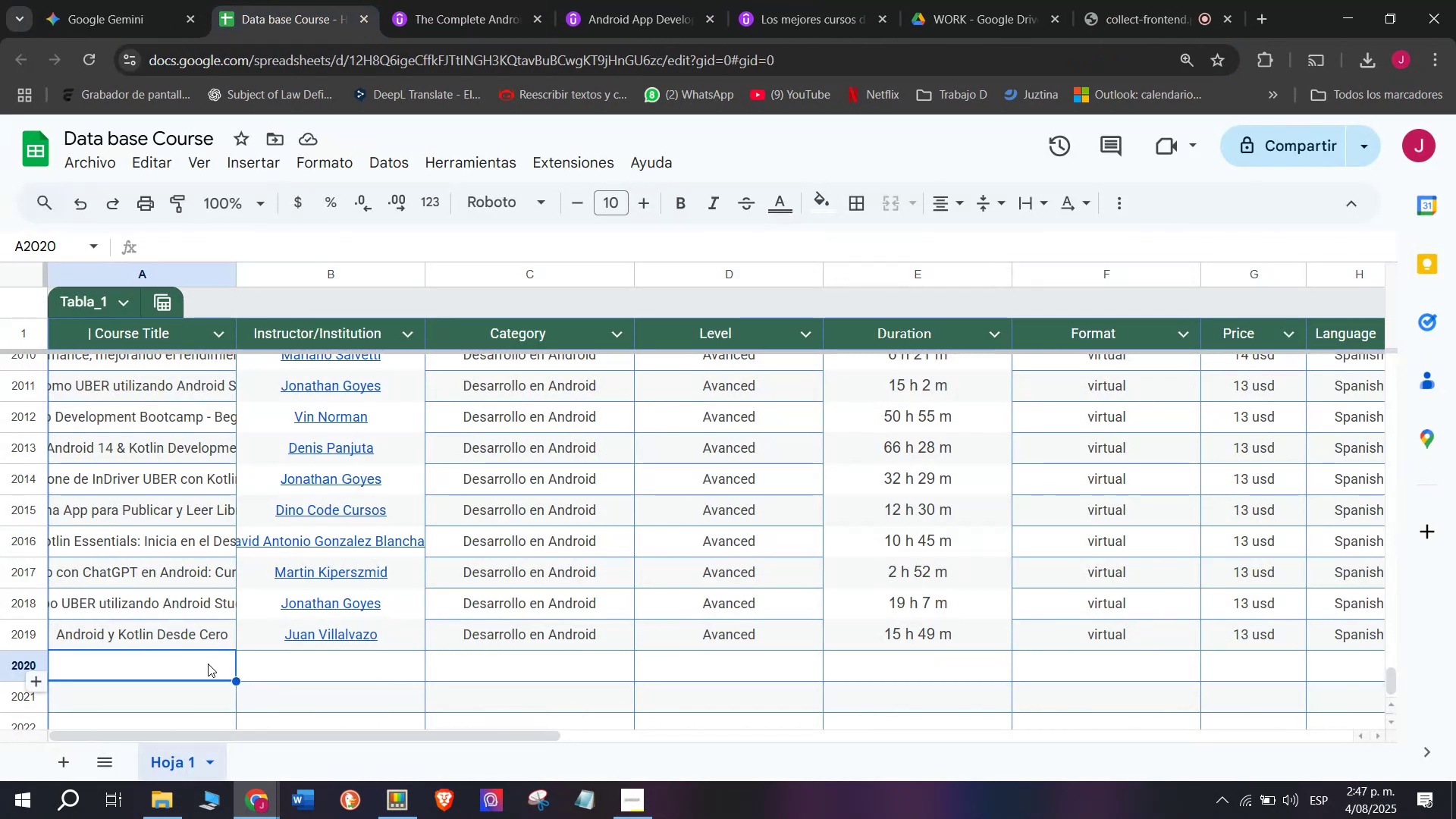 
double_click([208, 664])
 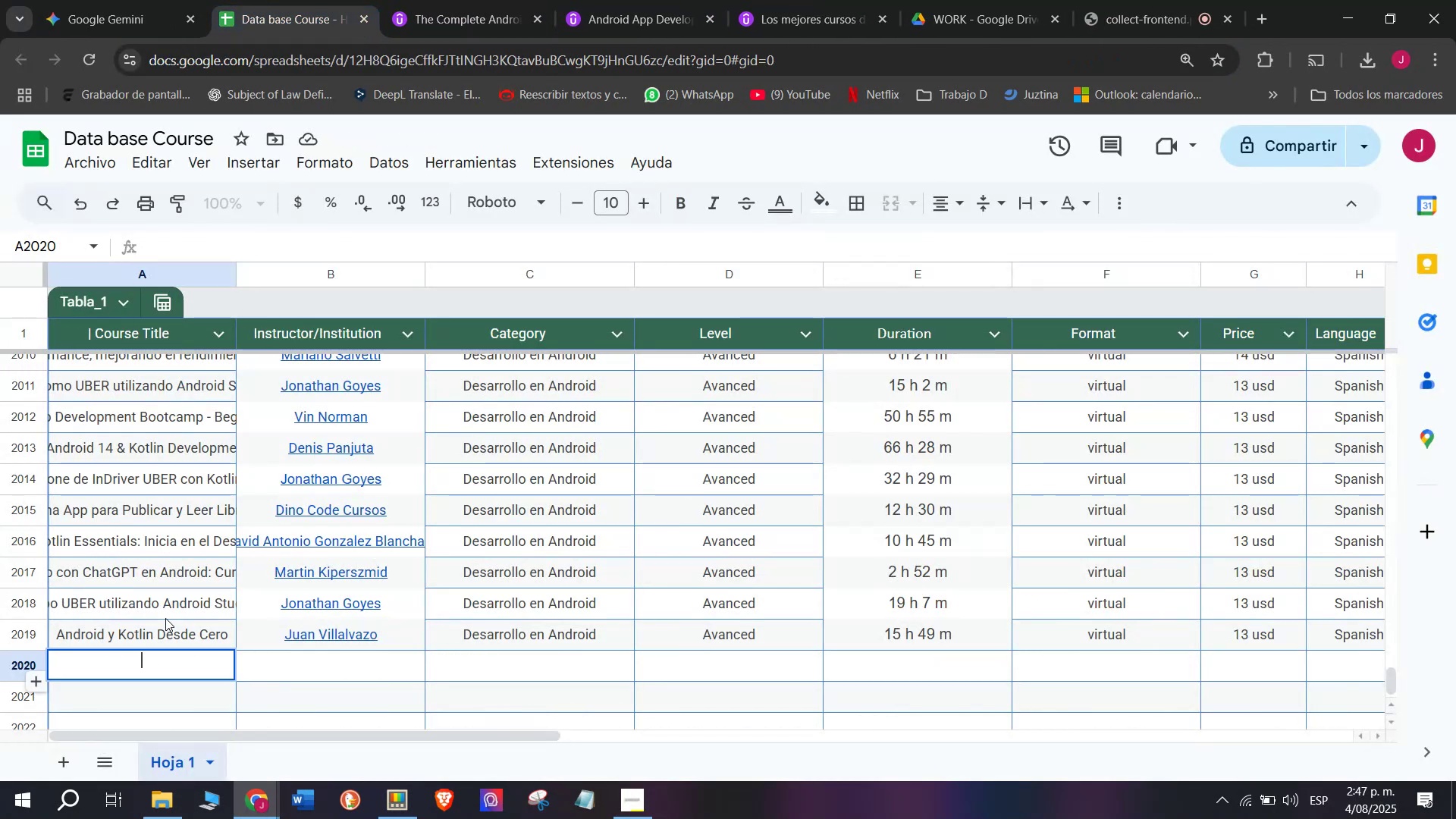 
key(Z)
 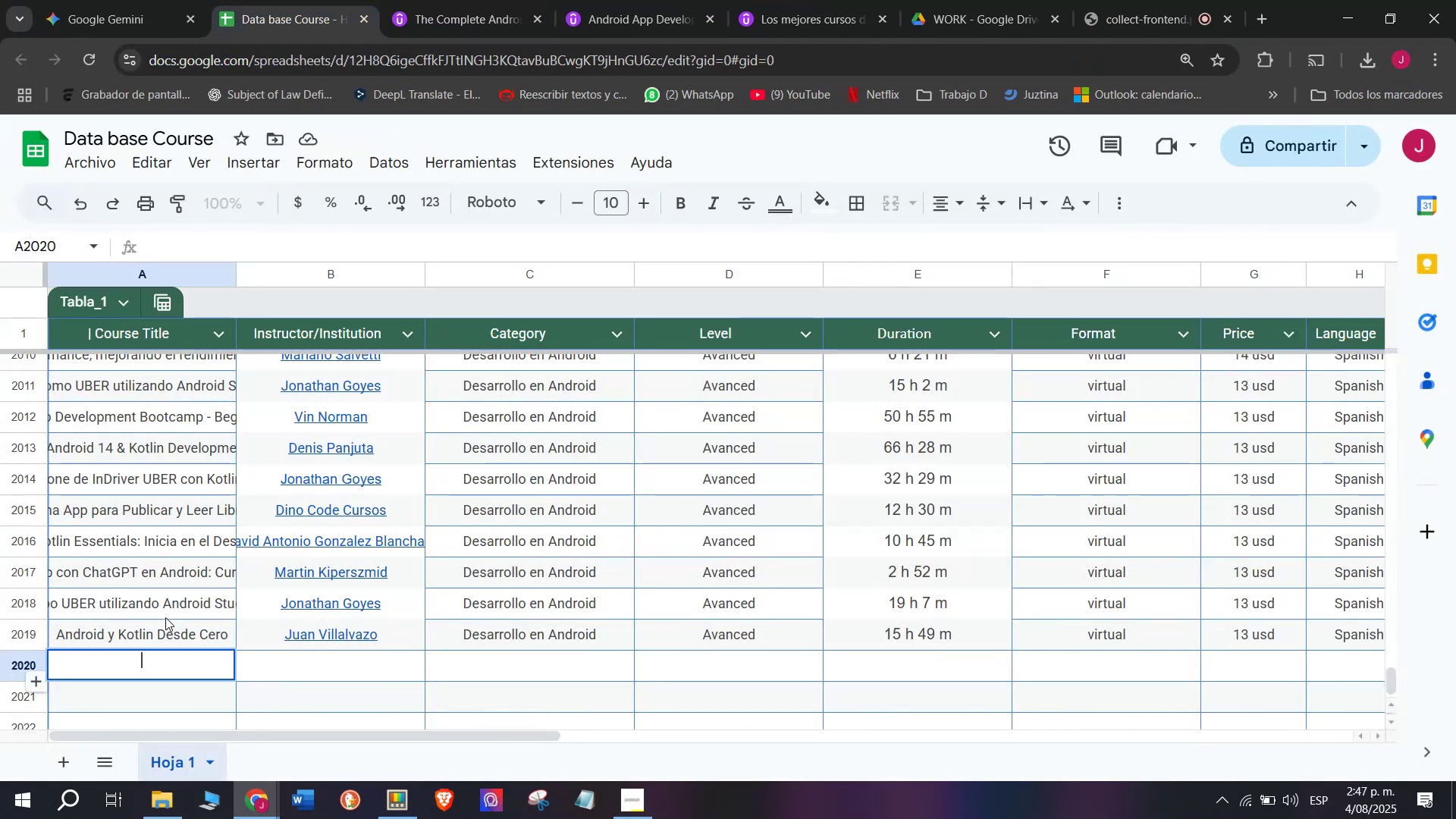 
key(Control+ControlLeft)
 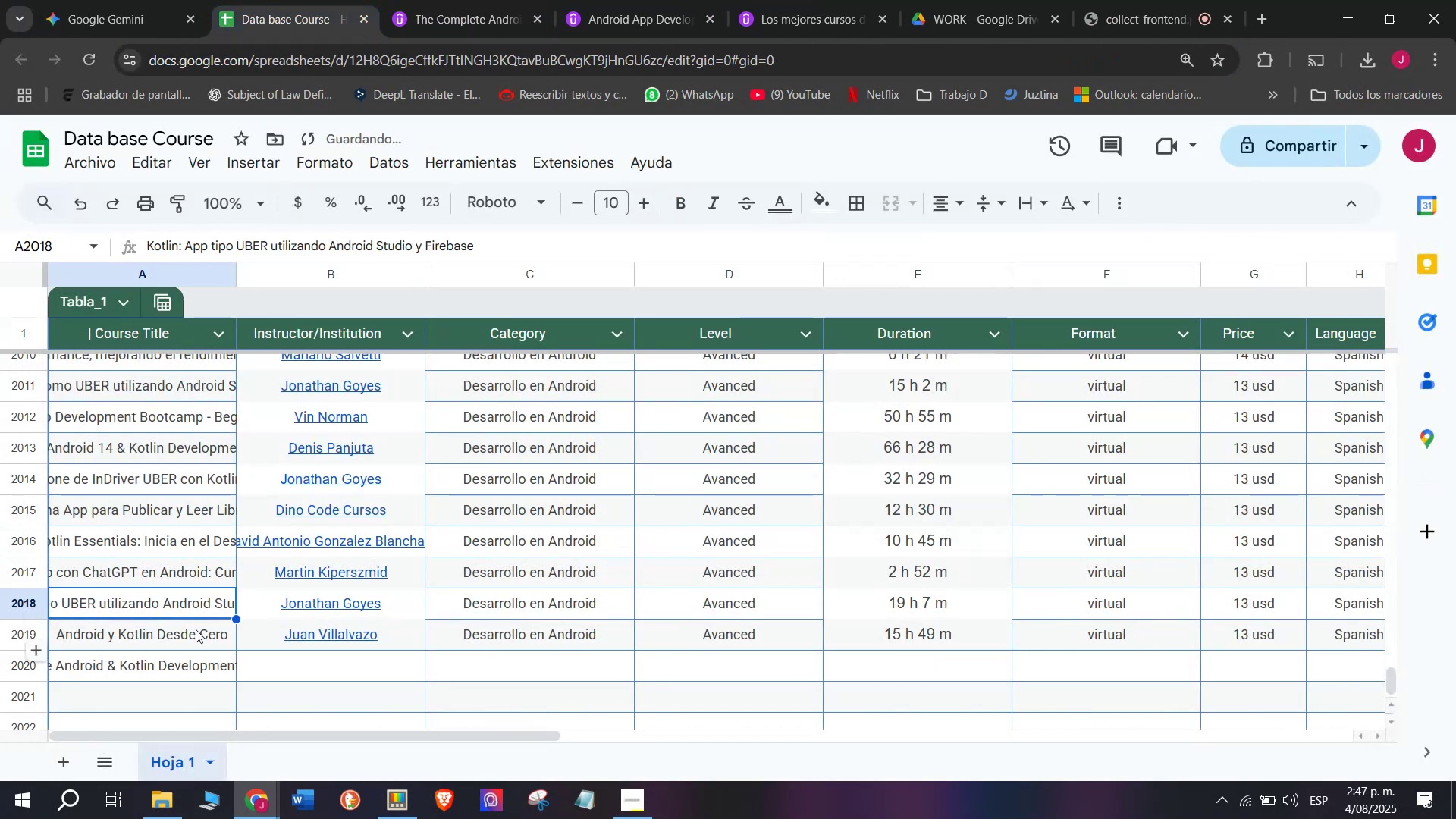 
key(Control+V)
 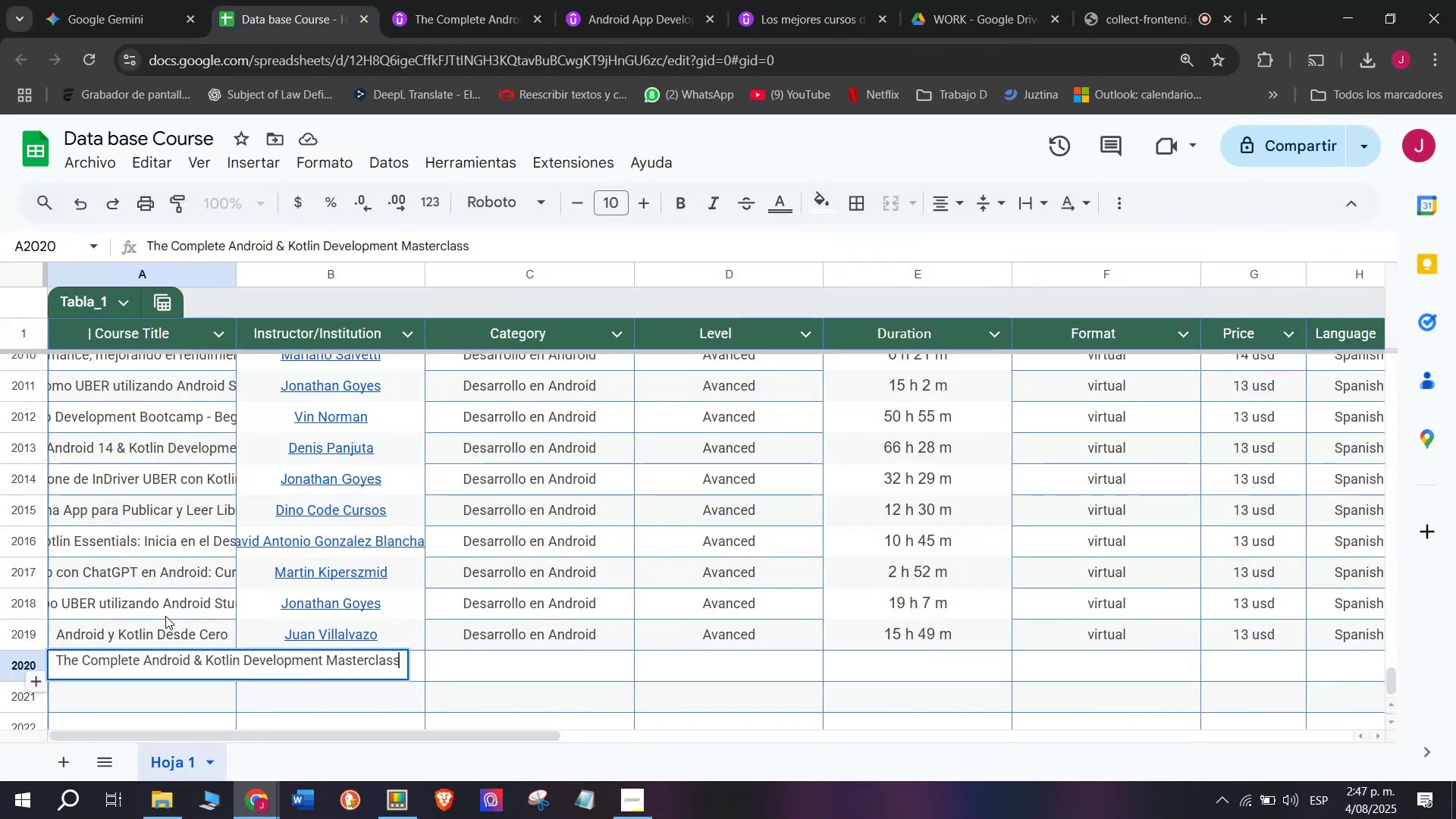 
left_click([165, 616])
 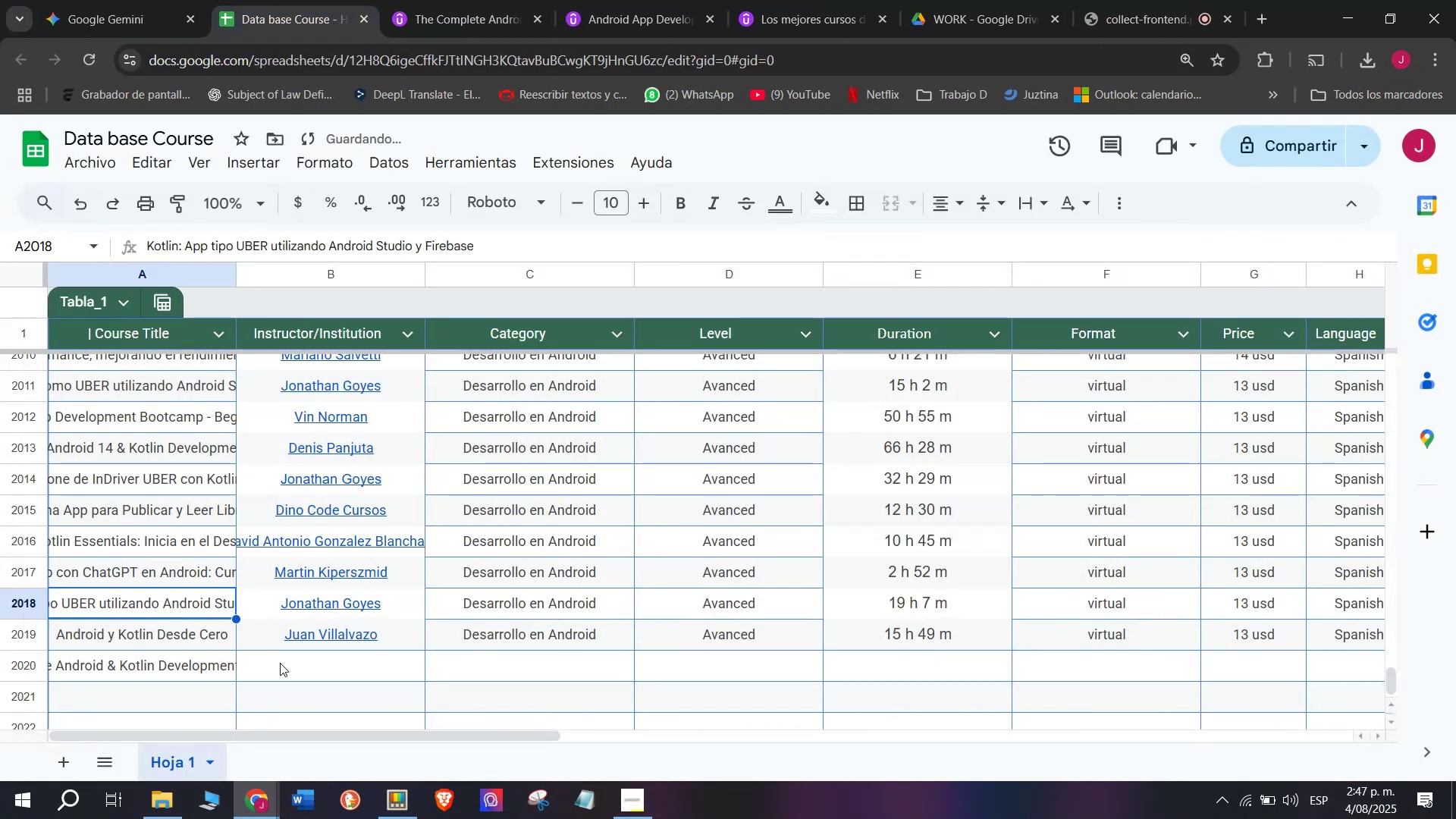 
left_click([280, 663])
 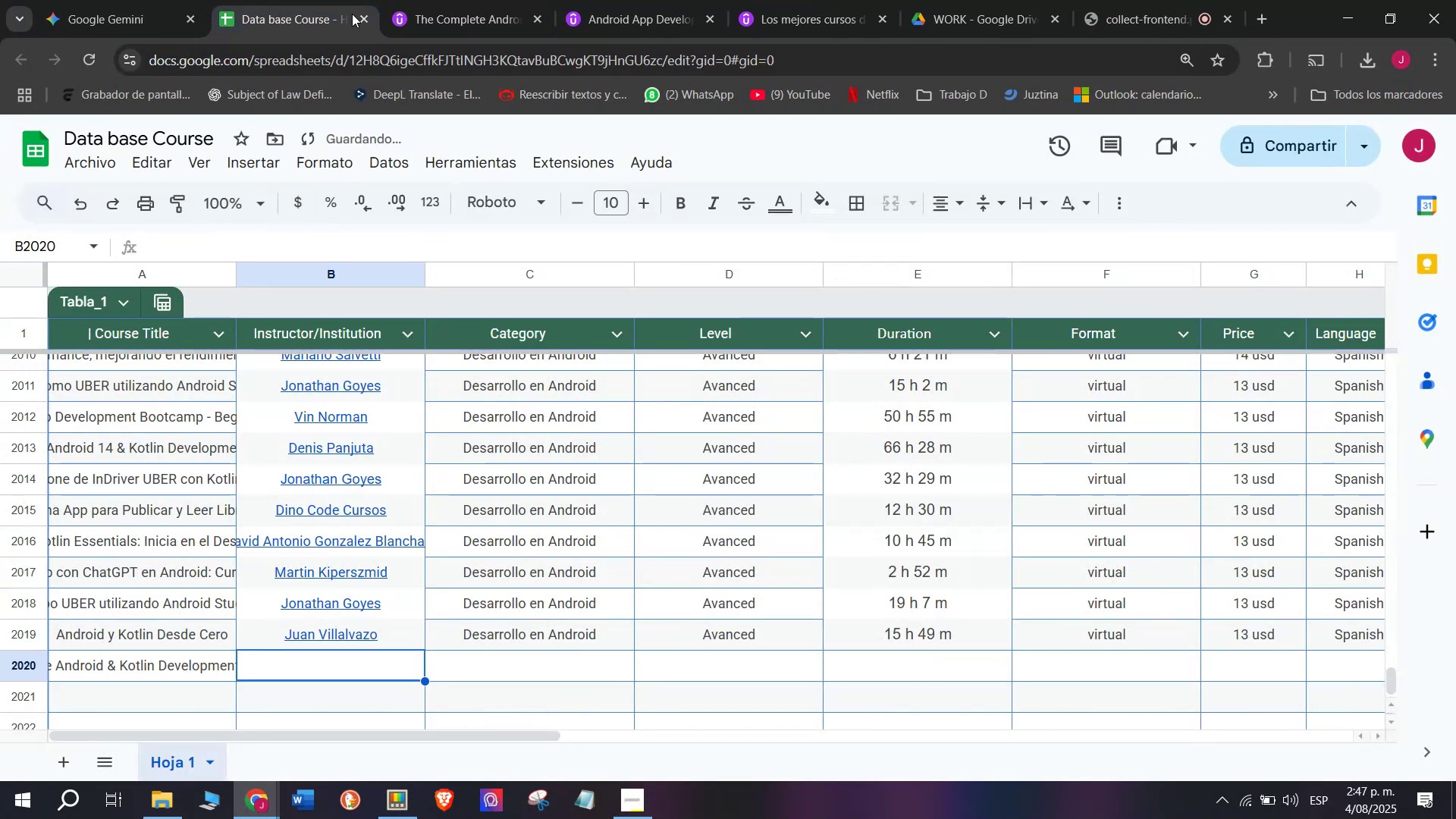 
left_click([472, 0])
 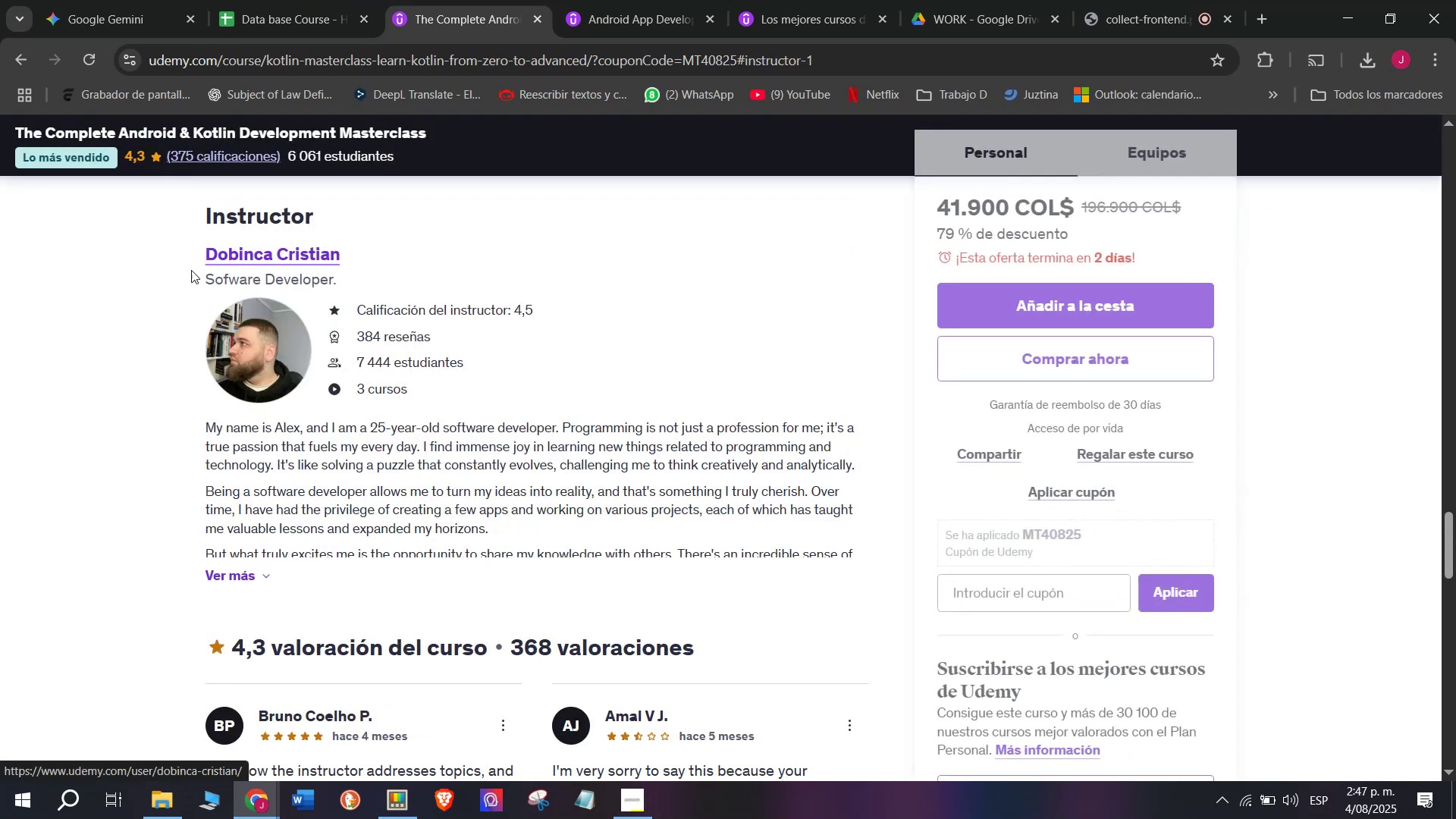 
left_click_drag(start_coordinate=[190, 253], to_coordinate=[415, 241])
 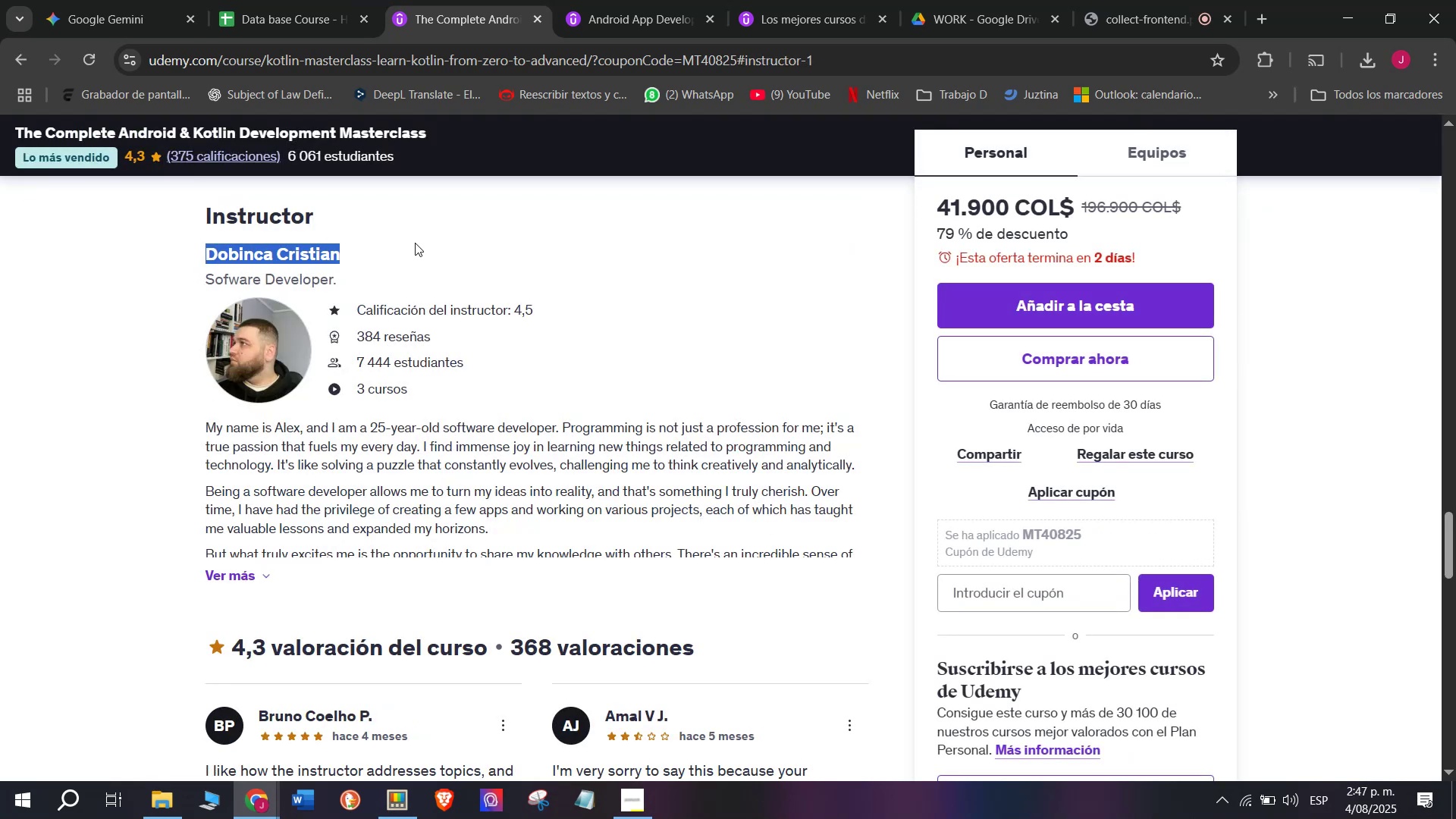 
key(Break)
 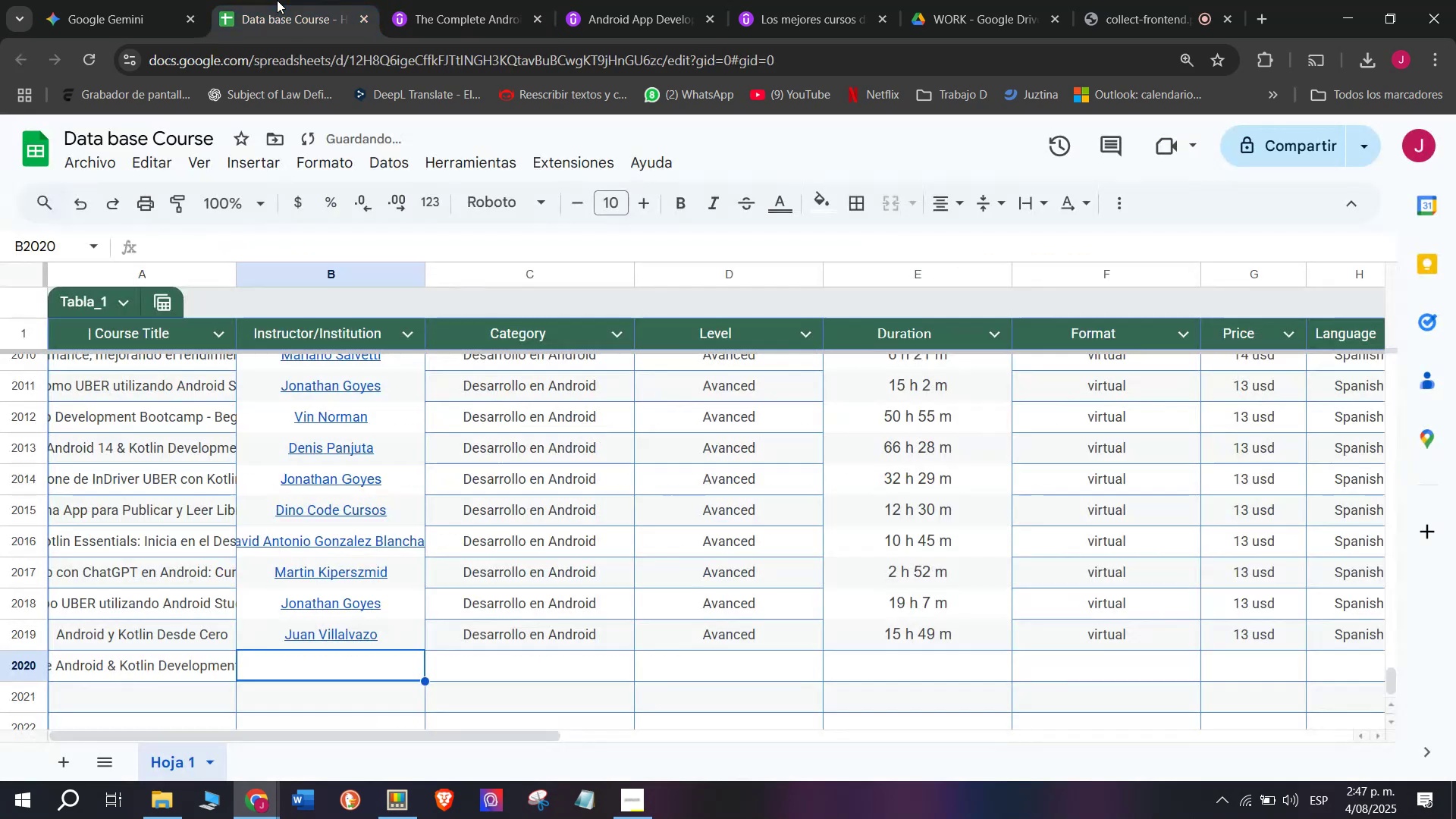 
key(Control+ControlLeft)
 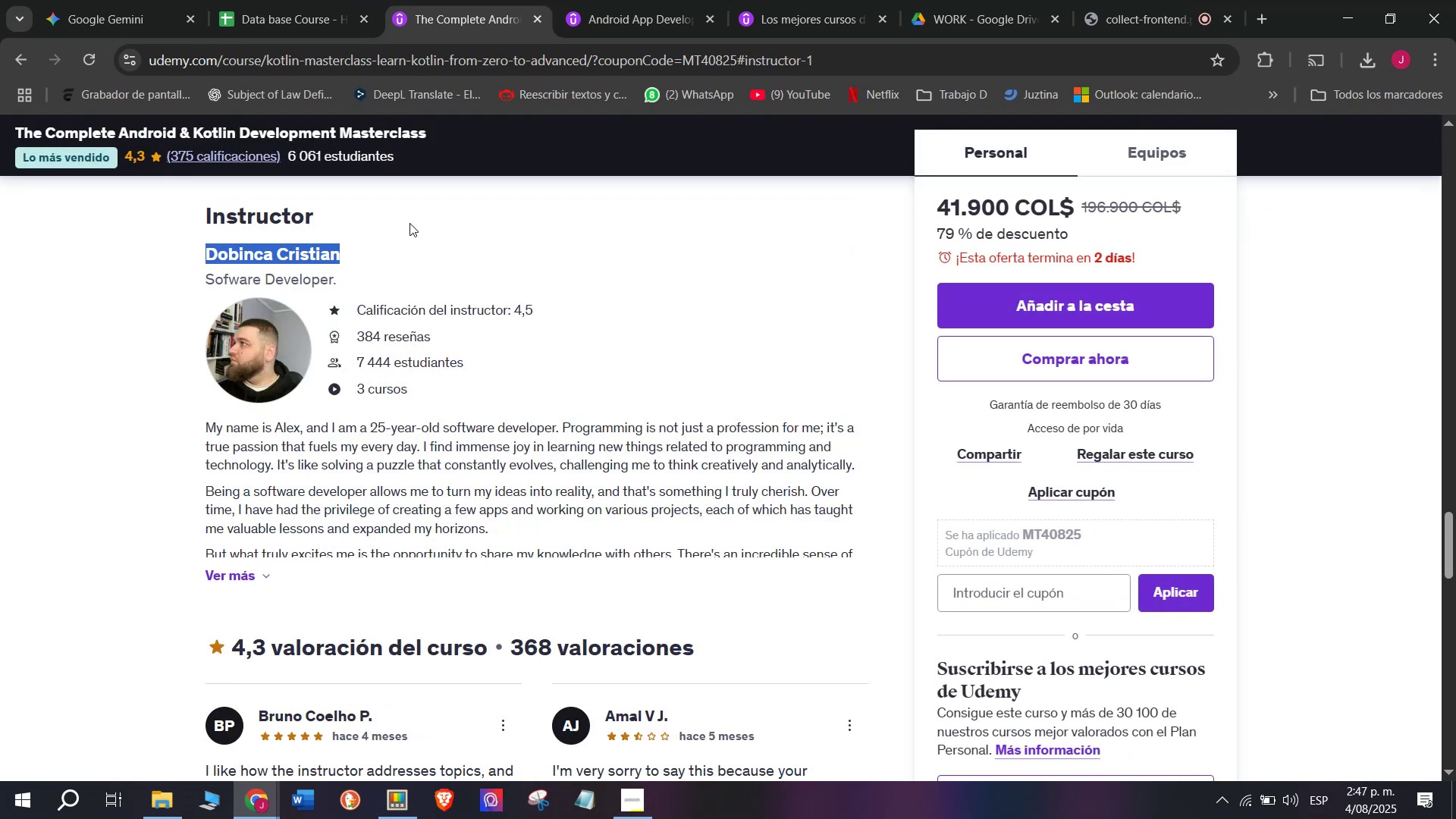 
key(Control+C)
 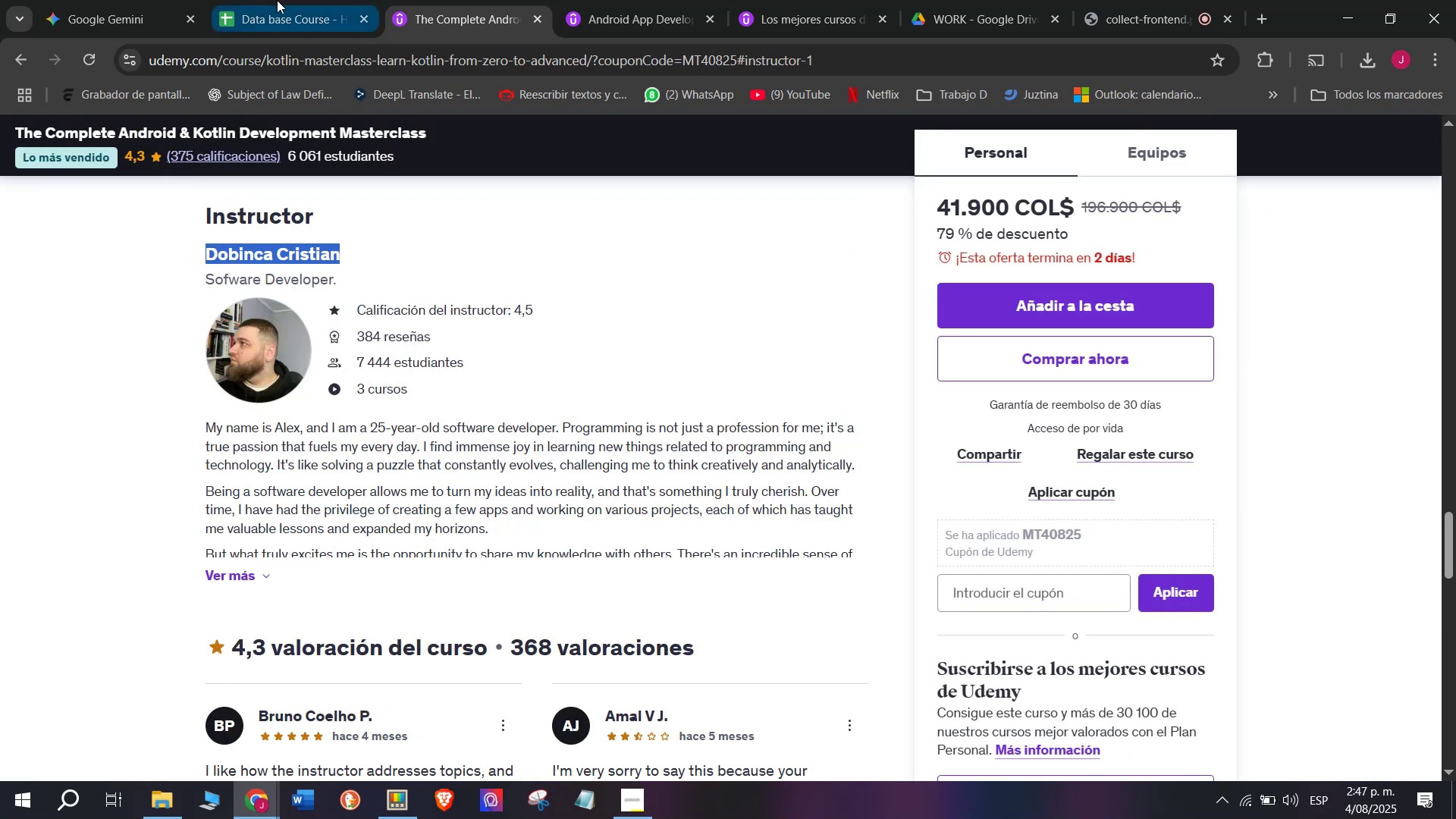 
left_click([277, 0])
 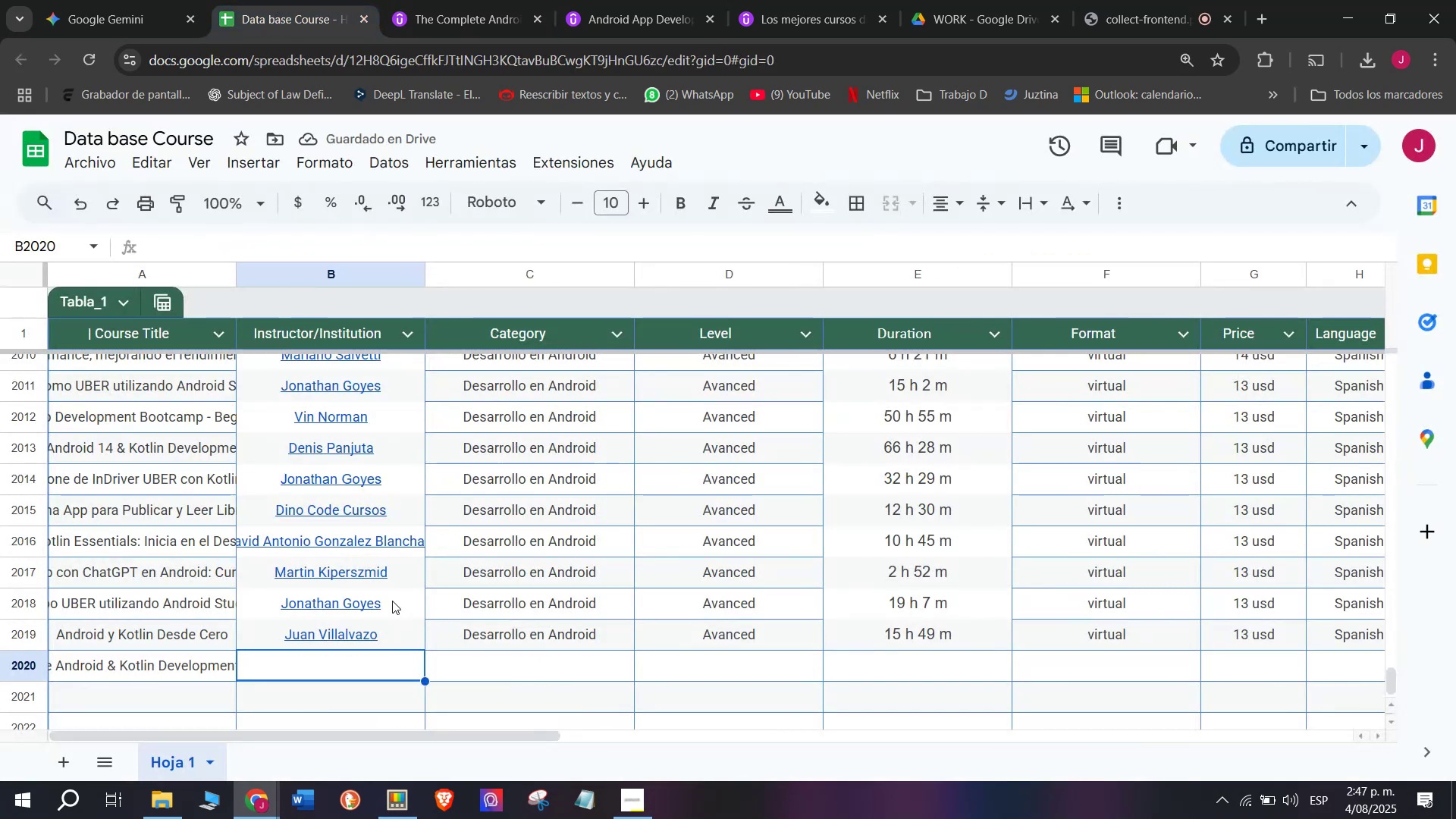 
key(Control+ControlLeft)
 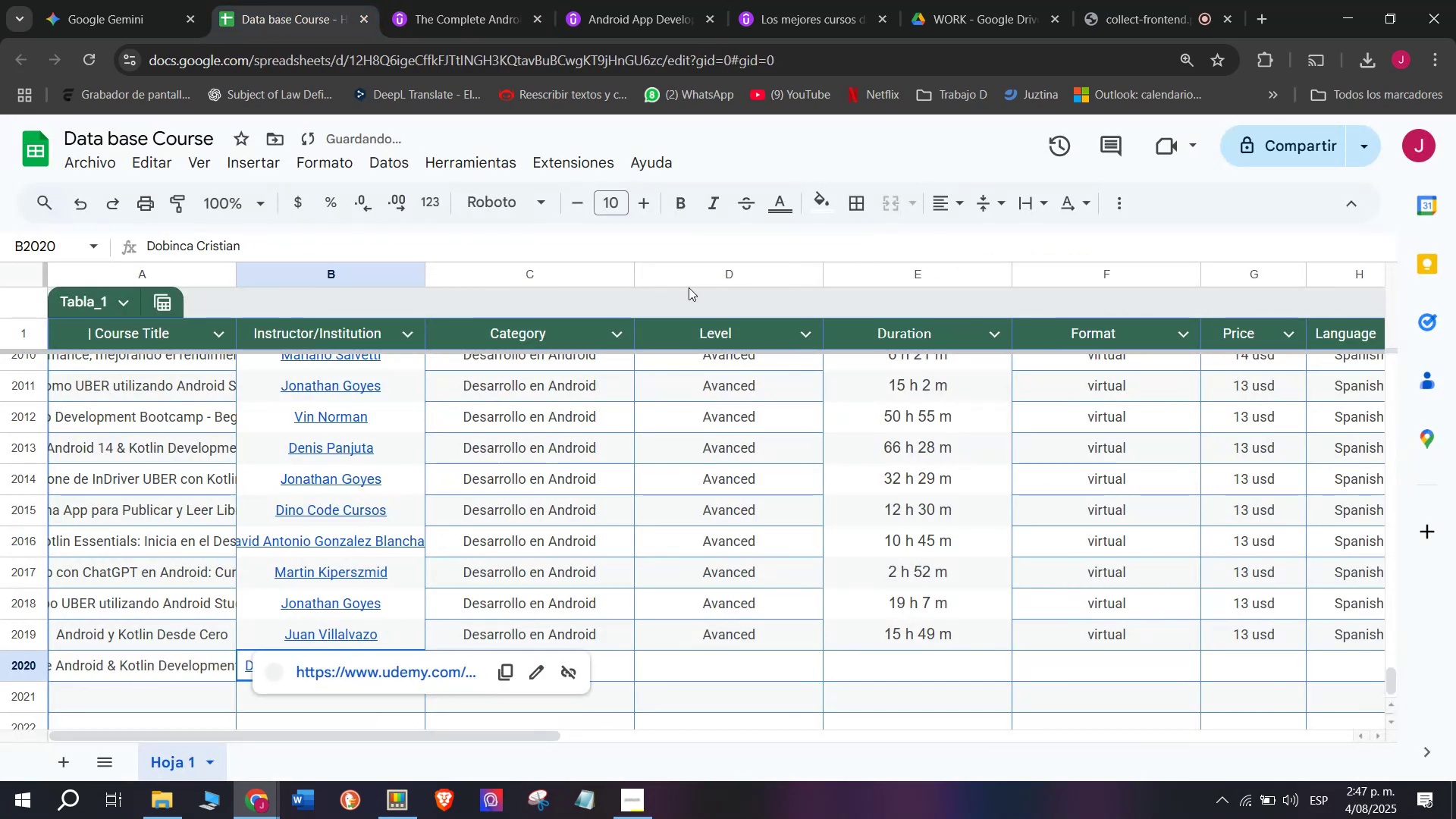 
key(Z)
 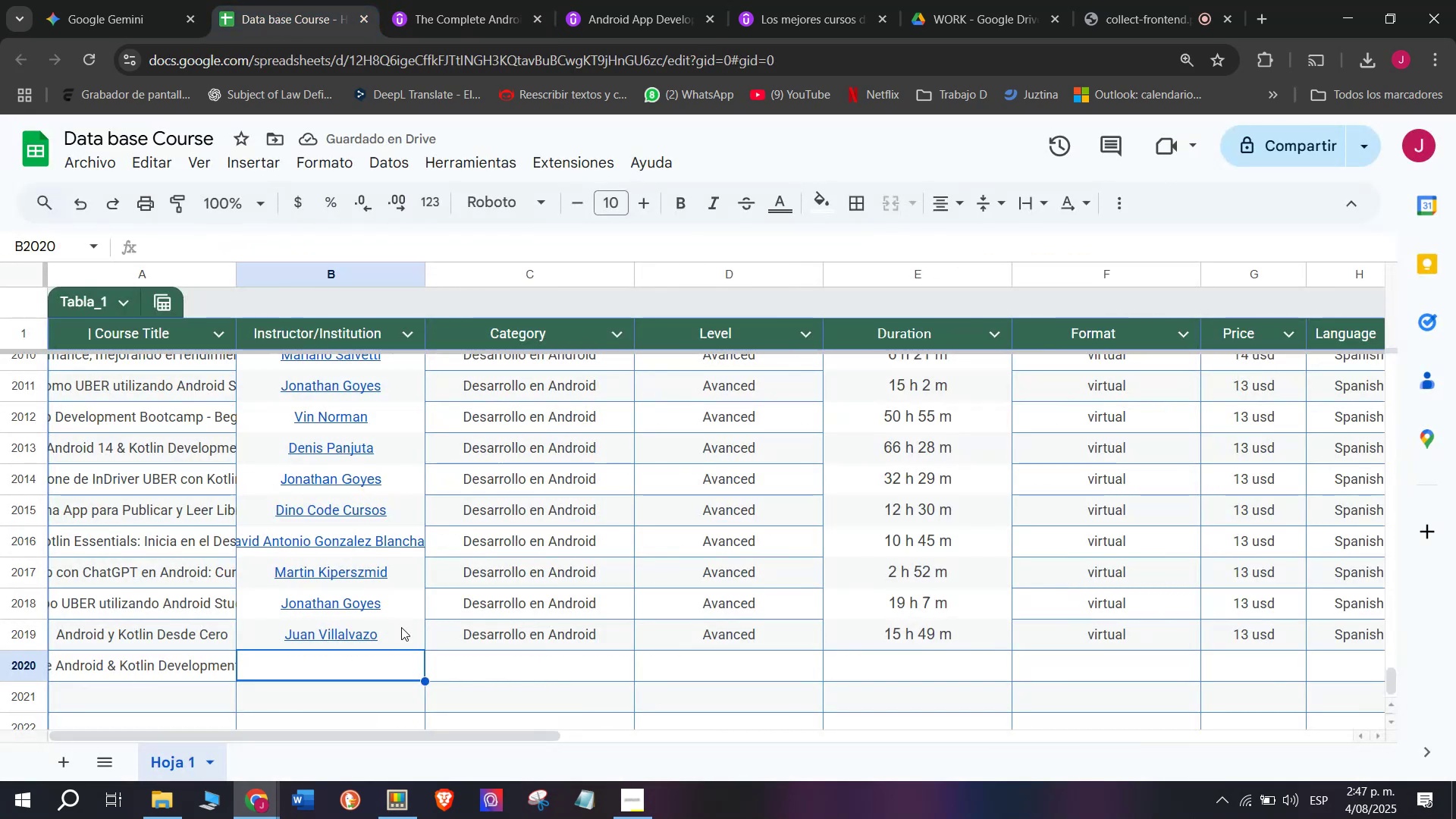 
key(Control+V)
 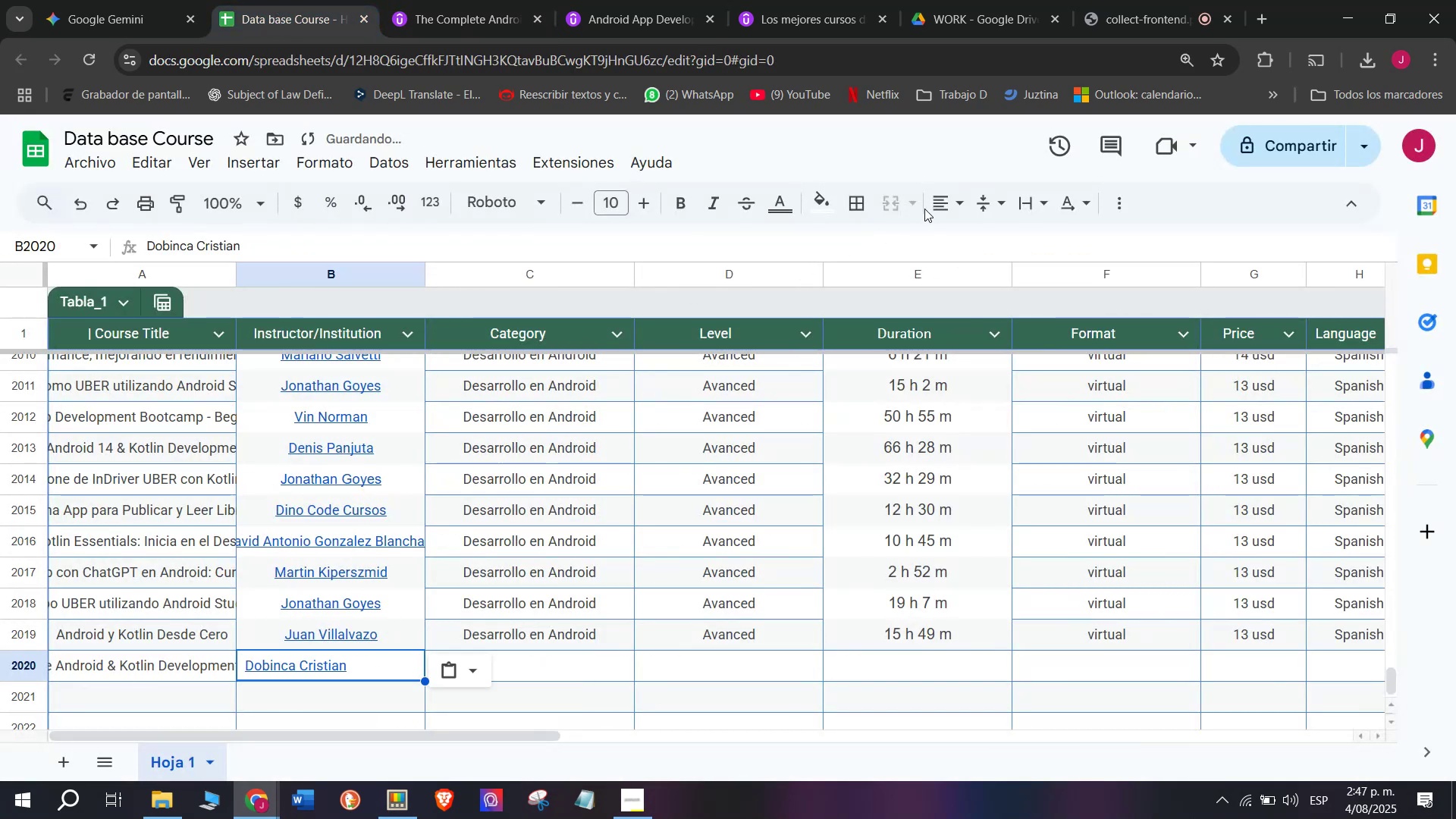 
left_click([943, 206])
 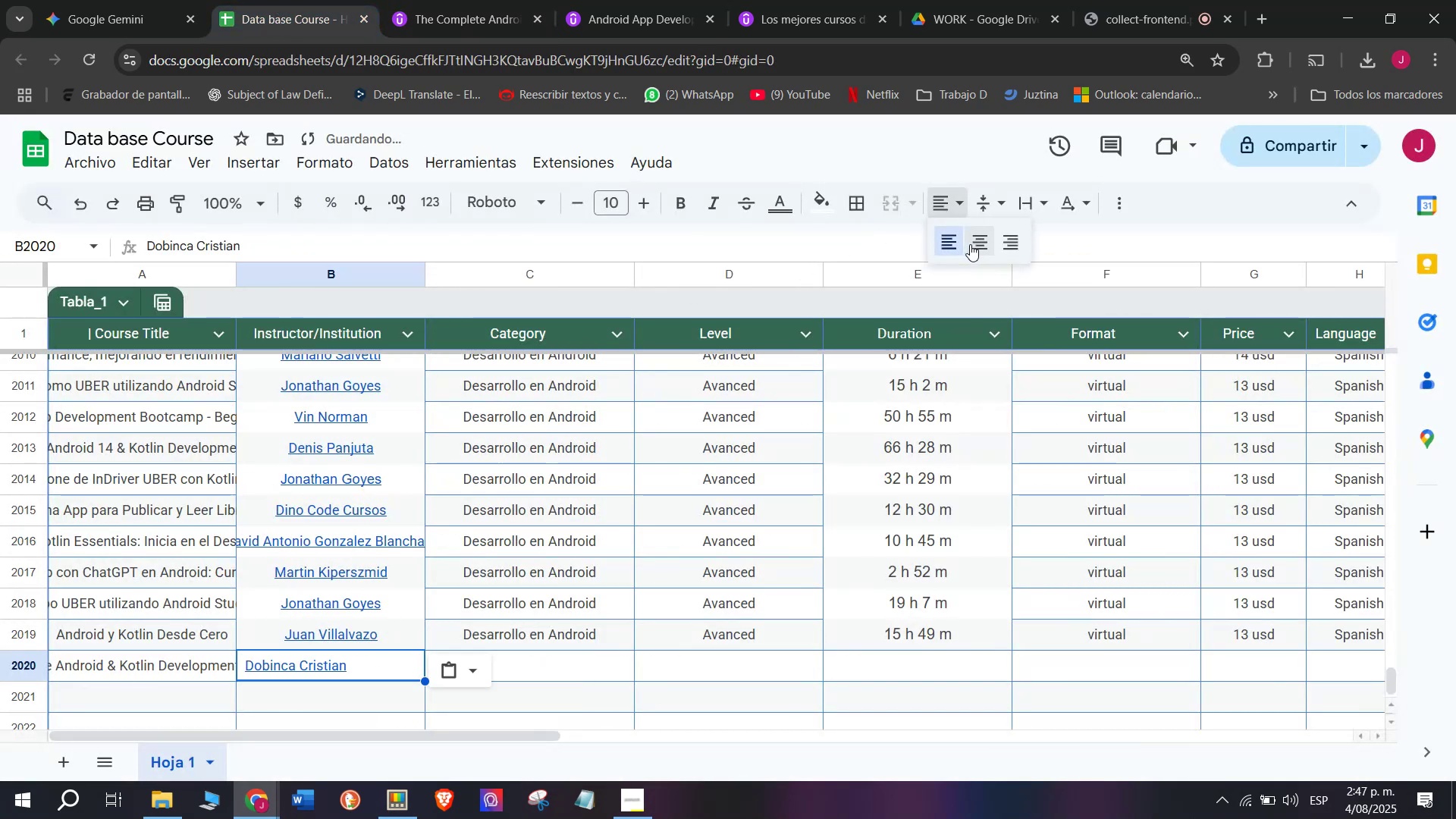 
left_click([974, 243])
 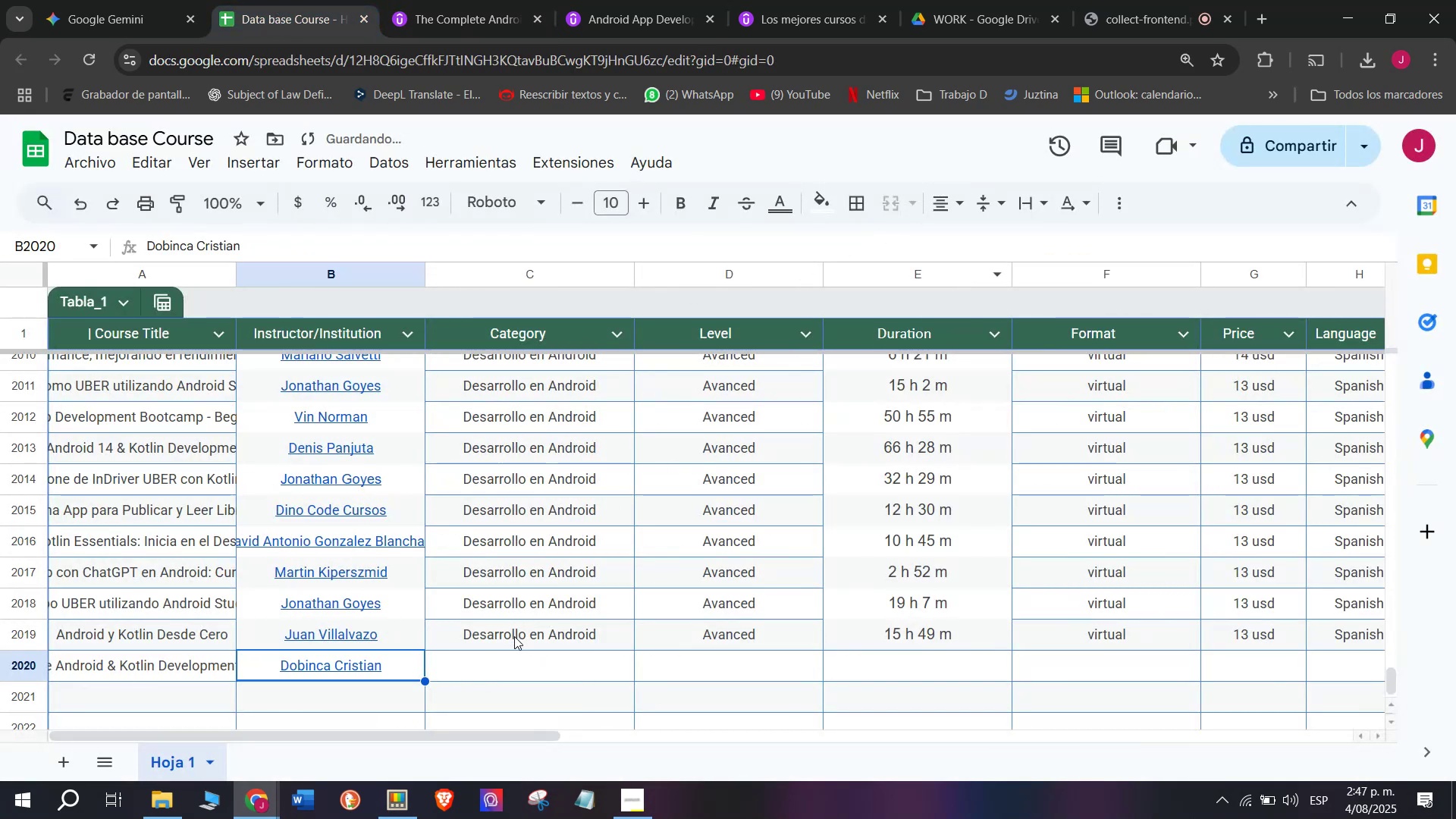 
key(Control+ControlLeft)
 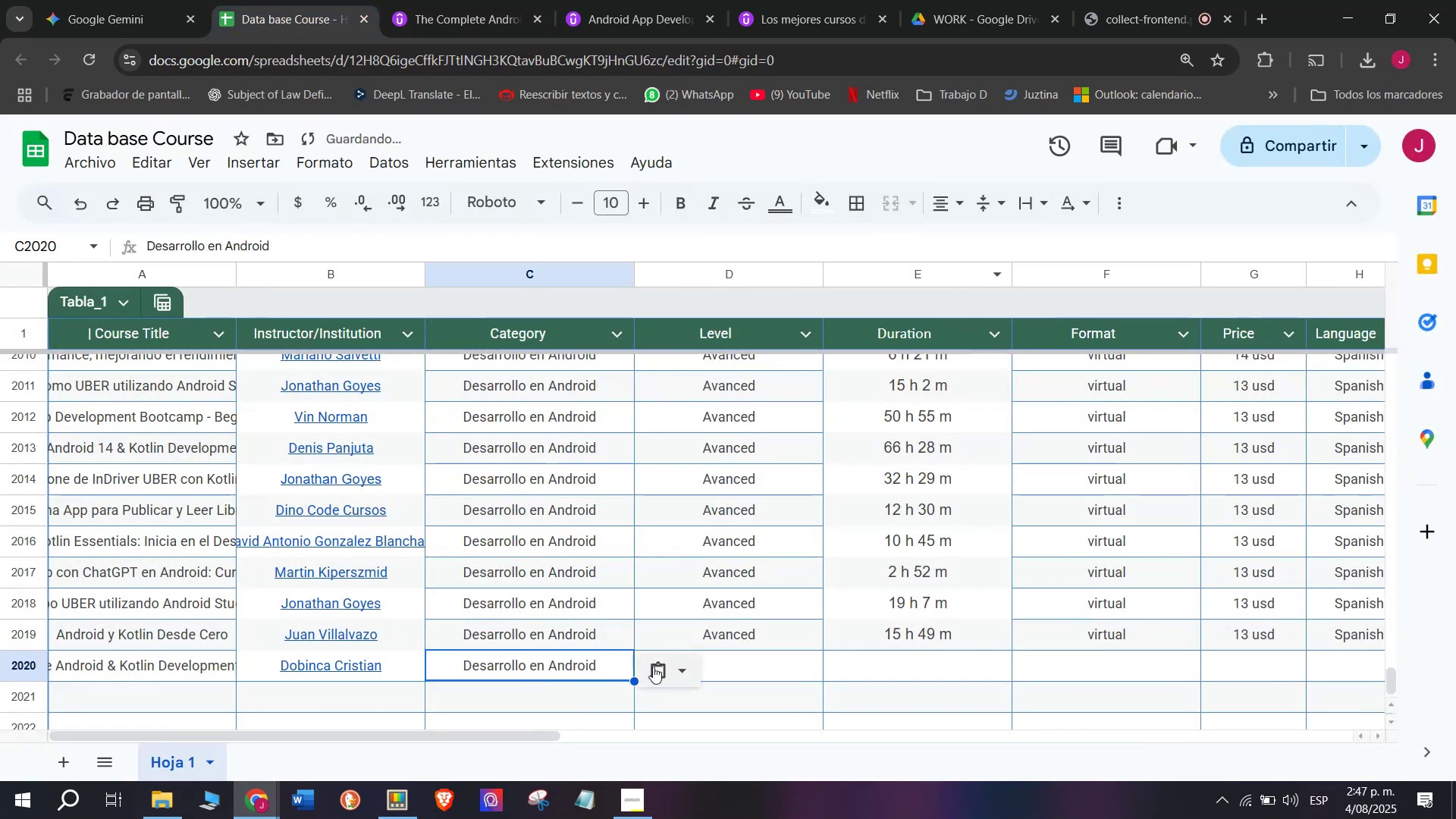 
key(Break)
 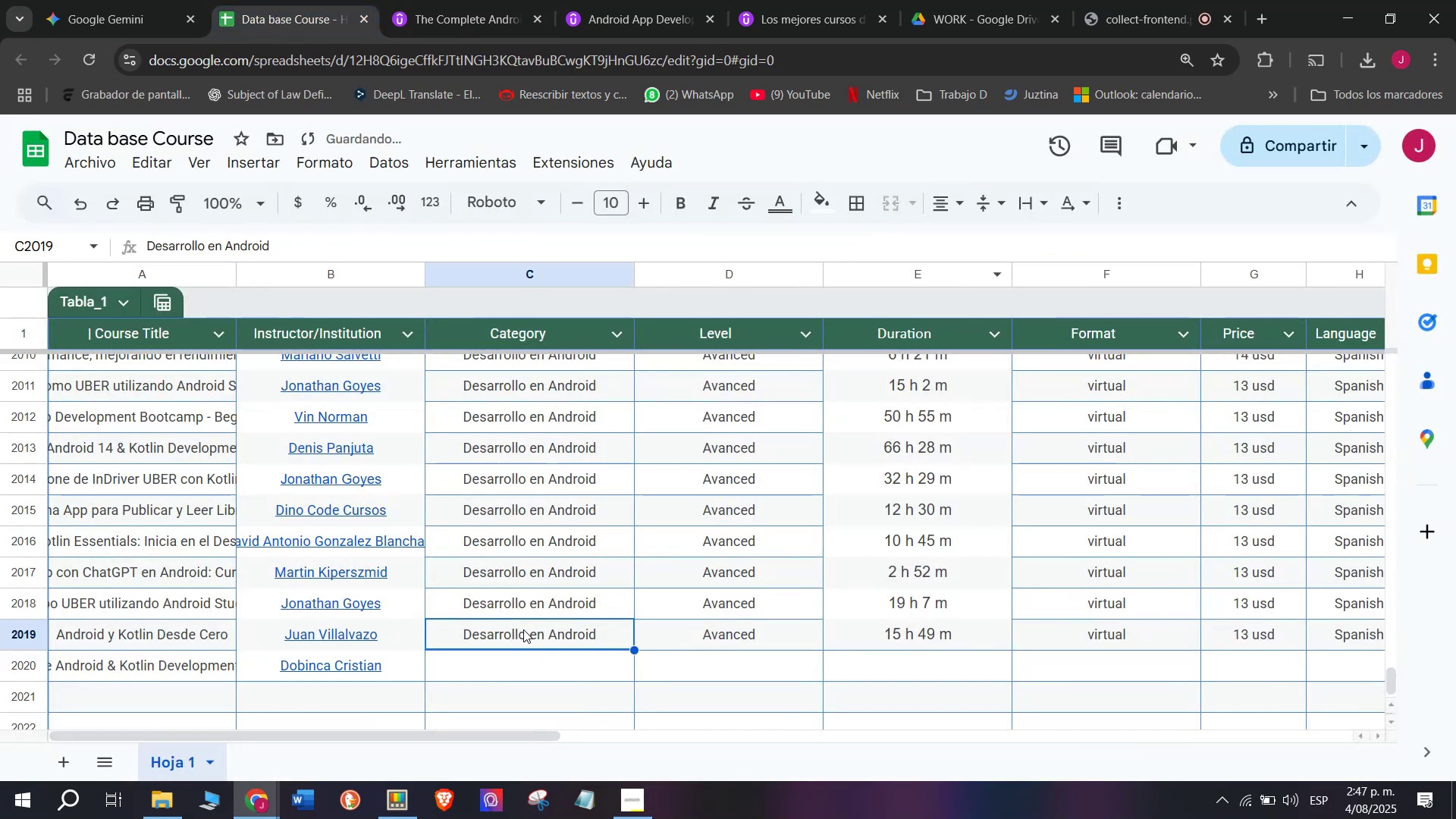 
key(Control+C)
 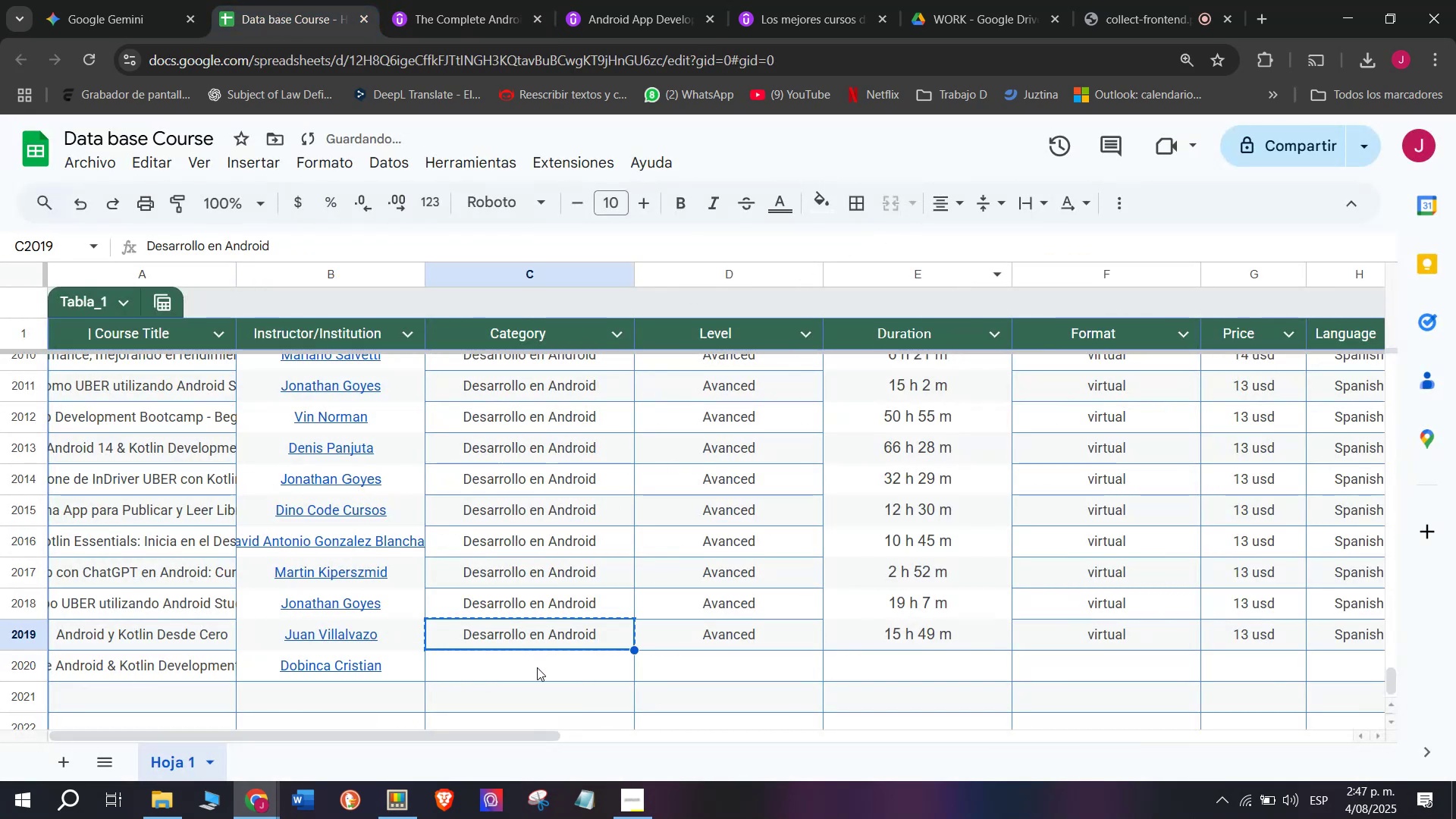 
double_click([537, 667])
 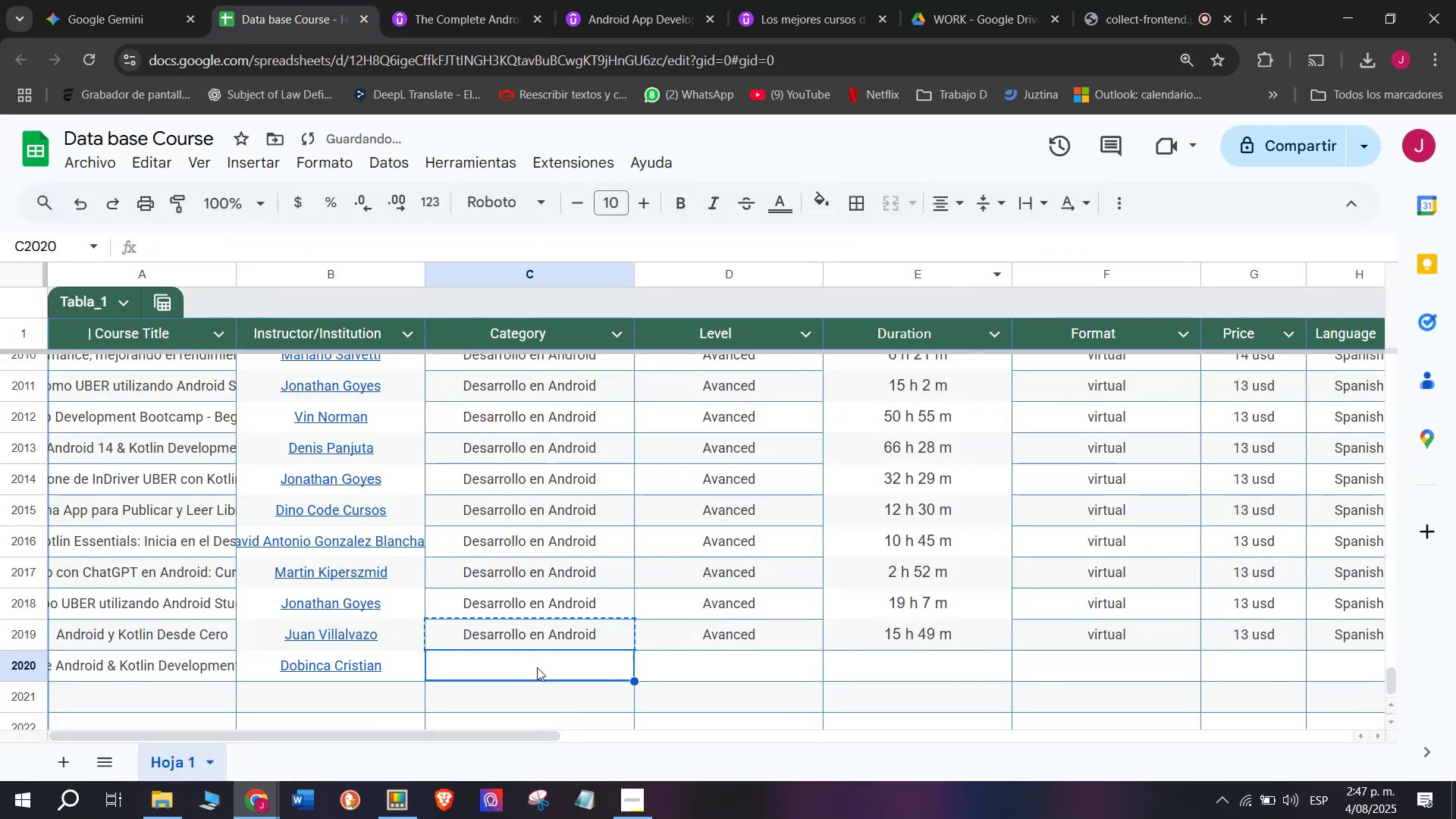 
key(Control+ControlLeft)
 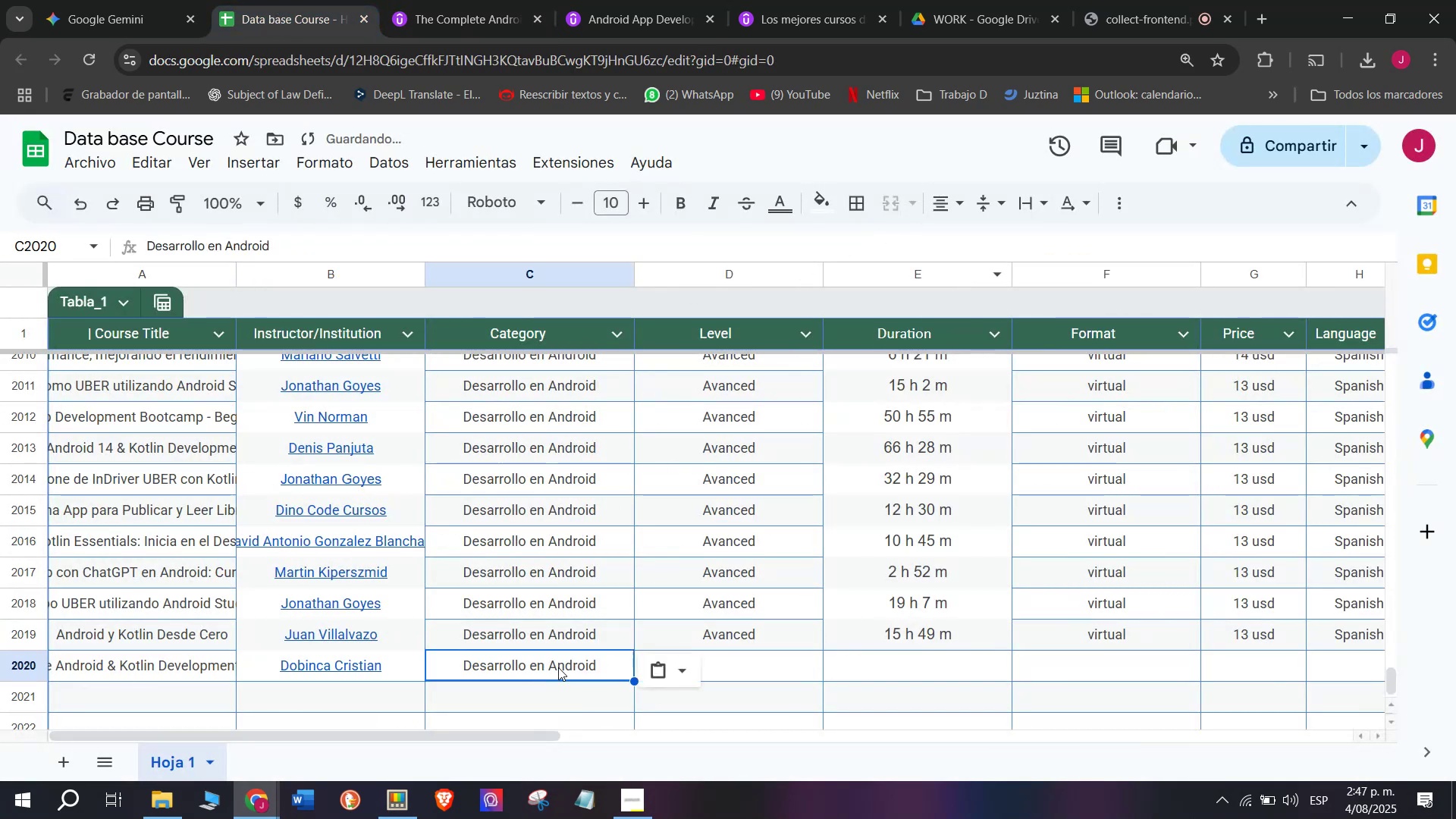 
key(Z)
 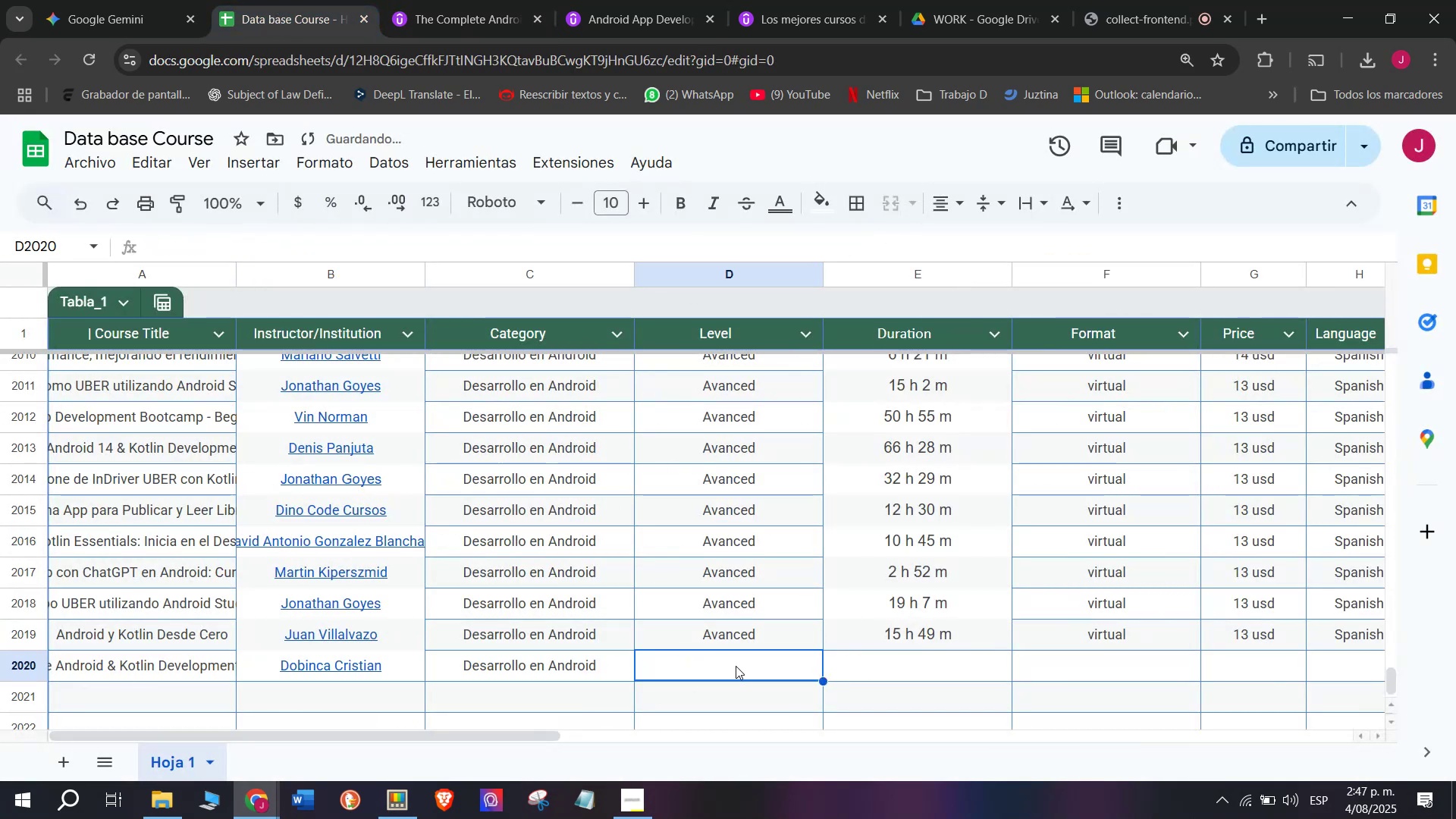 
key(Control+V)
 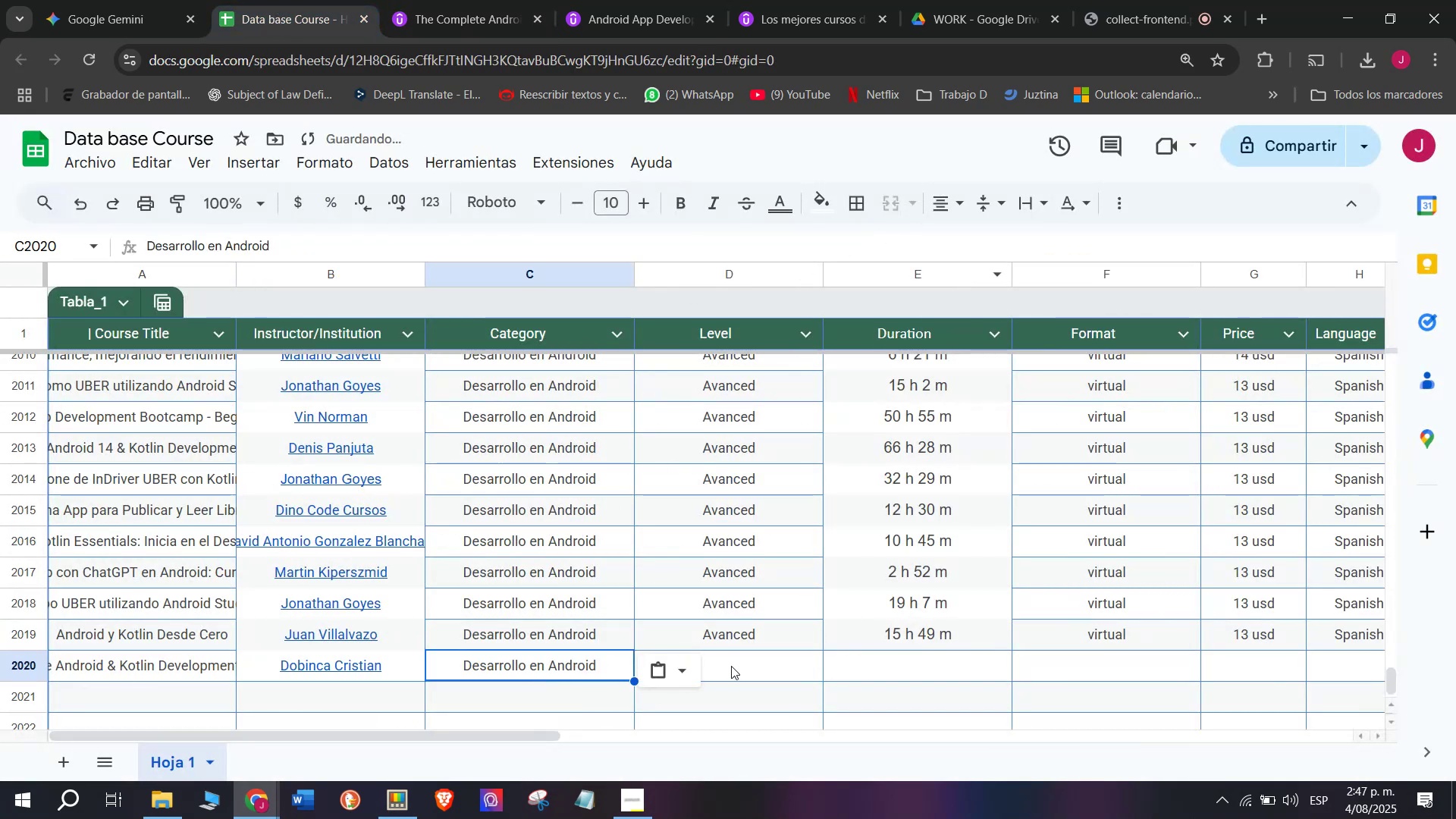 
triple_click([731, 666])
 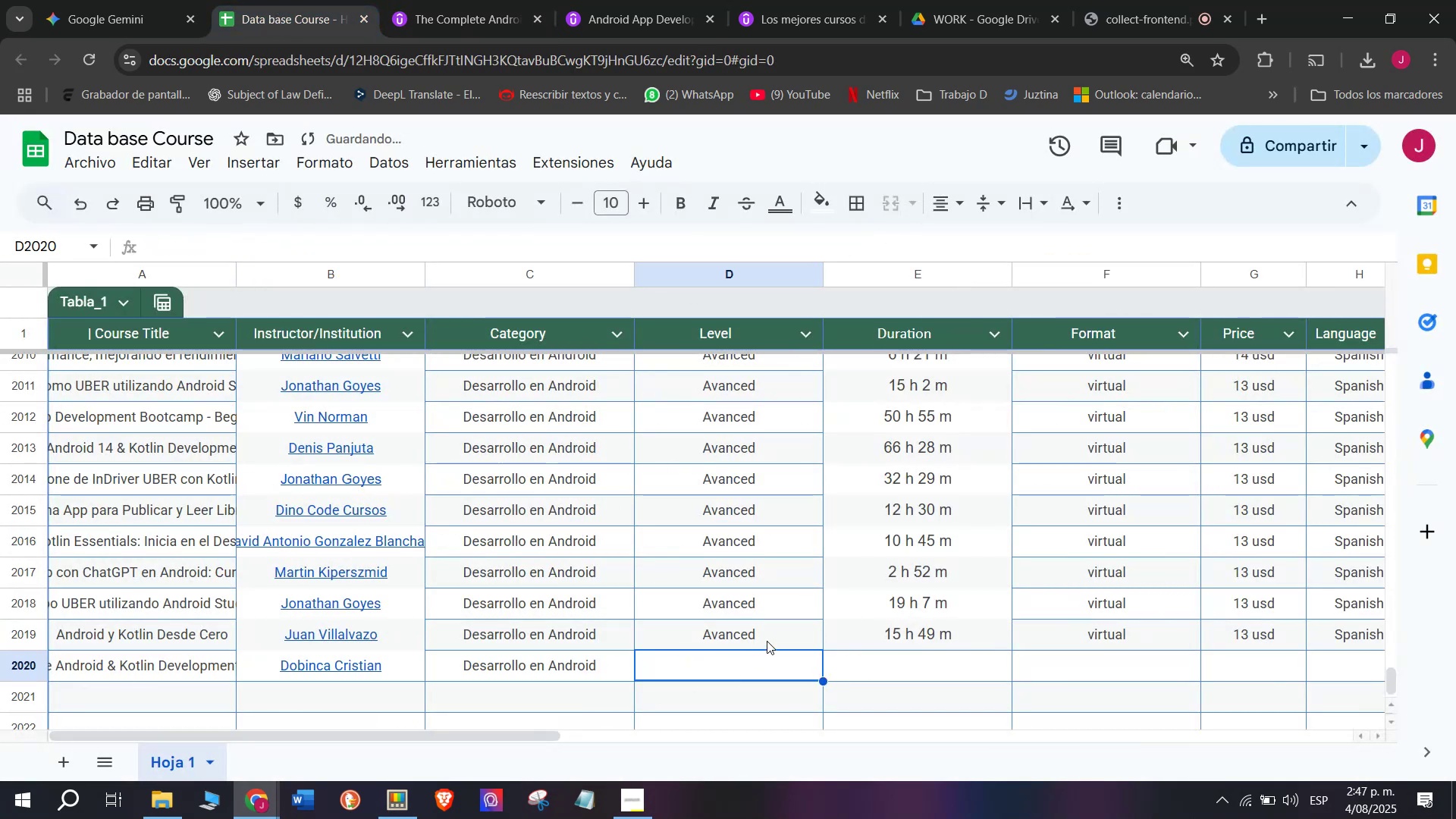 
key(Control+ControlLeft)
 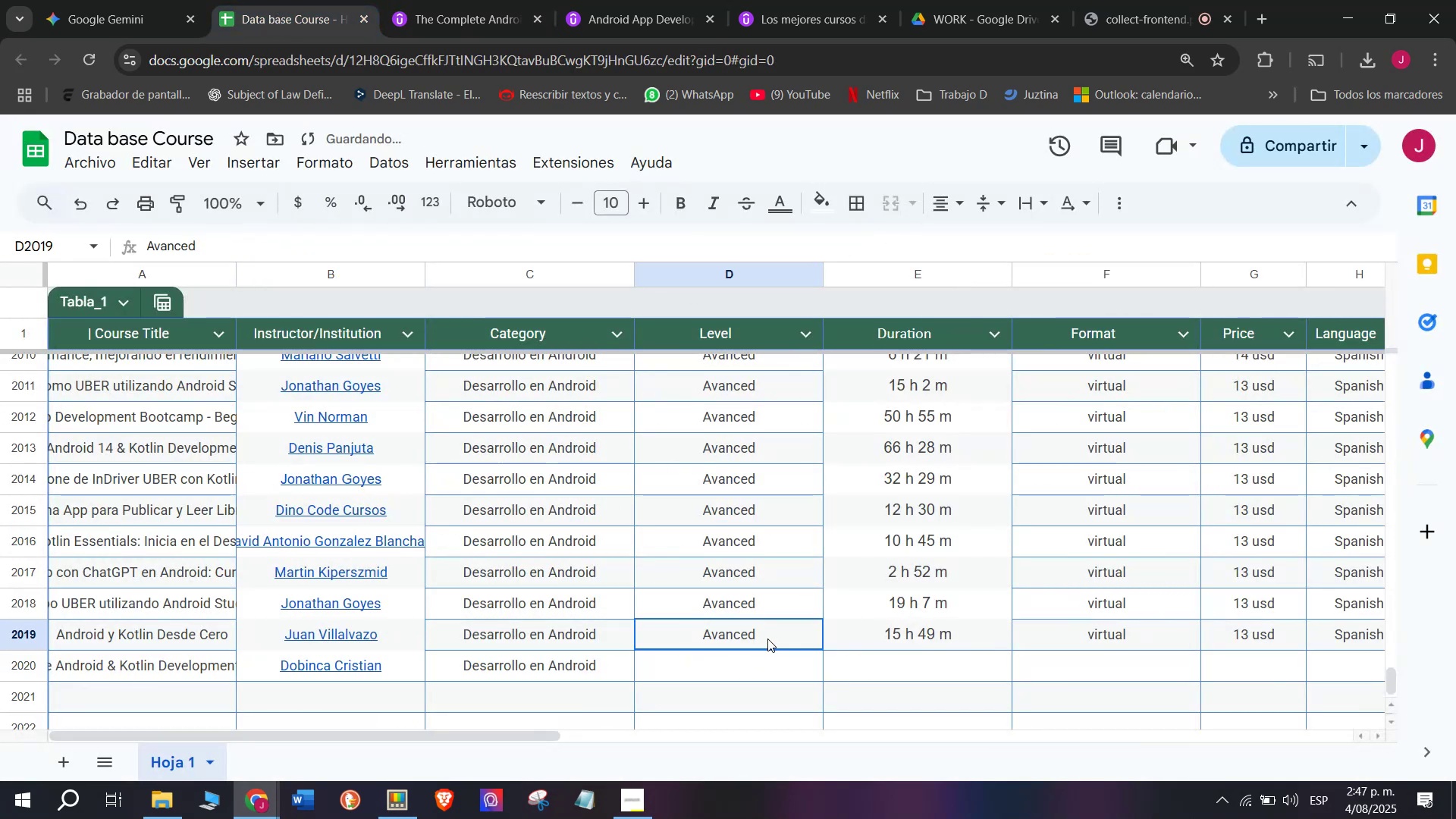 
key(Break)
 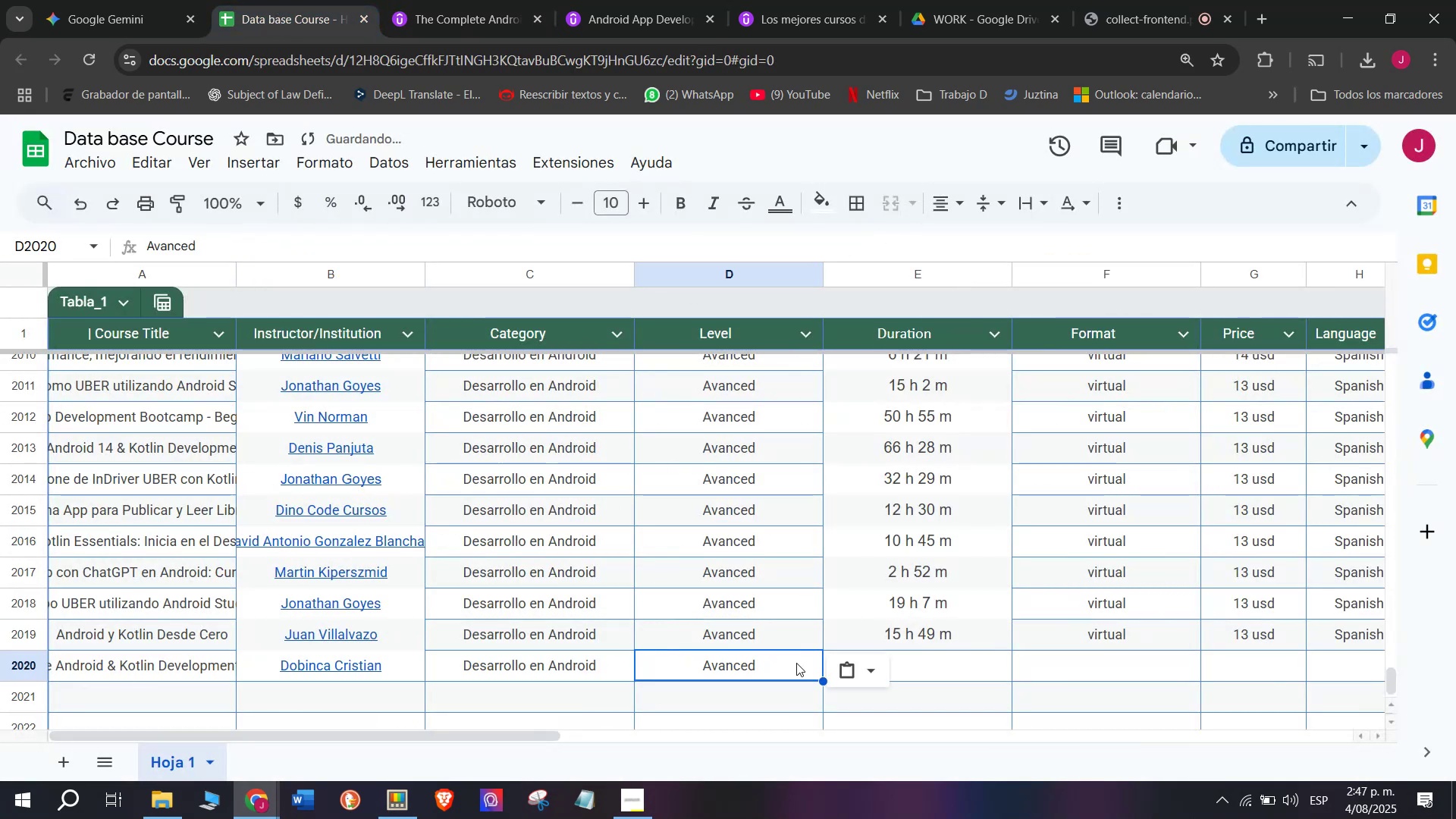 
key(Control+C)
 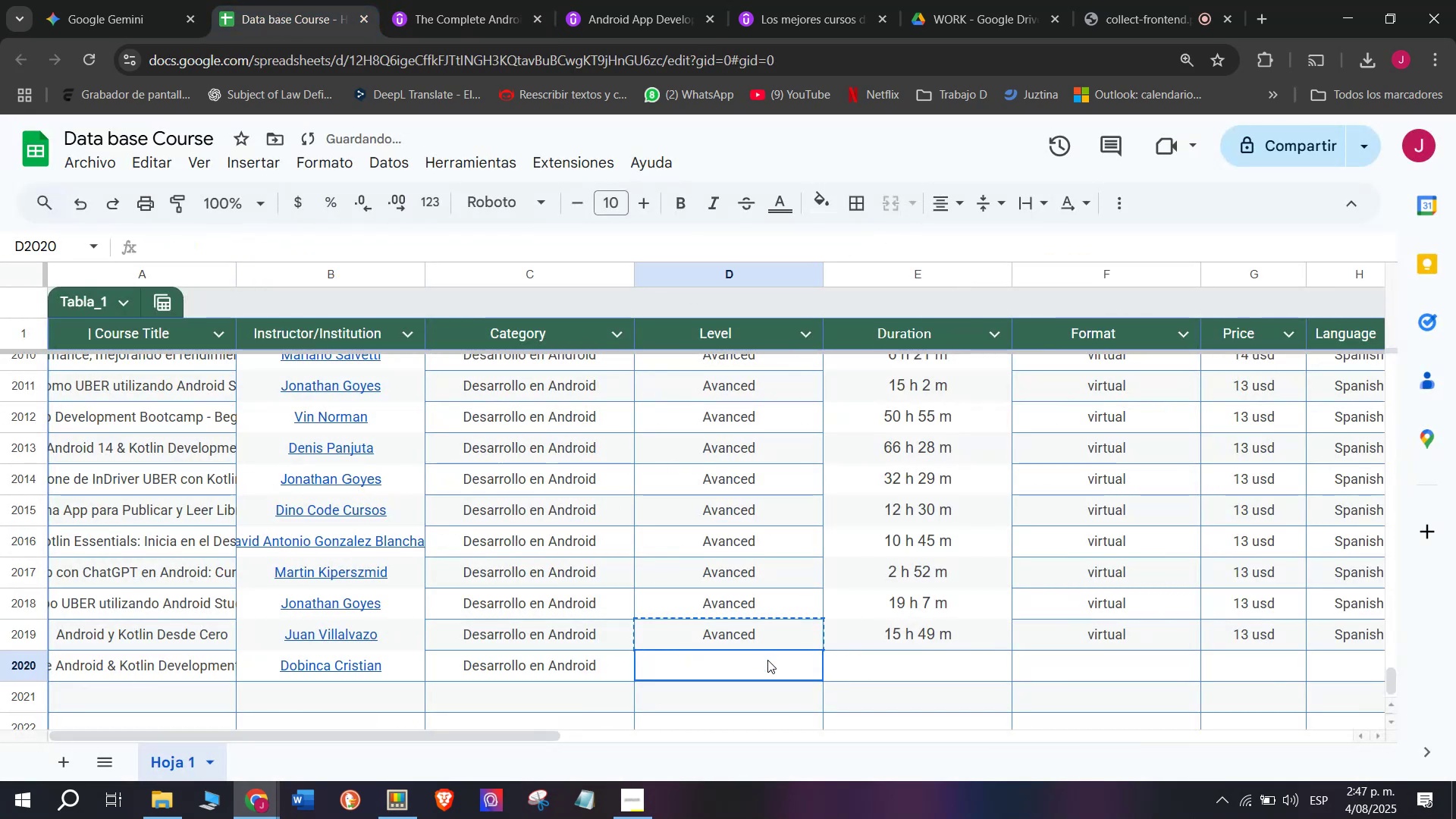 
key(Z)
 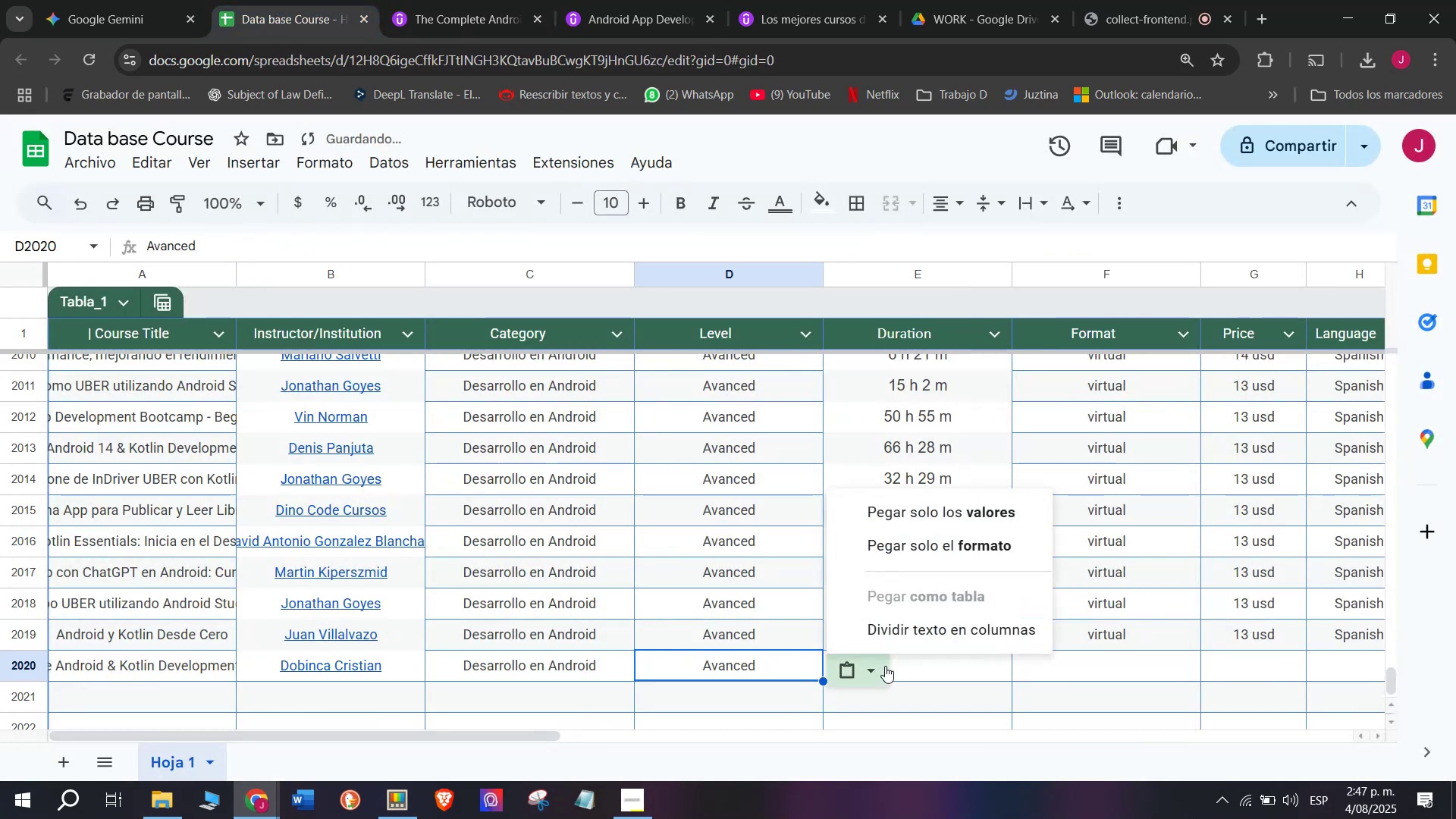 
triple_click([767, 660])
 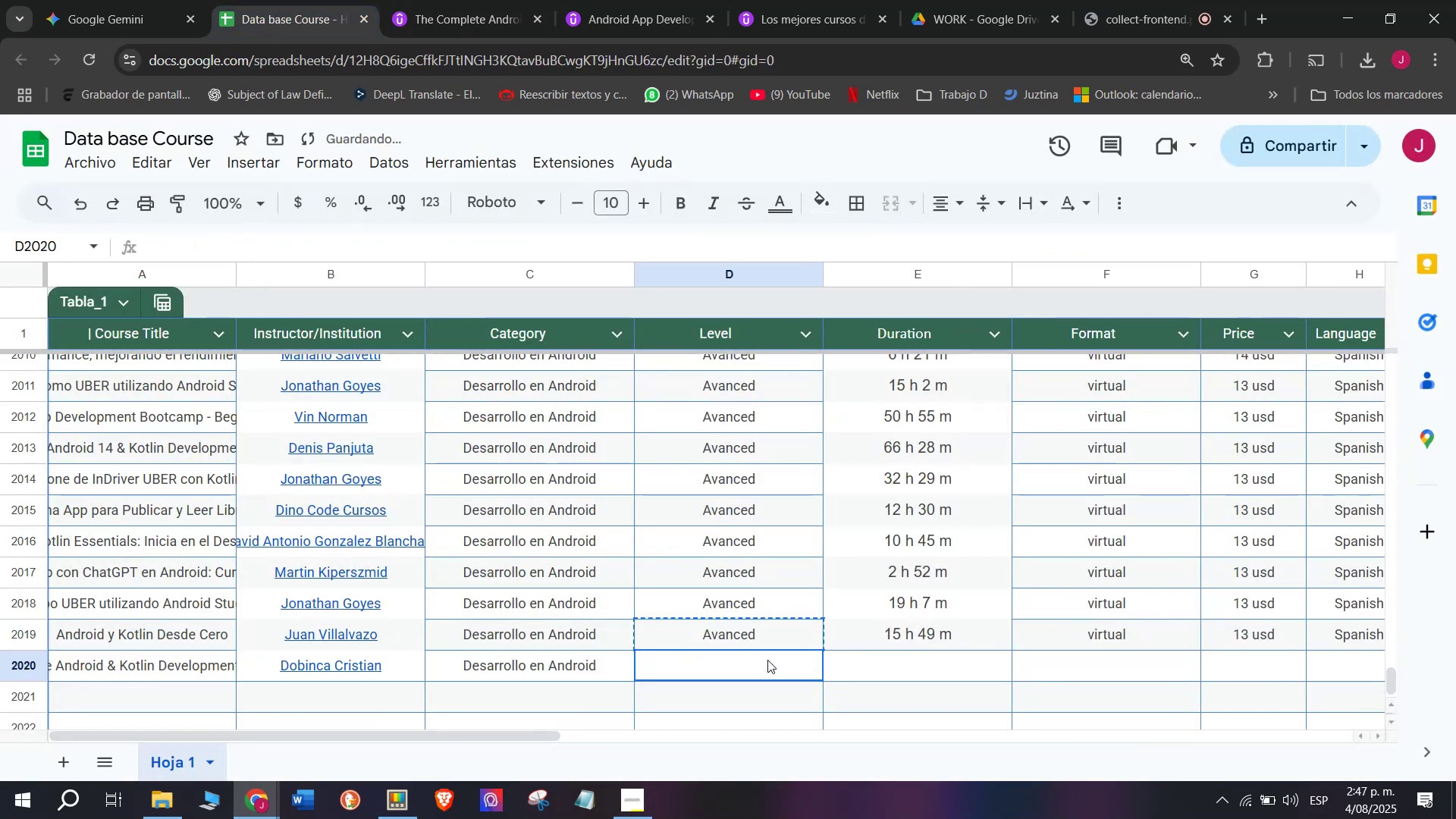 
key(Control+ControlLeft)
 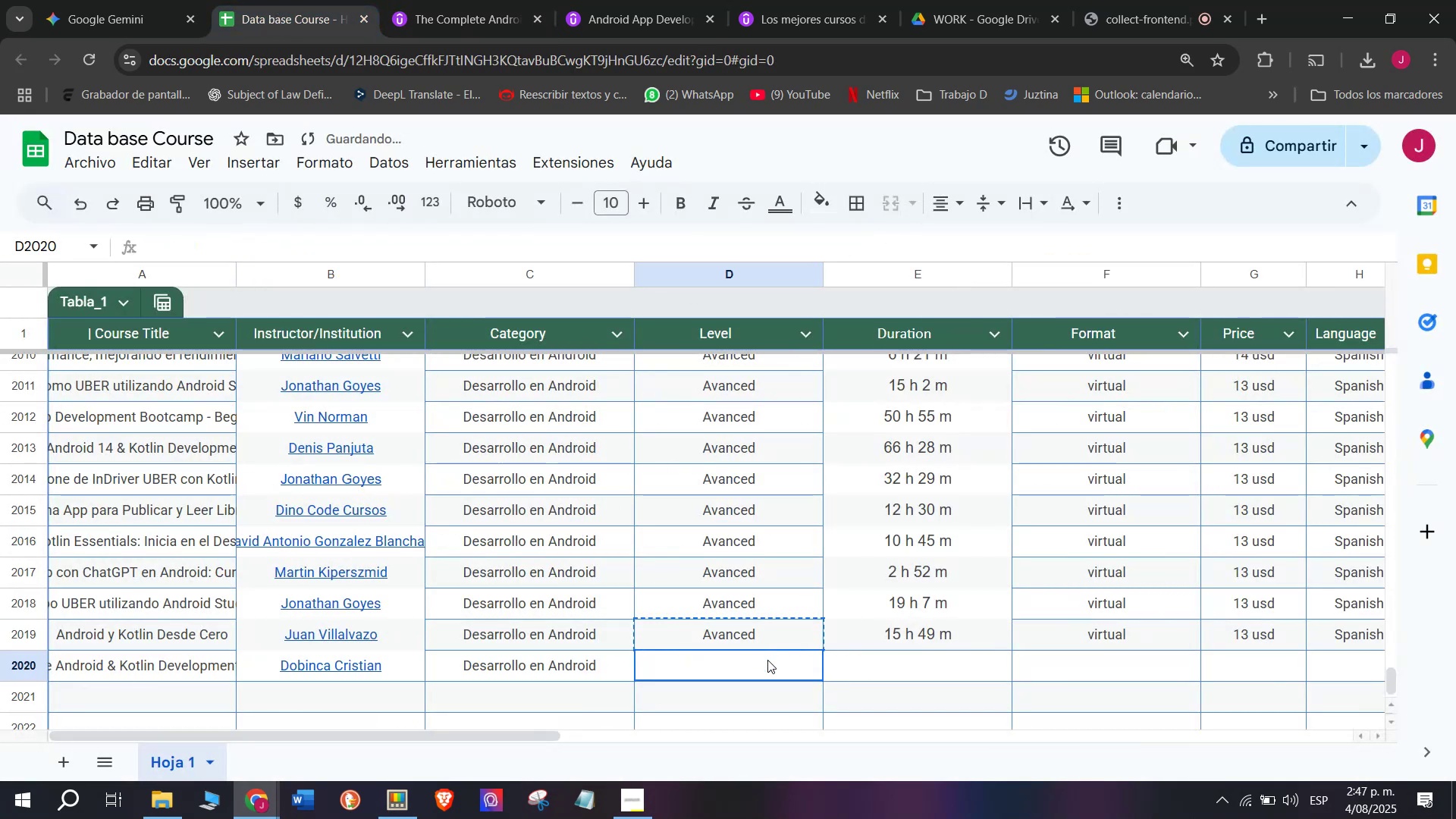 
key(Control+V)
 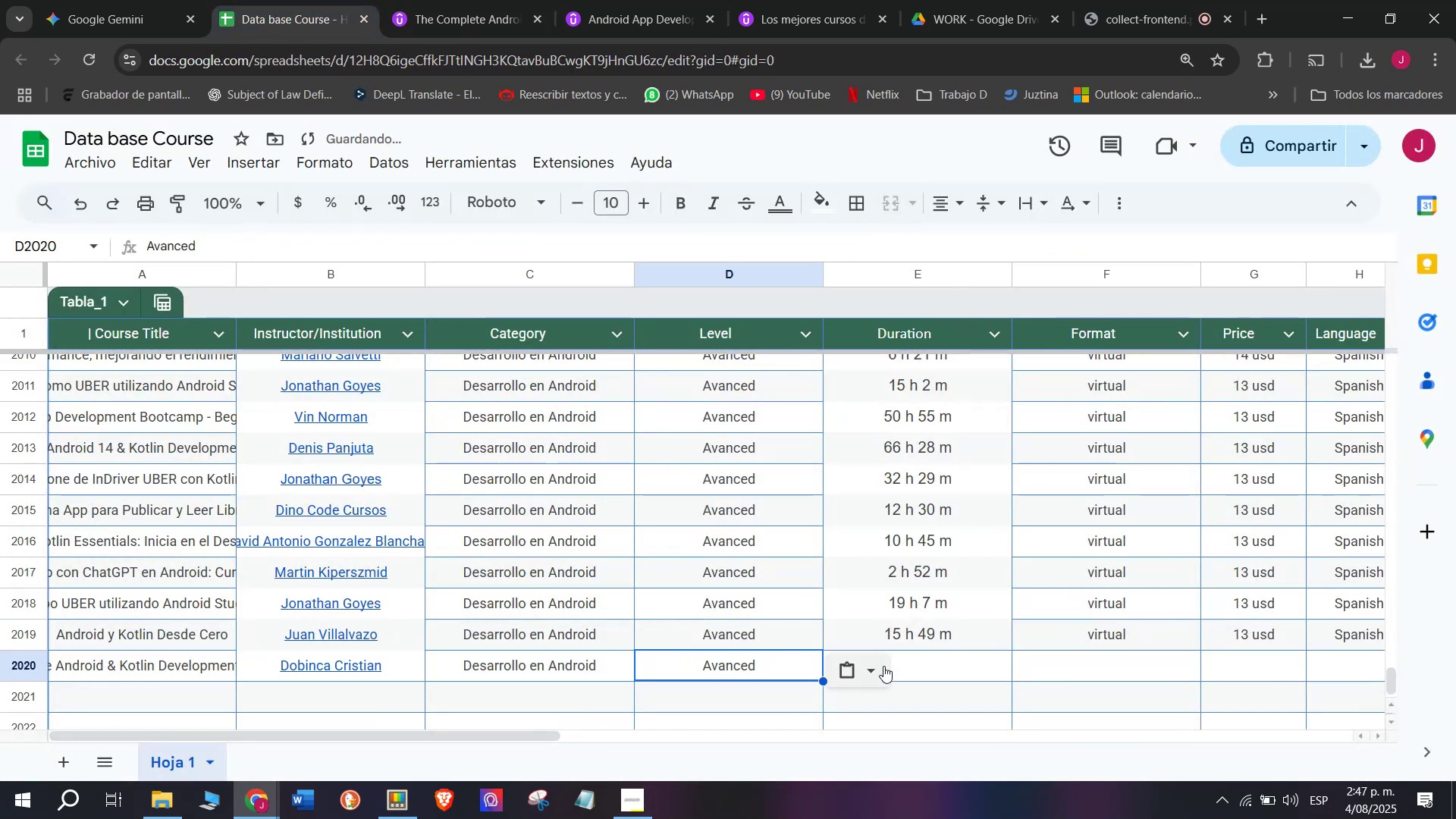 
triple_click([883, 666])
 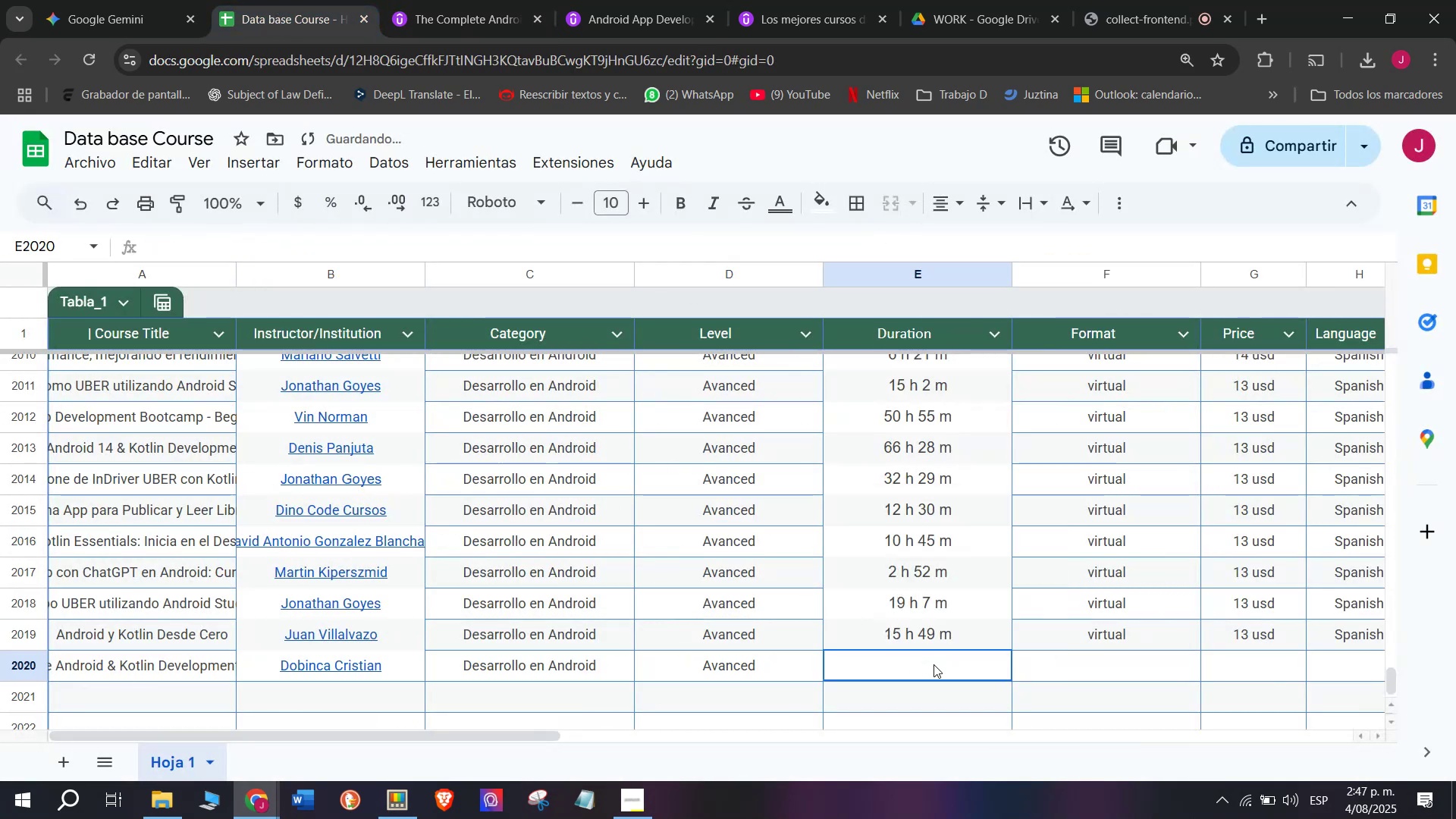 
triple_click([934, 664])
 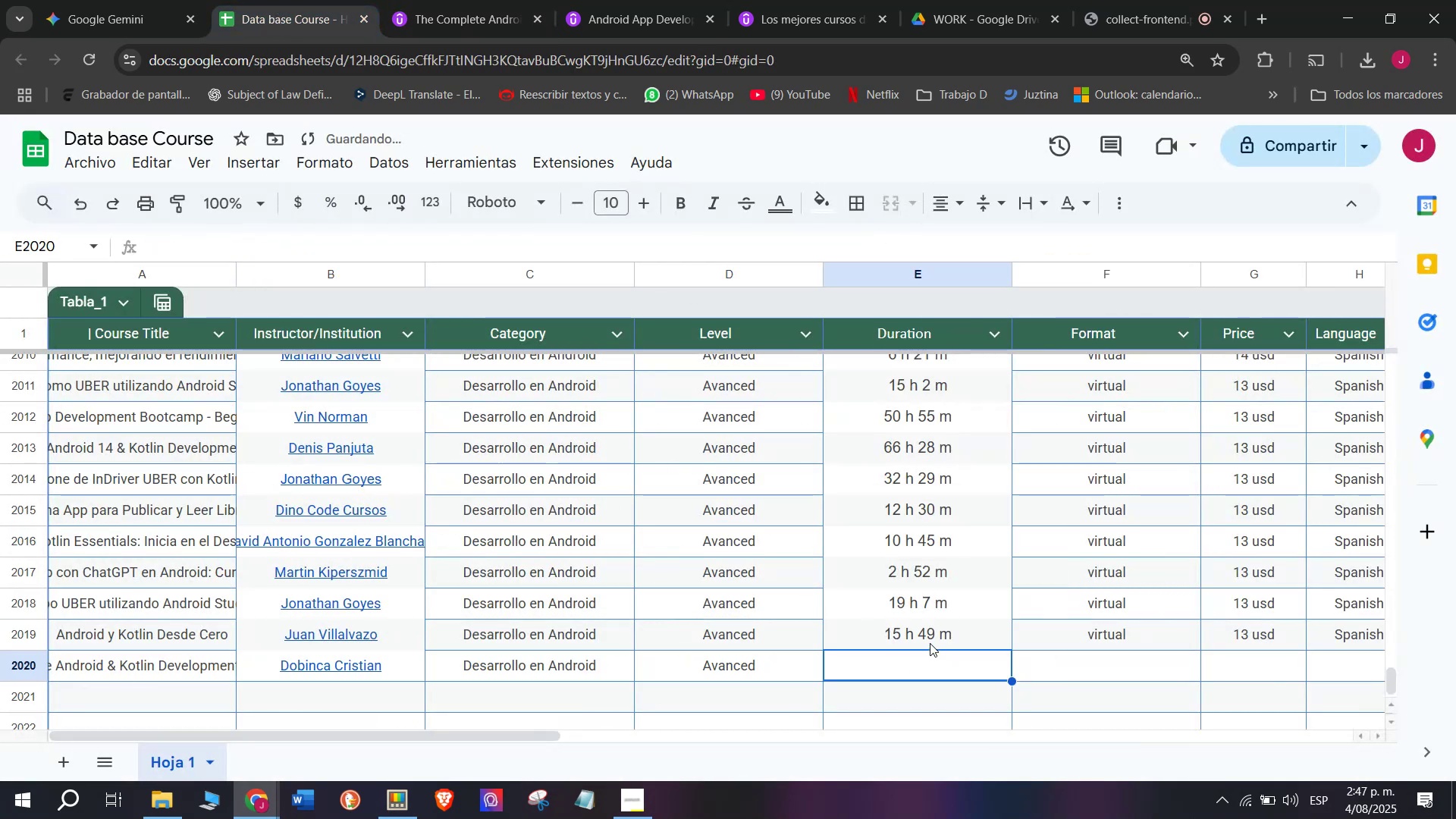 
left_click([930, 642])
 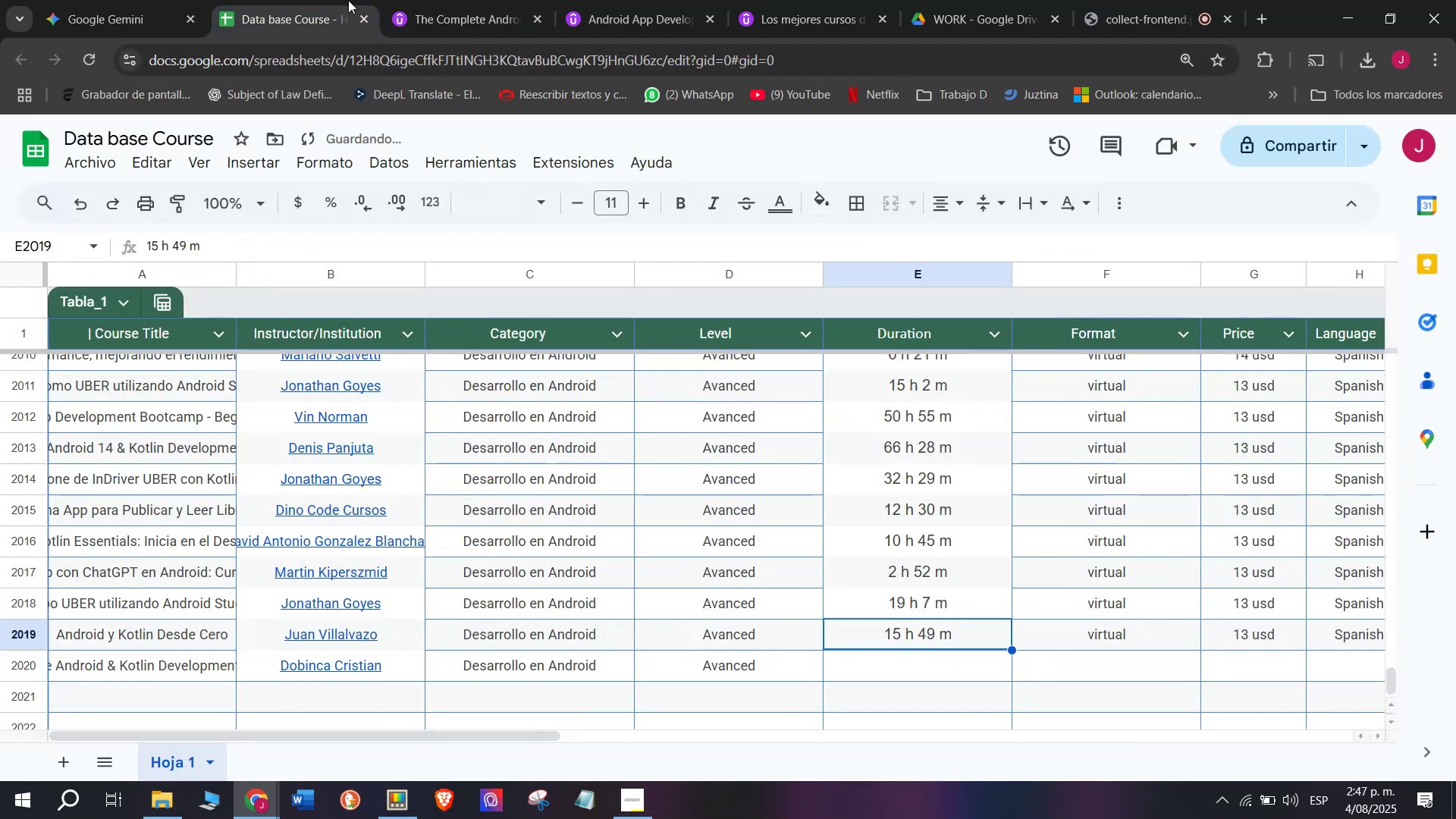 
left_click([422, 0])
 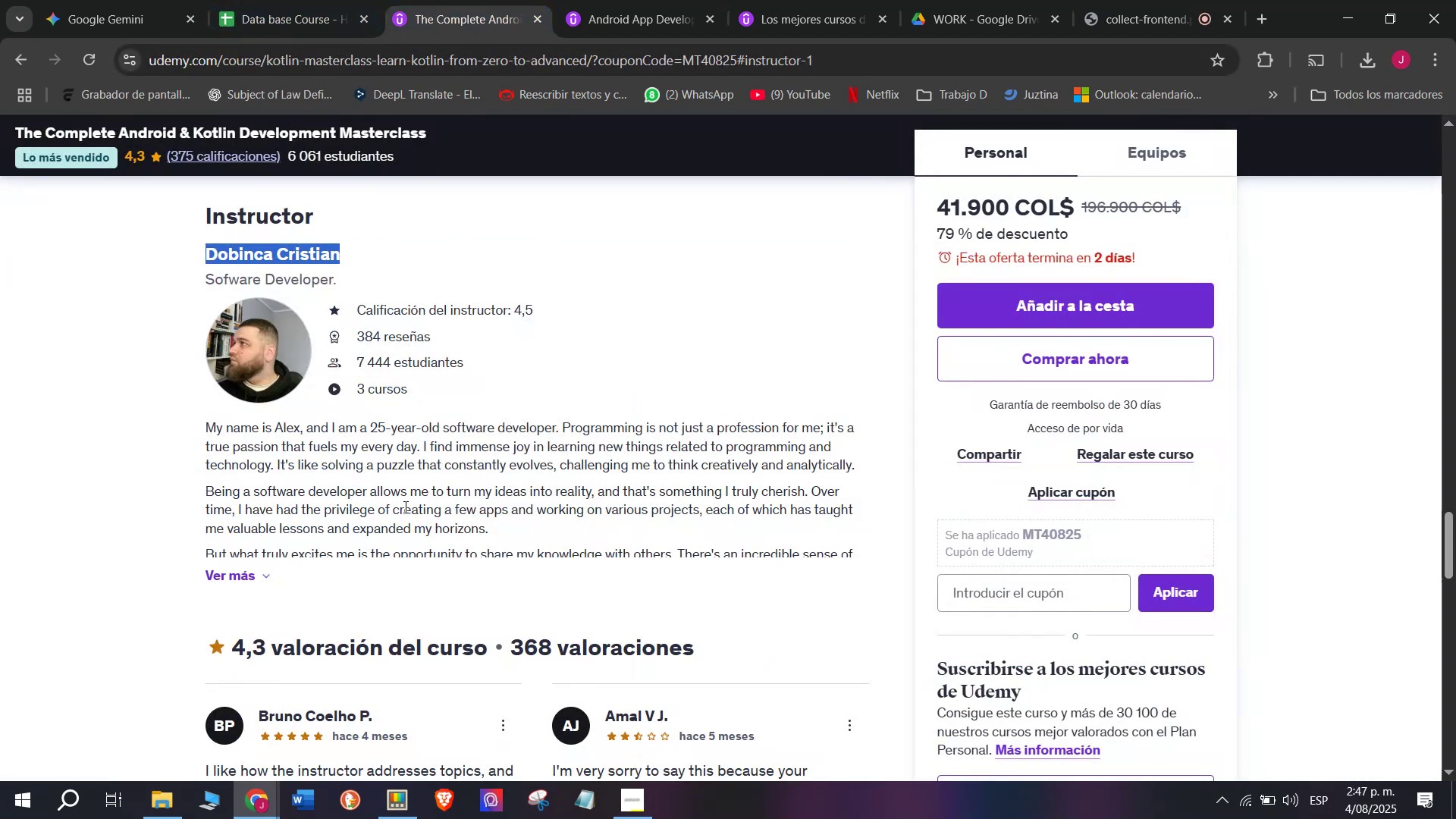 
scroll: coordinate [383, 618], scroll_direction: up, amount: 11.0
 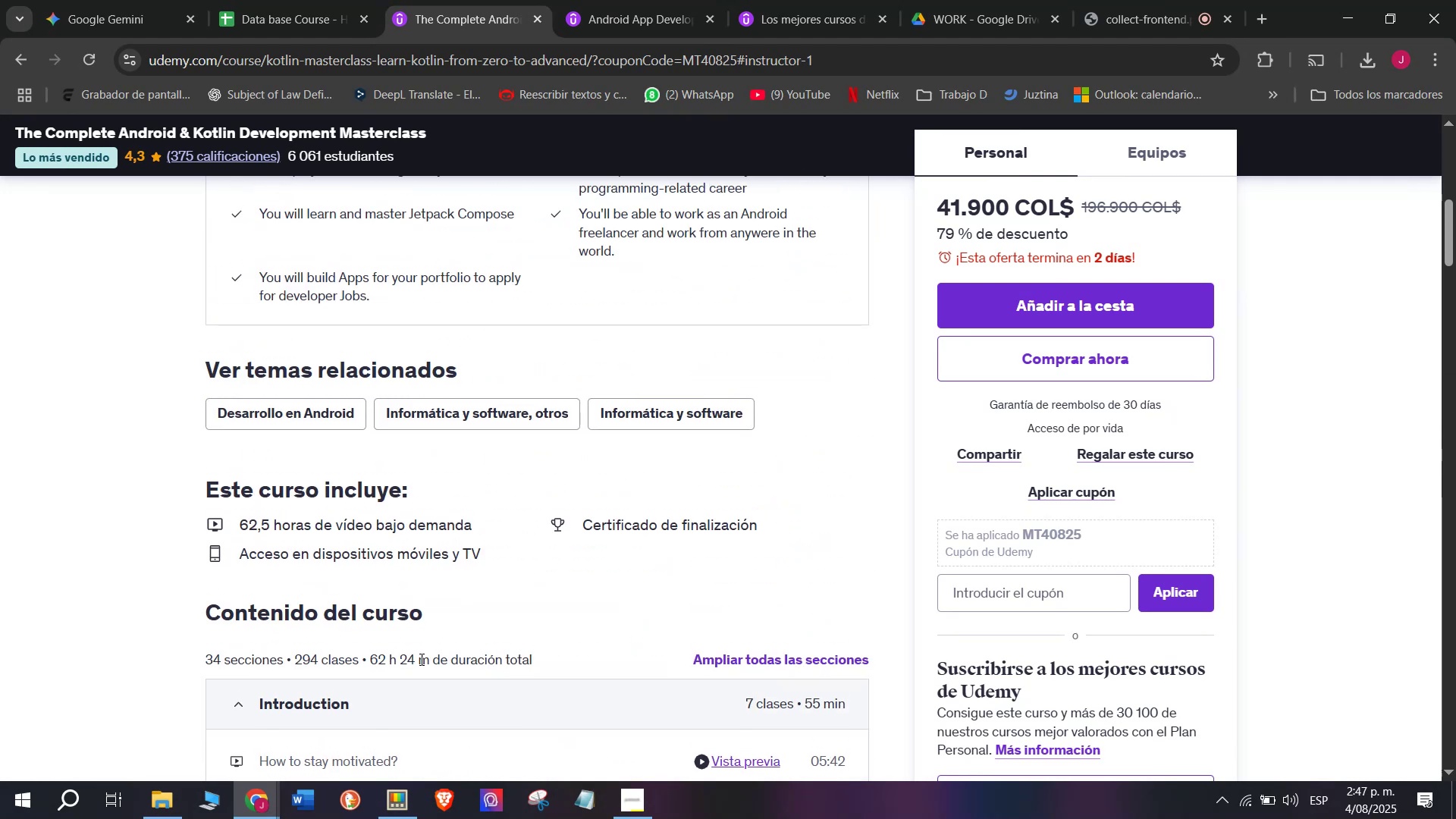 
left_click_drag(start_coordinate=[425, 661], to_coordinate=[372, 657])
 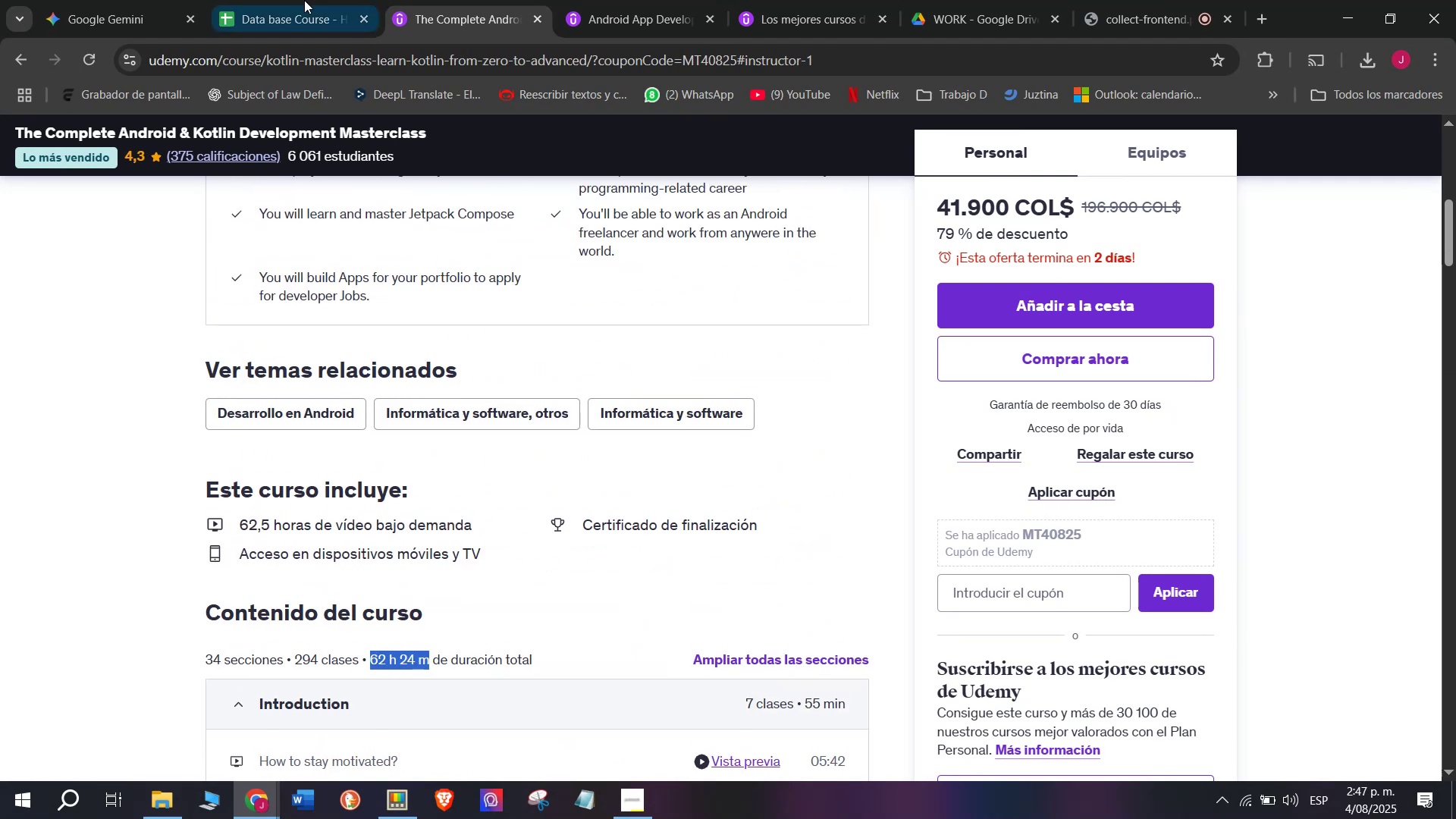 
key(Break)
 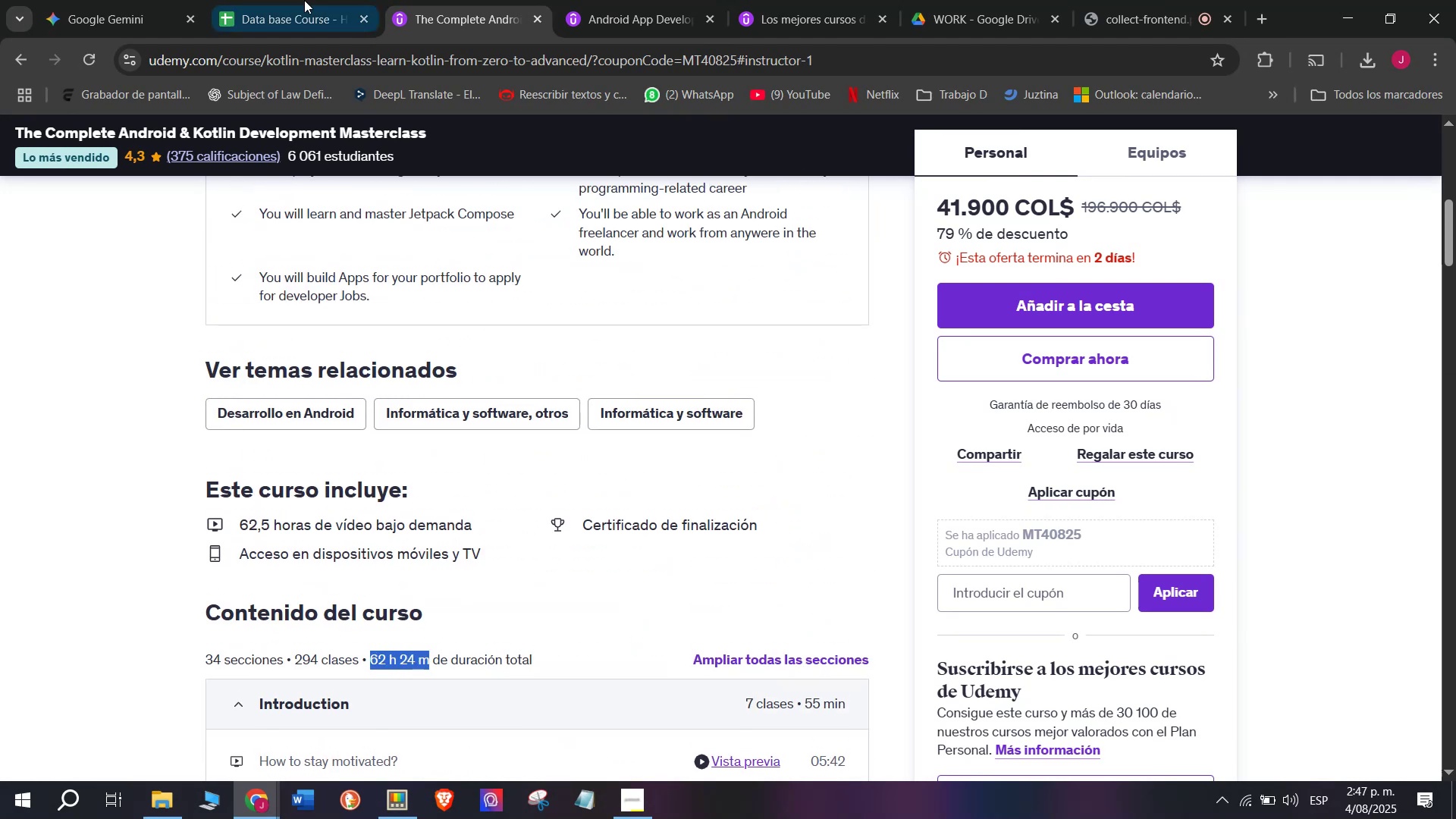 
key(Control+ControlLeft)
 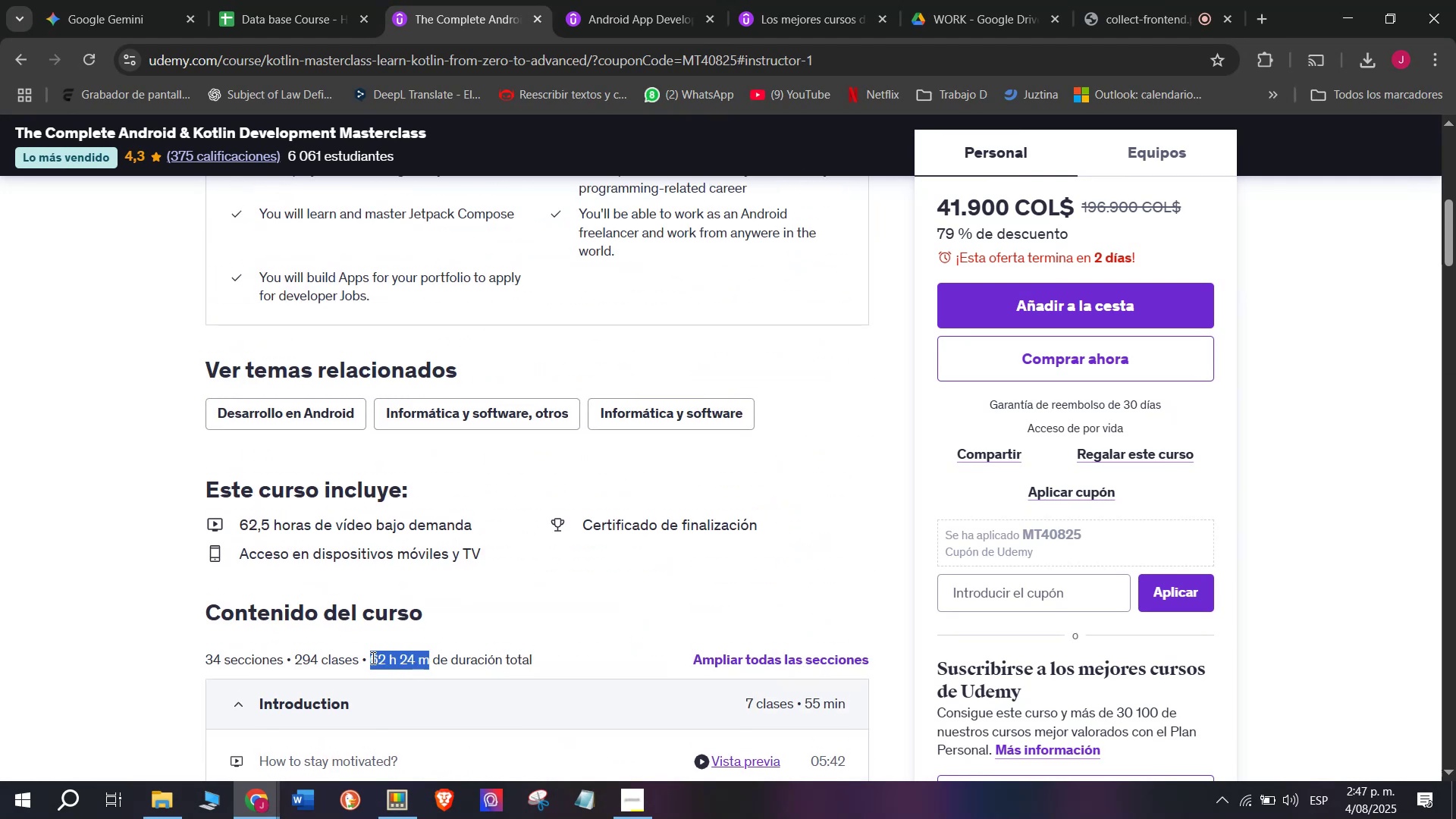 
key(Control+C)
 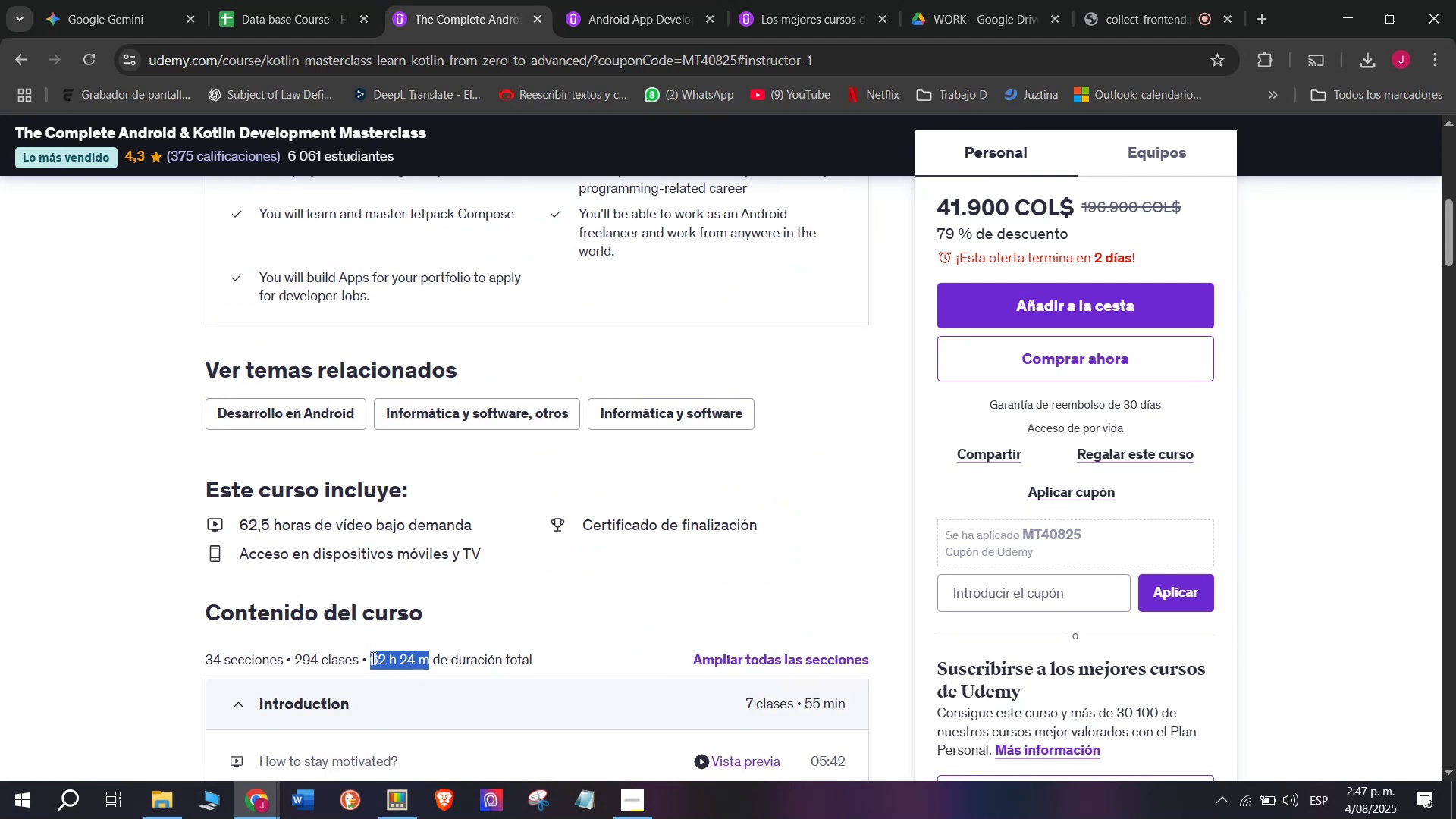 
key(Break)
 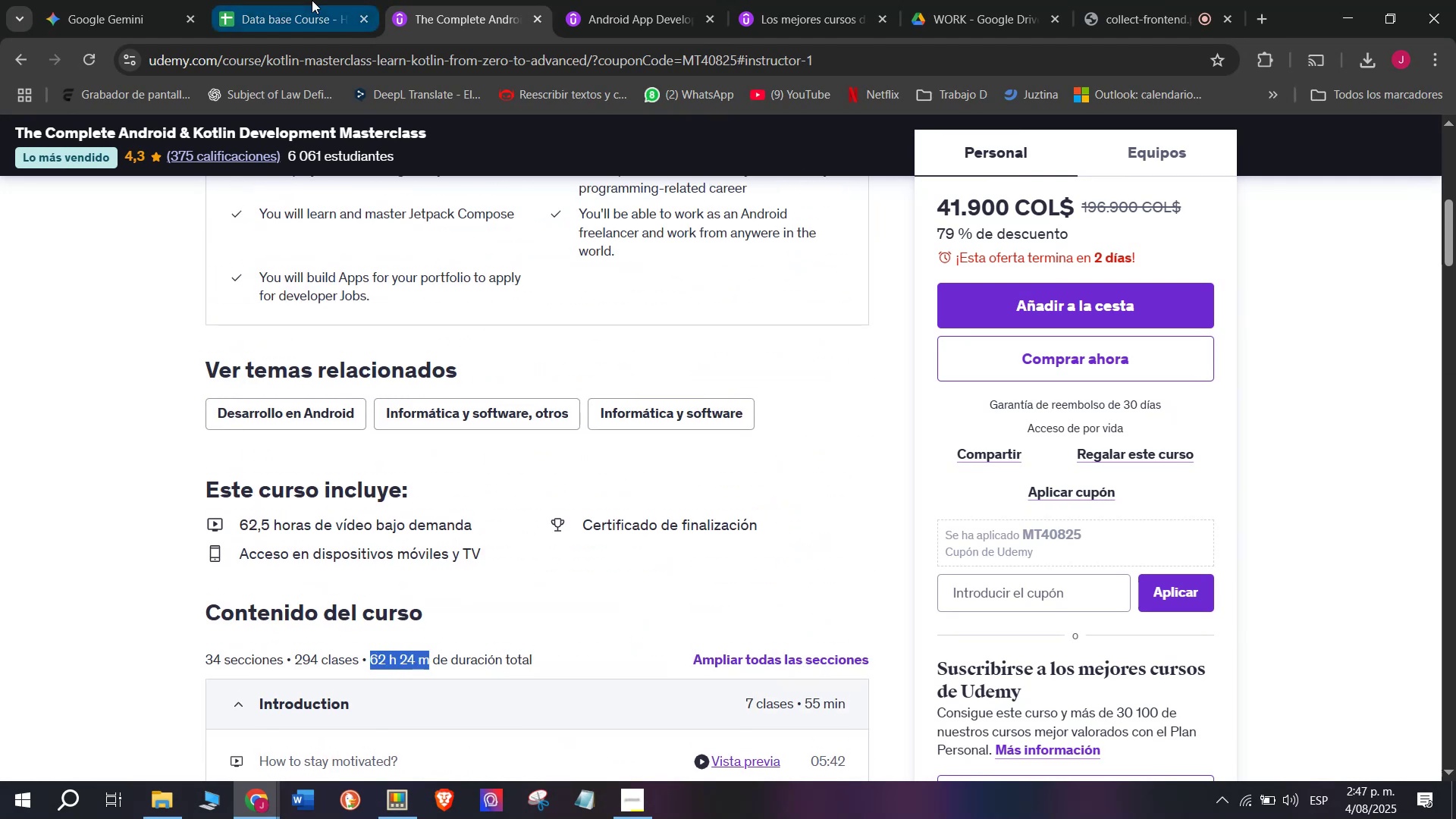 
key(Control+ControlLeft)
 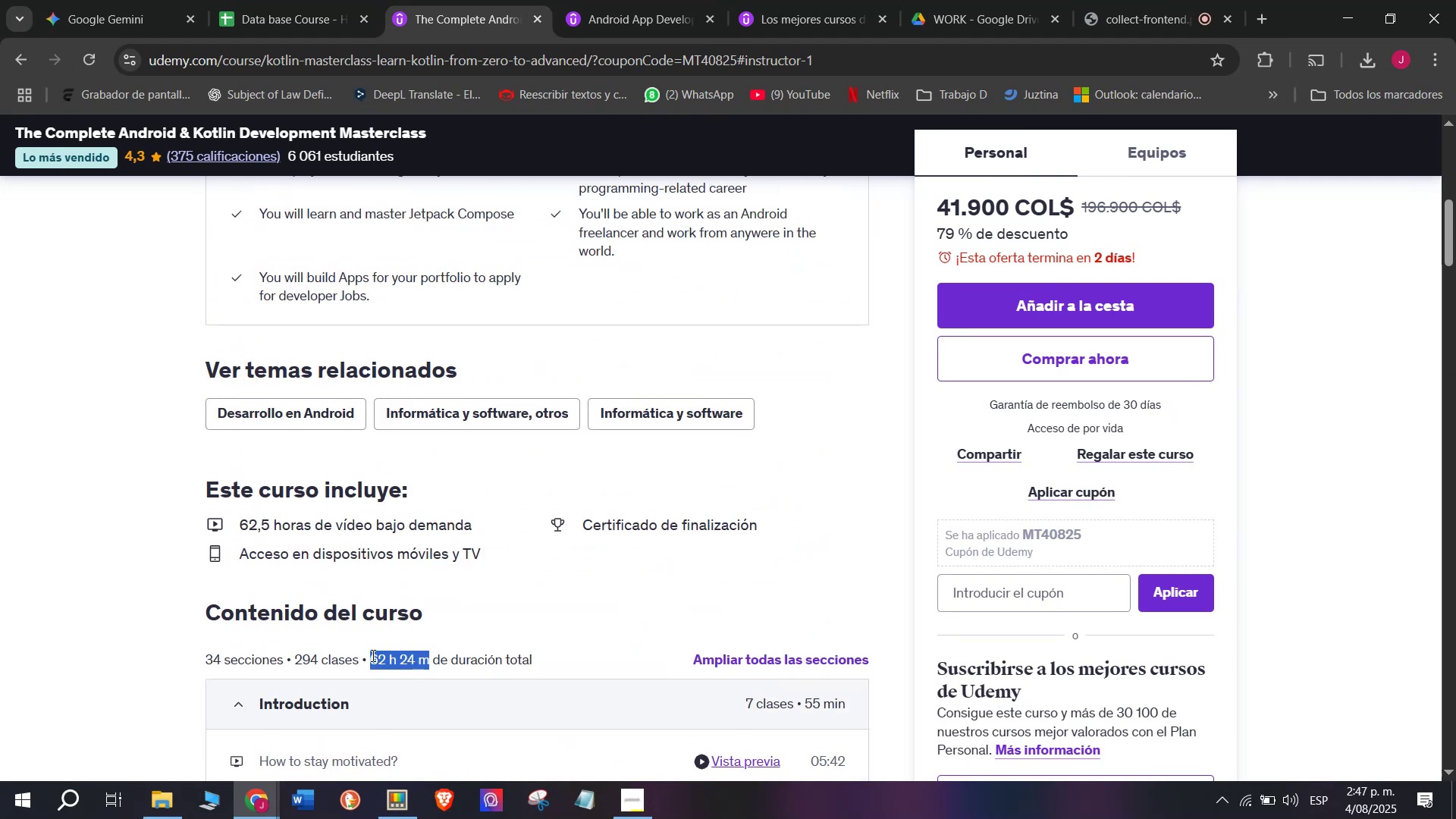 
key(Control+C)
 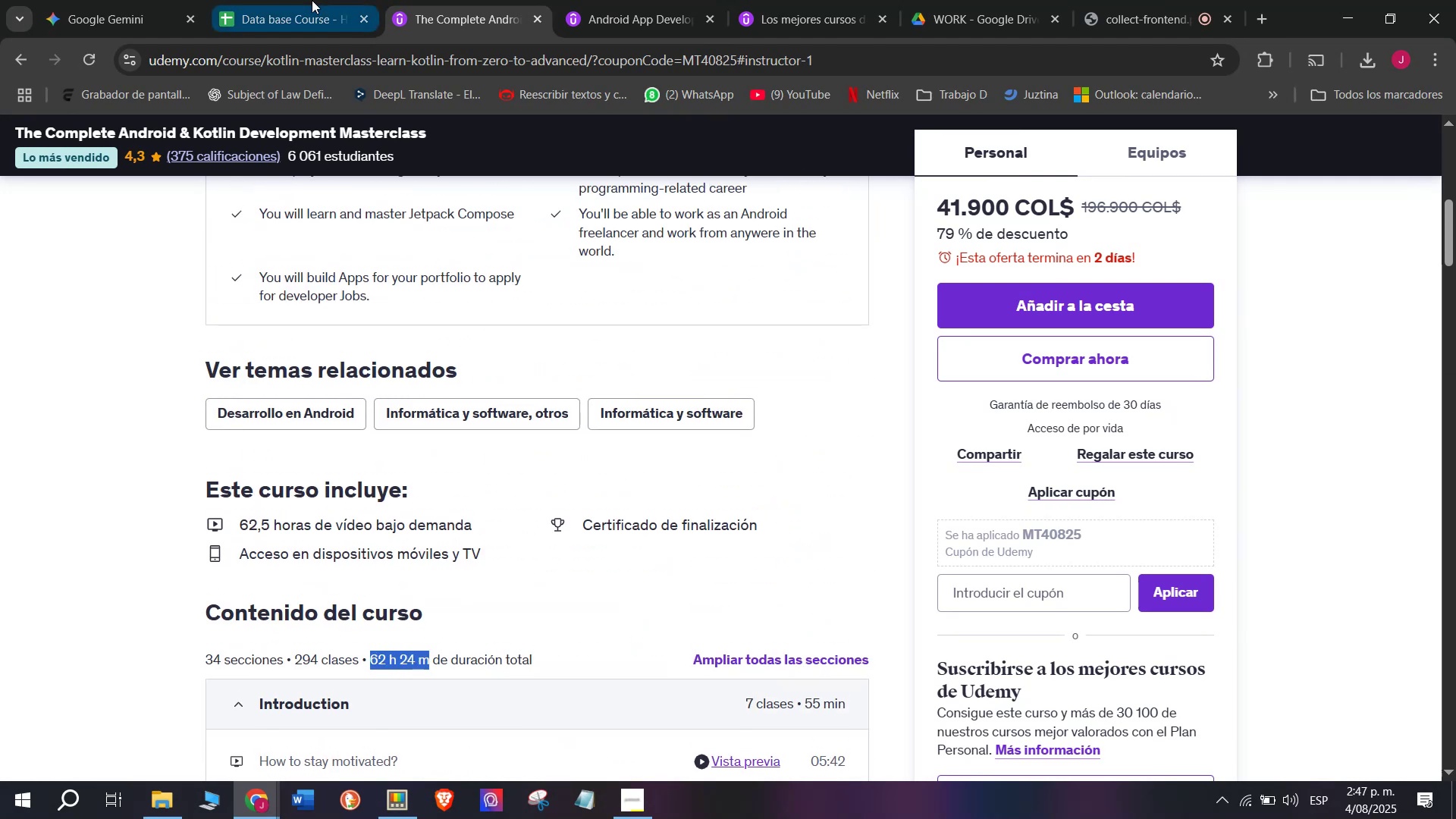 
left_click([312, 0])
 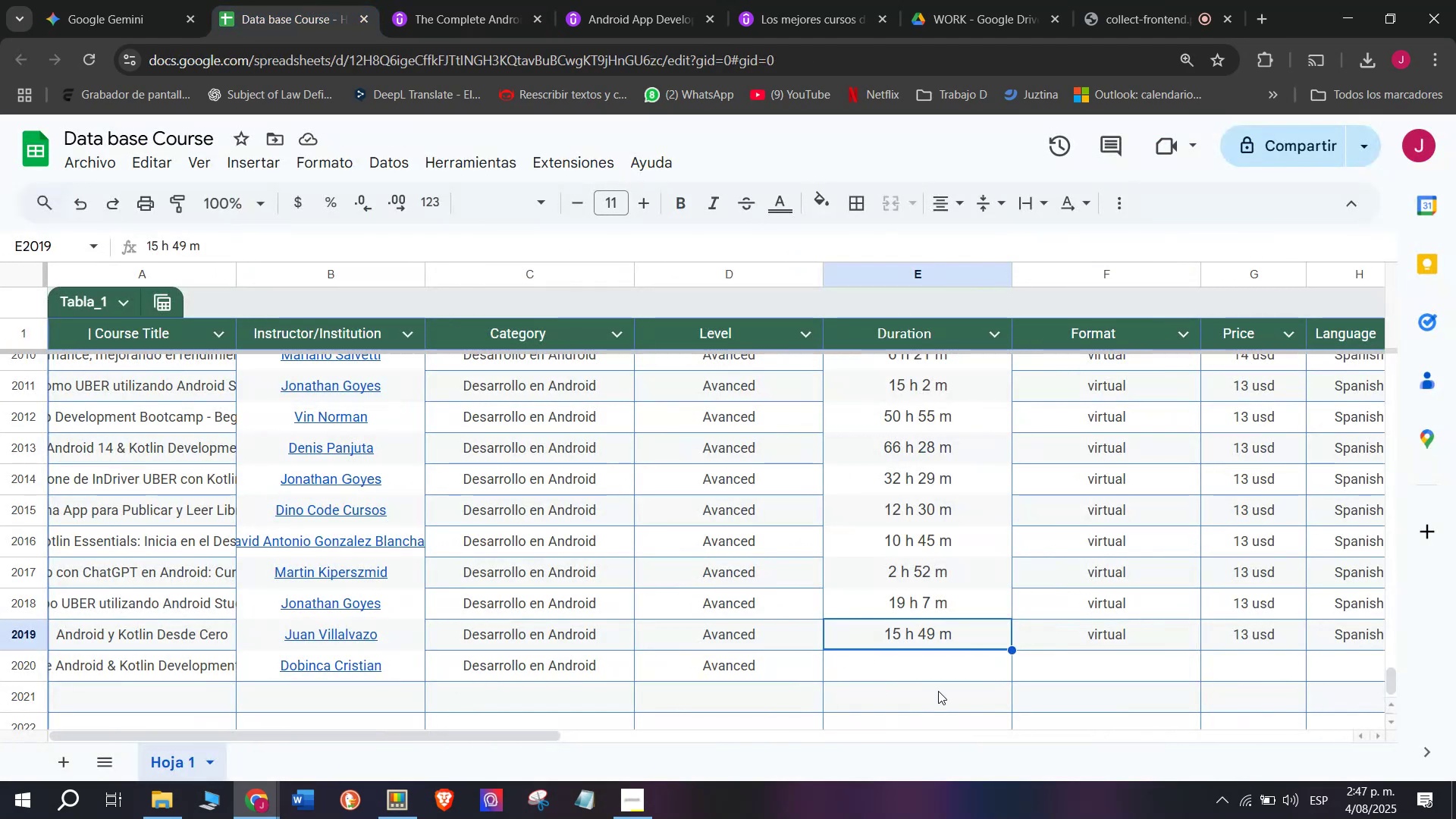 
key(Z)
 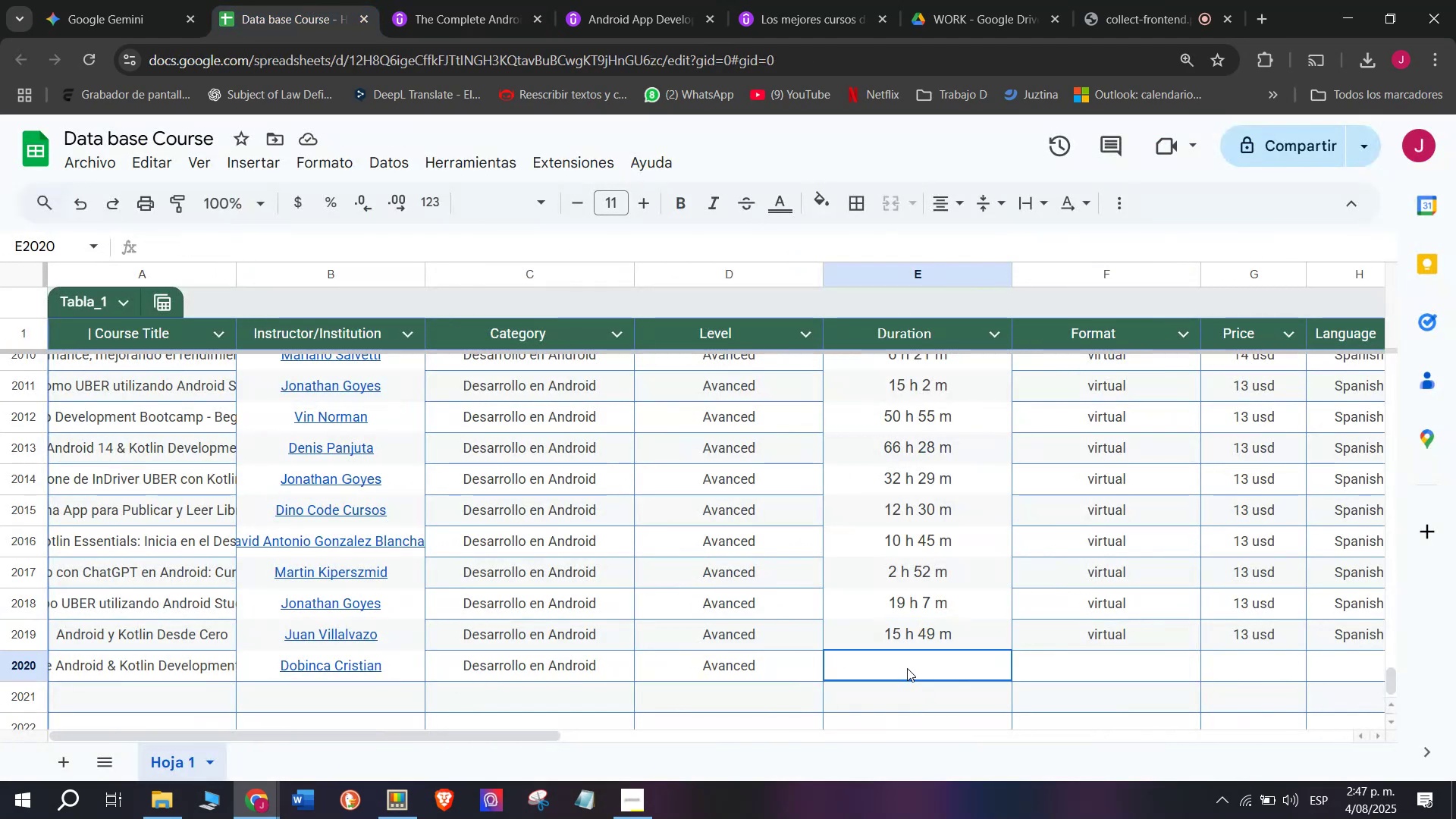 
key(Control+ControlLeft)
 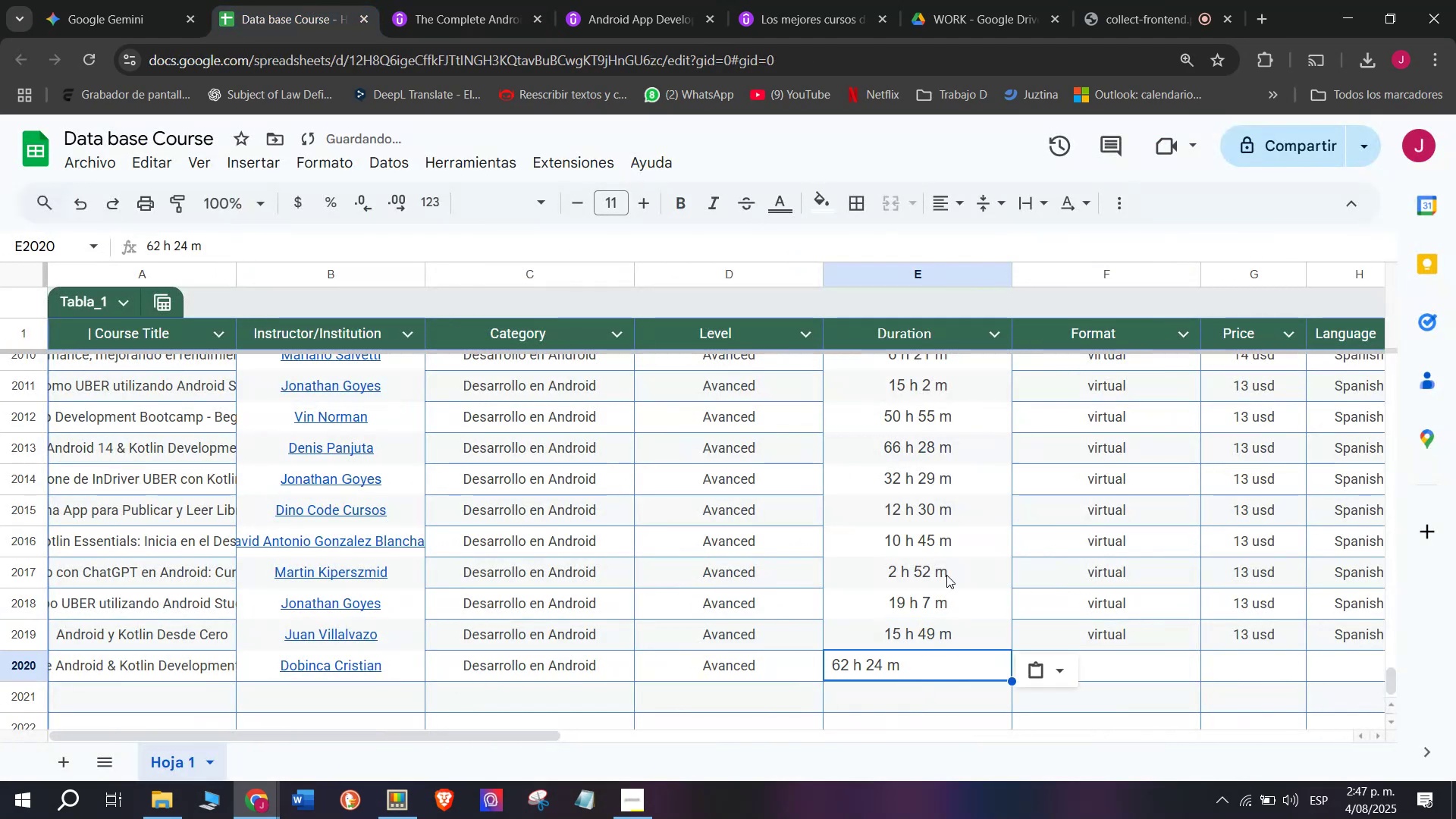 
key(Control+V)
 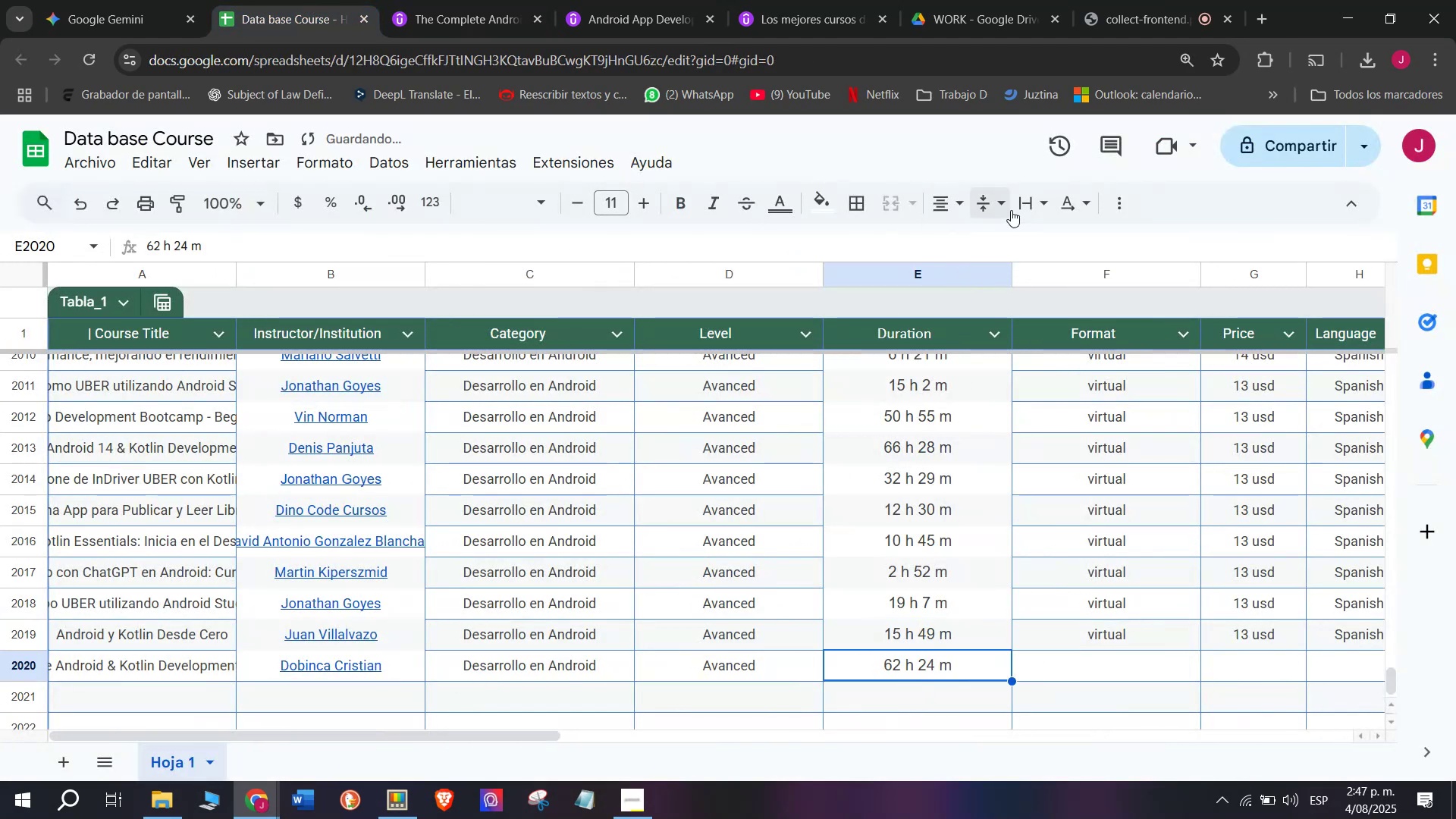 
left_click([1097, 637])
 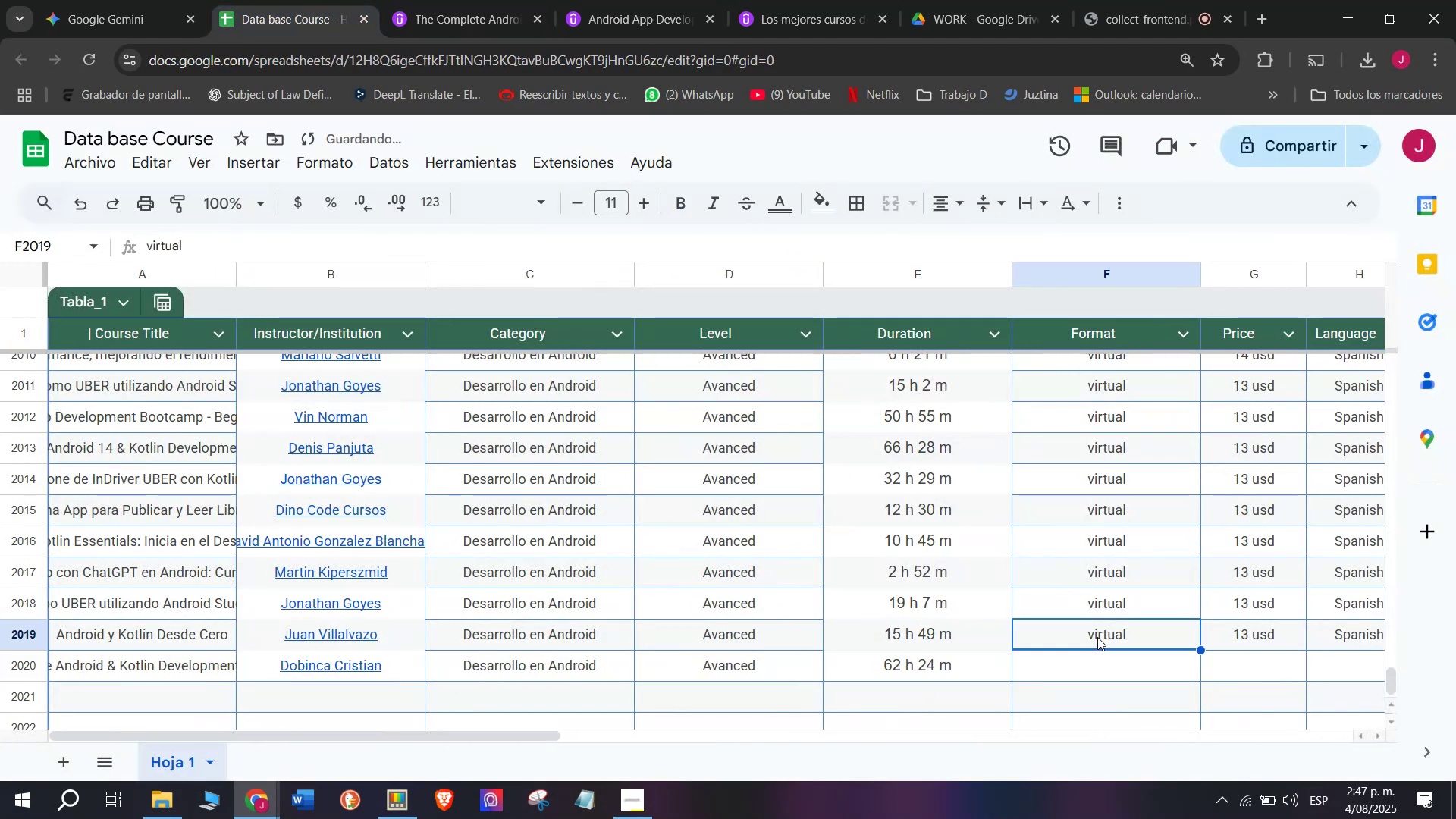 
key(Control+ControlLeft)
 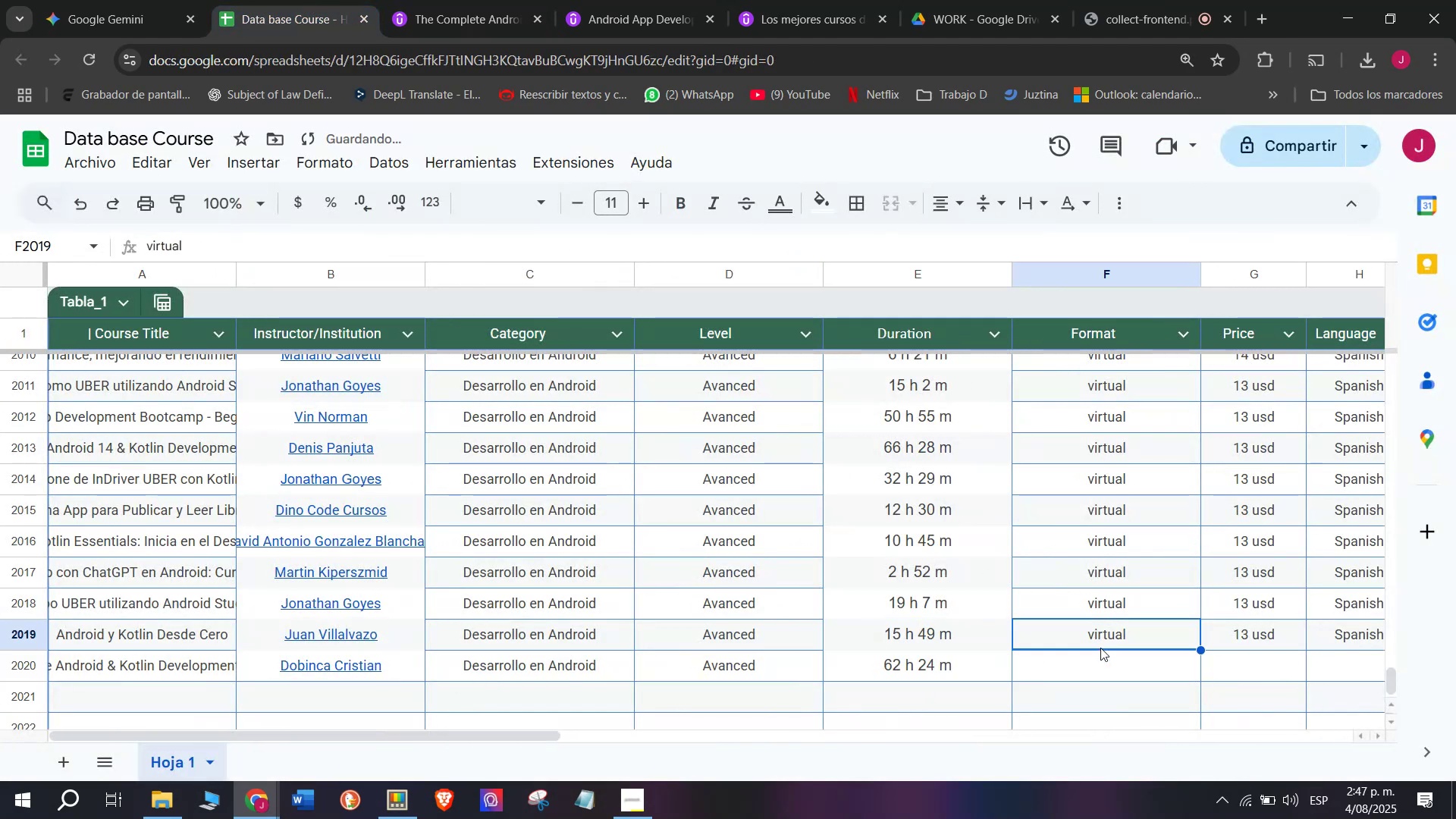 
key(Break)
 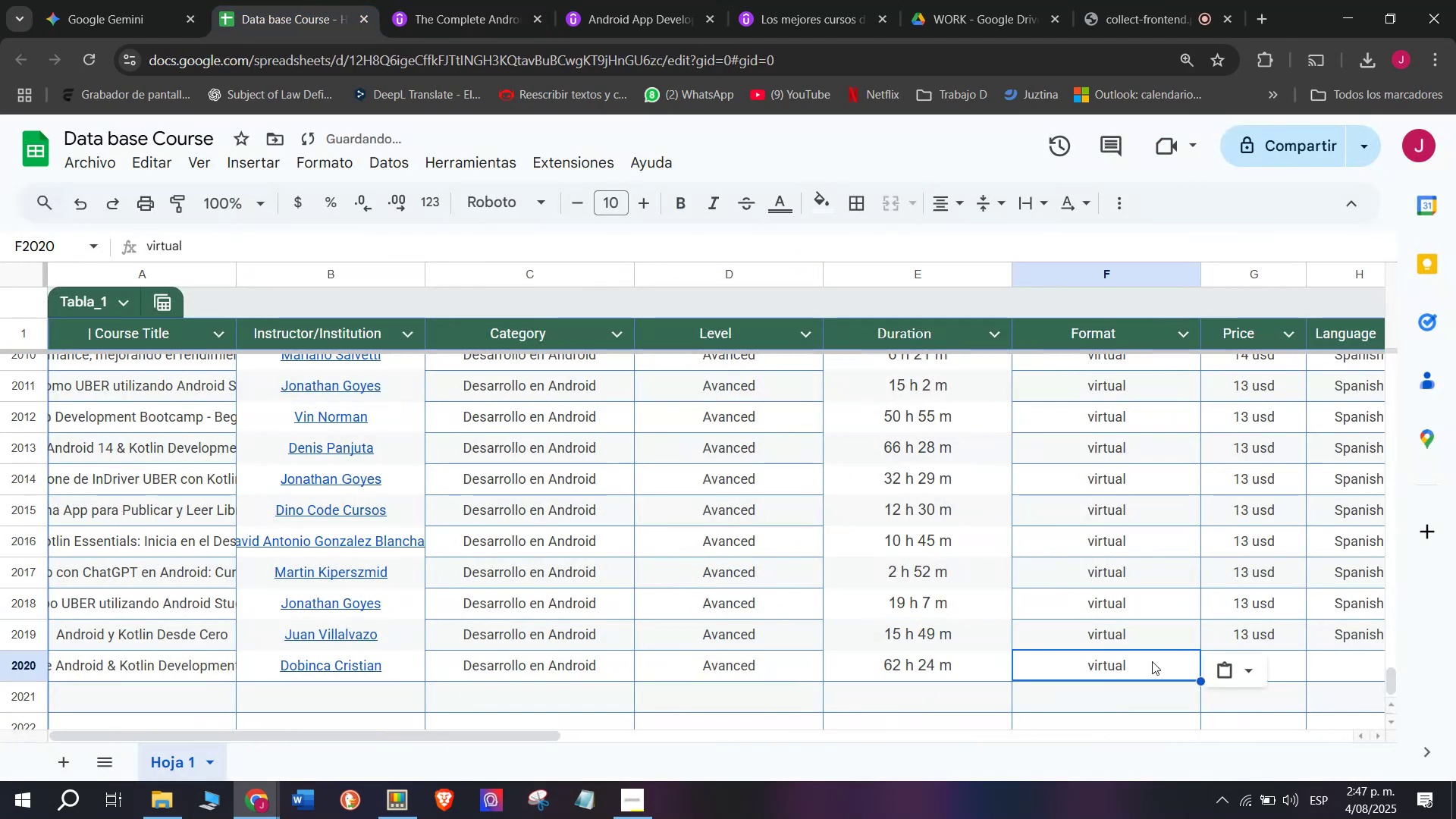 
key(Control+C)
 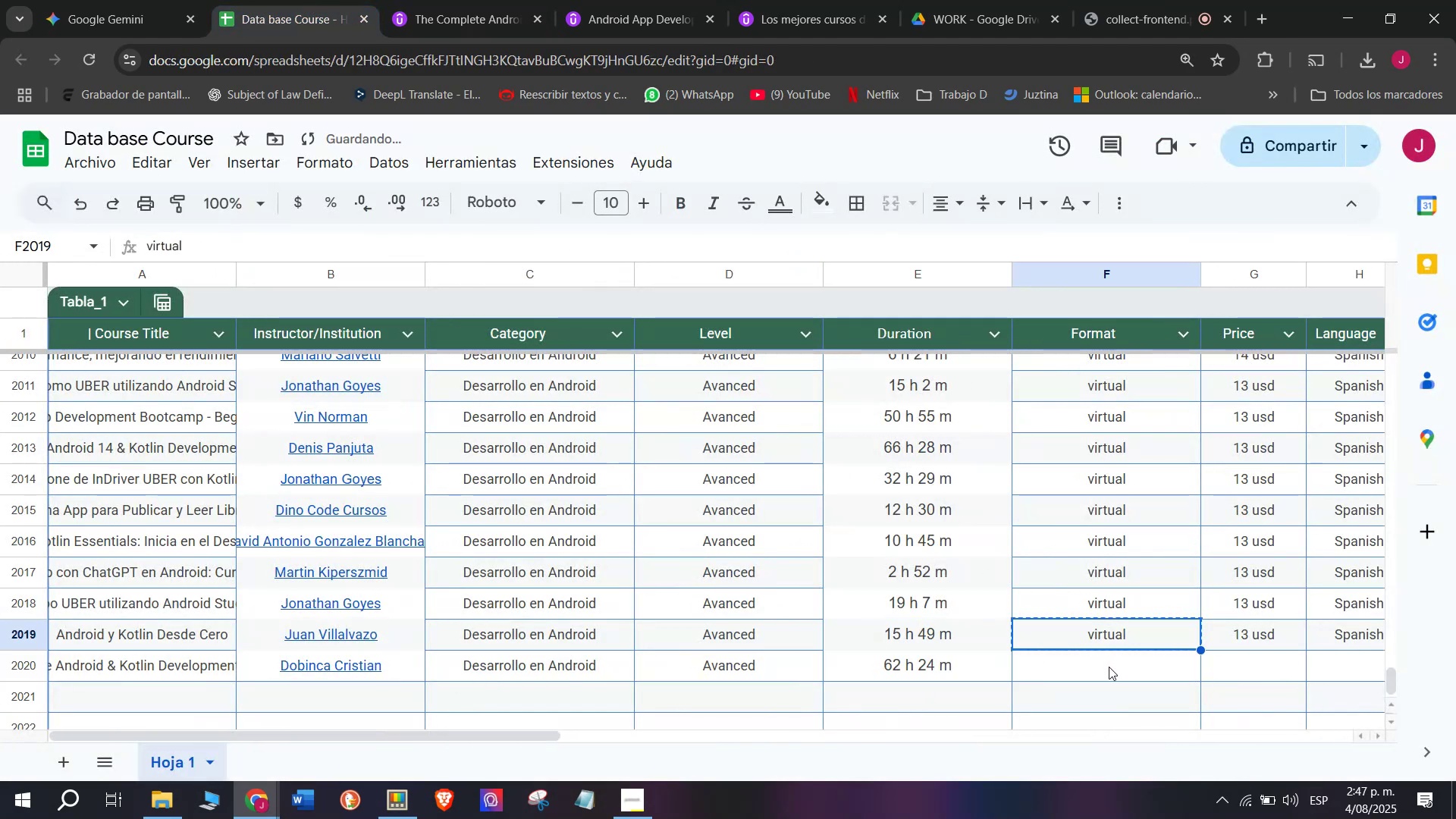 
key(Z)
 